 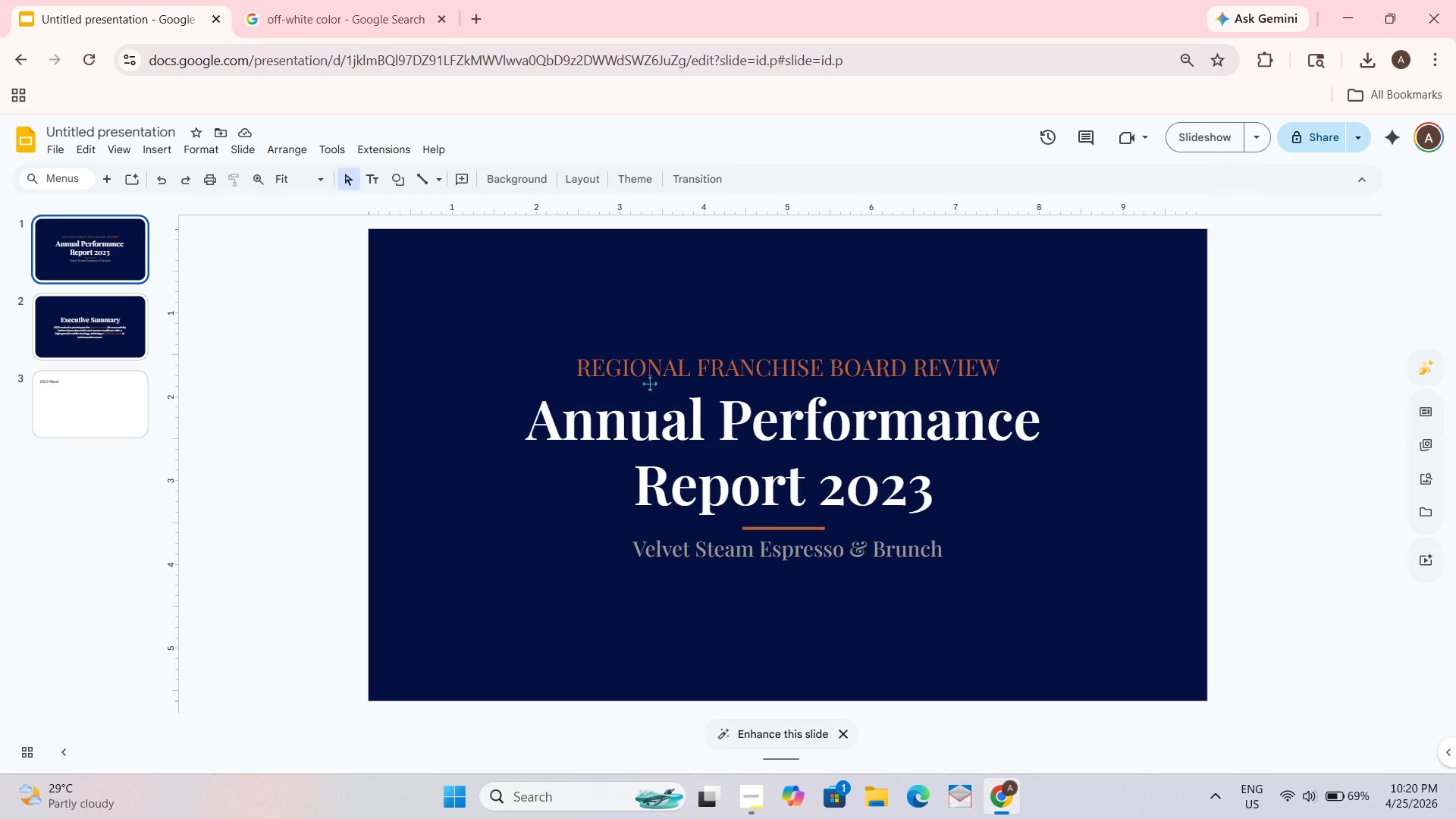 
left_click([637, 551])
 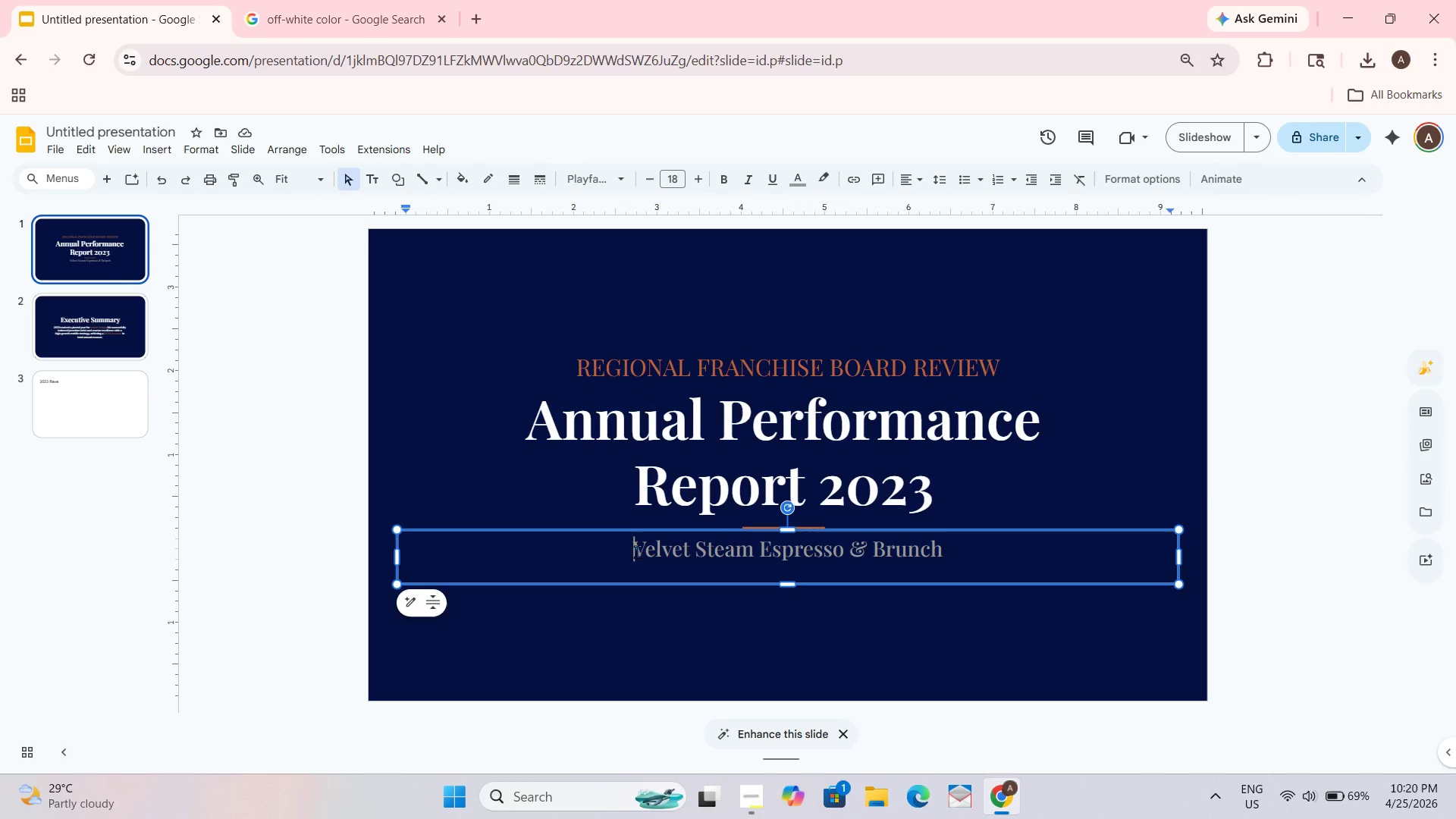 
key(Control+A)
 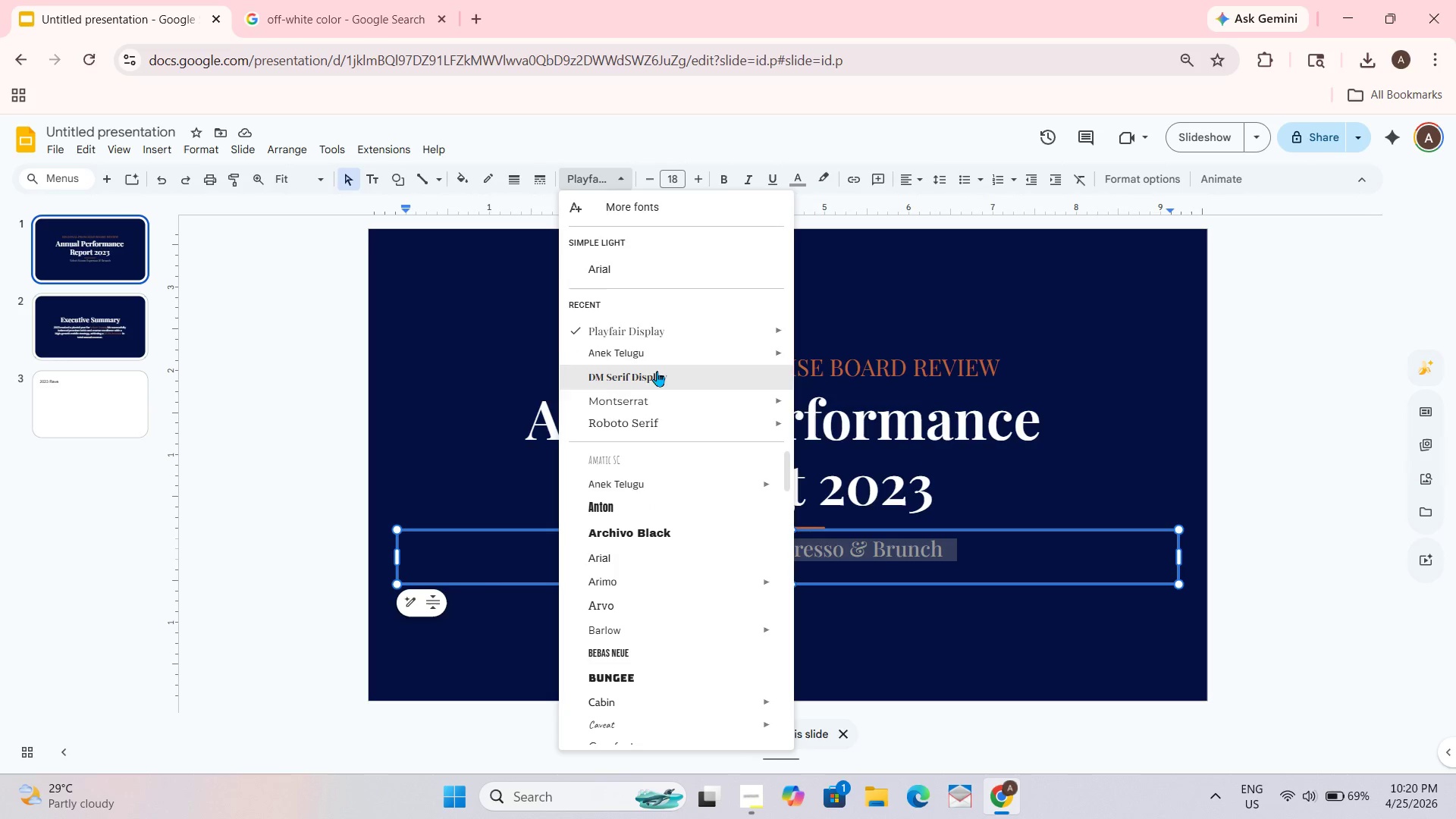 
left_click([661, 403])
 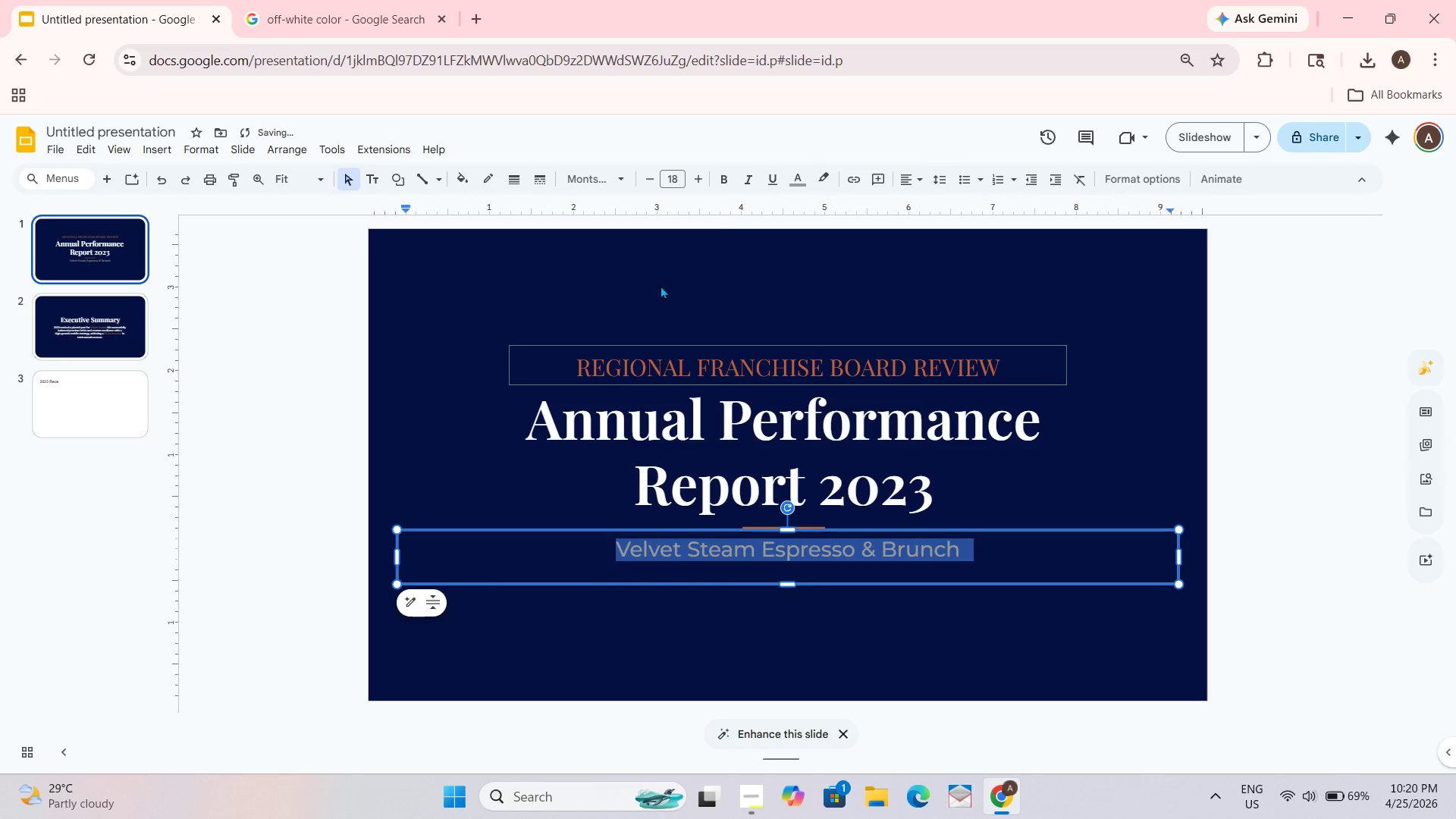 
left_click([620, 186])
 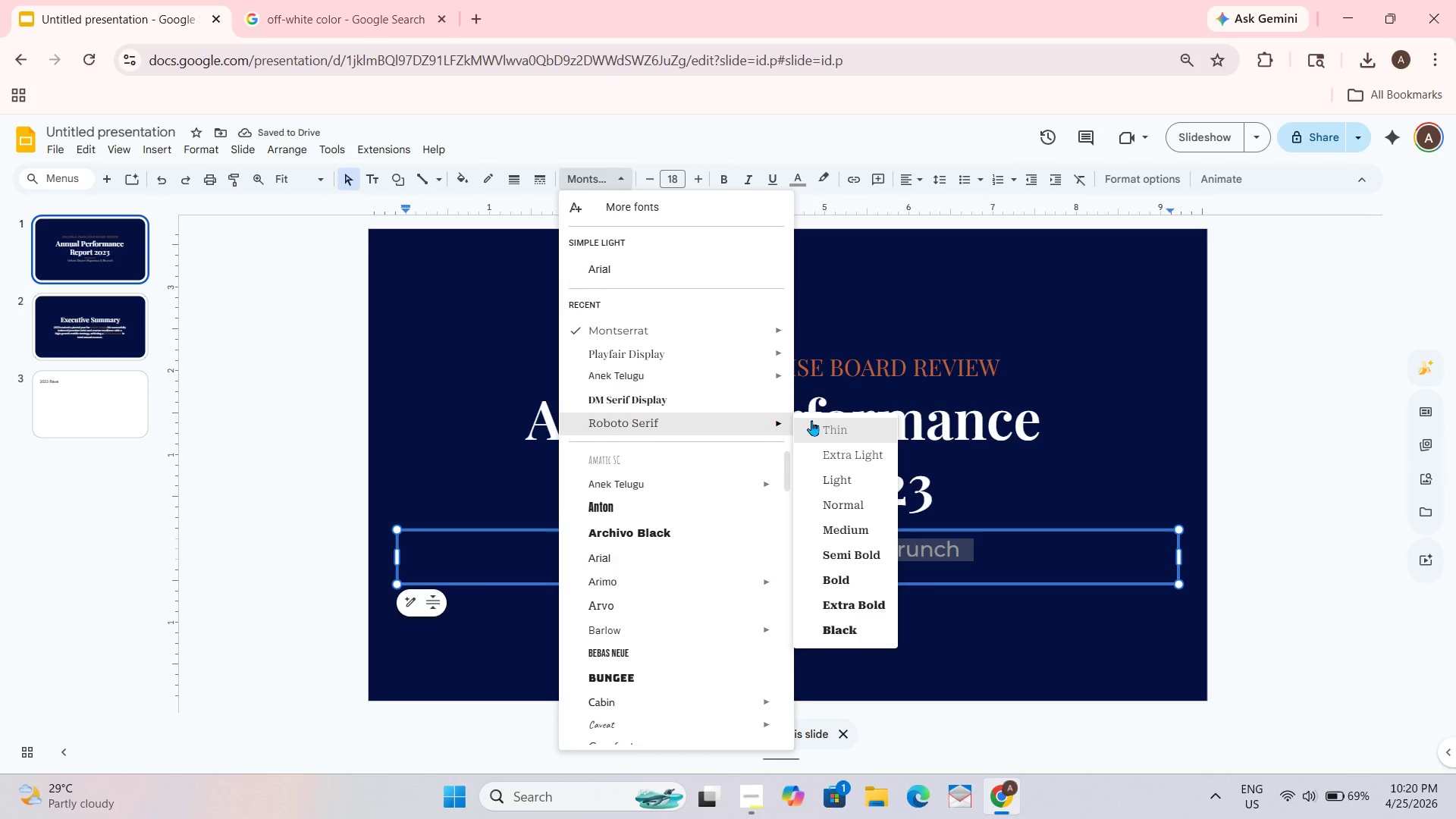 
left_click_drag(start_coordinate=[981, 666], to_coordinate=[987, 669])
 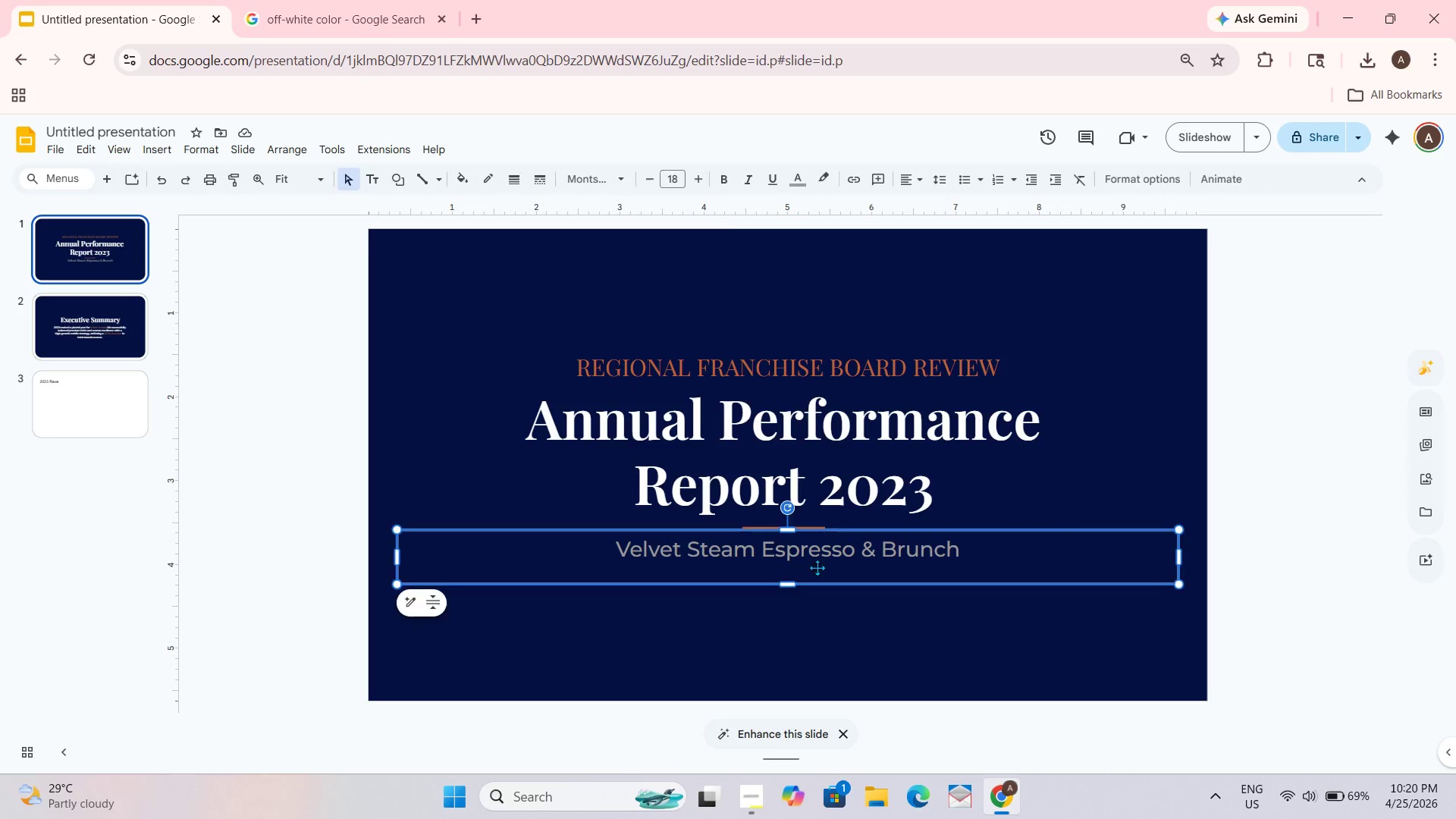 
double_click([819, 554])
 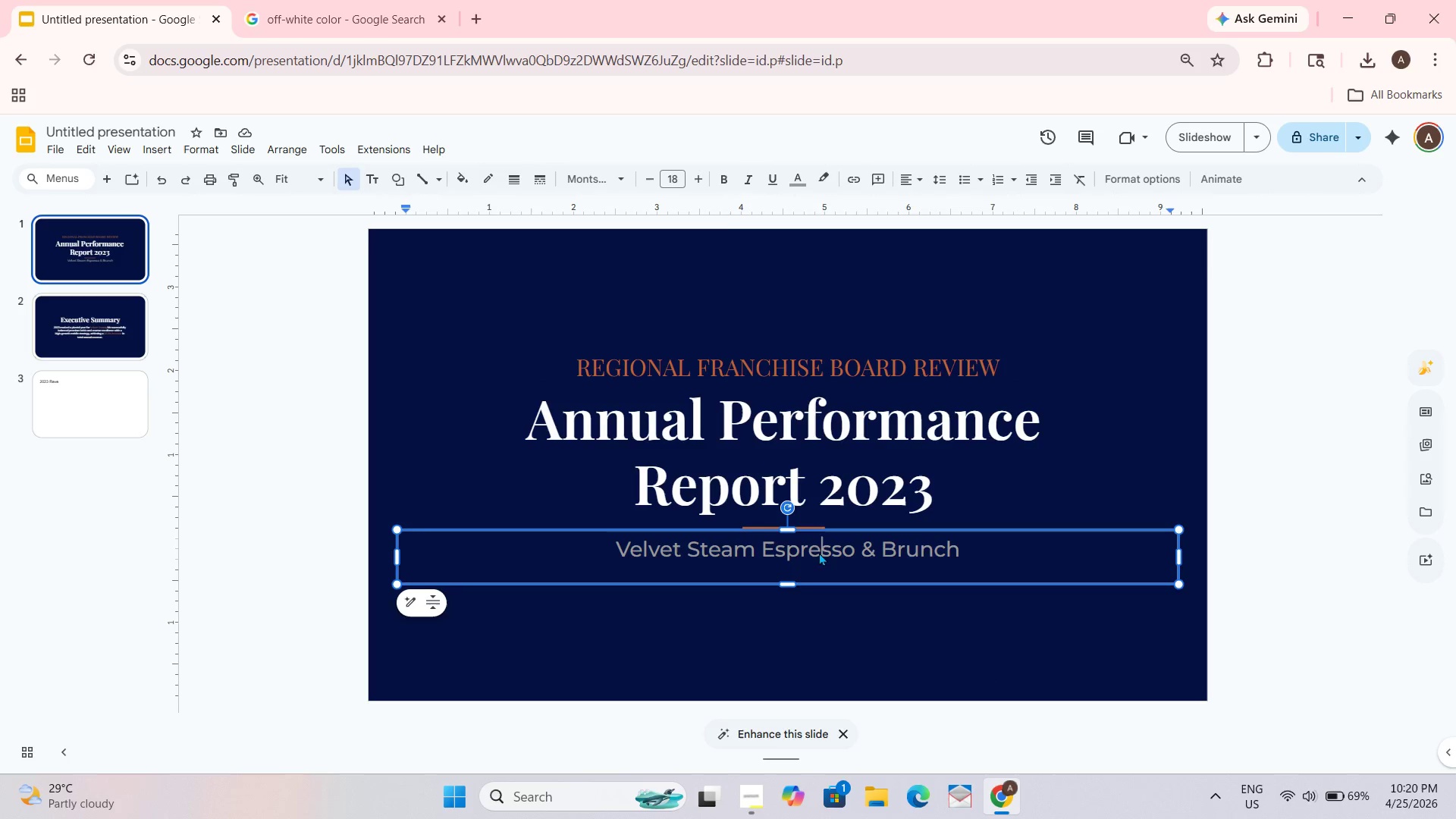 
key(Control+A)
 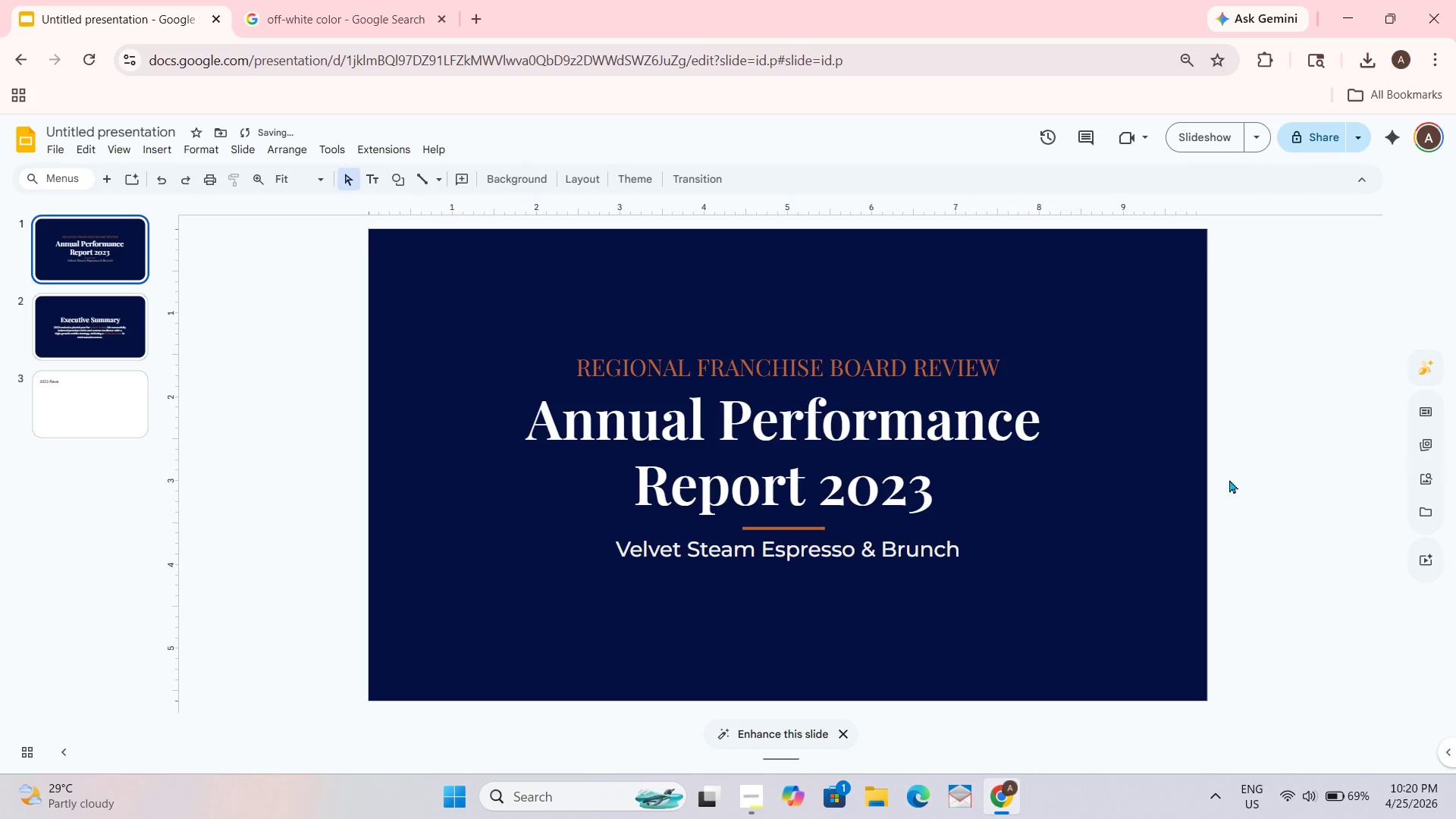 
wait(5.77)
 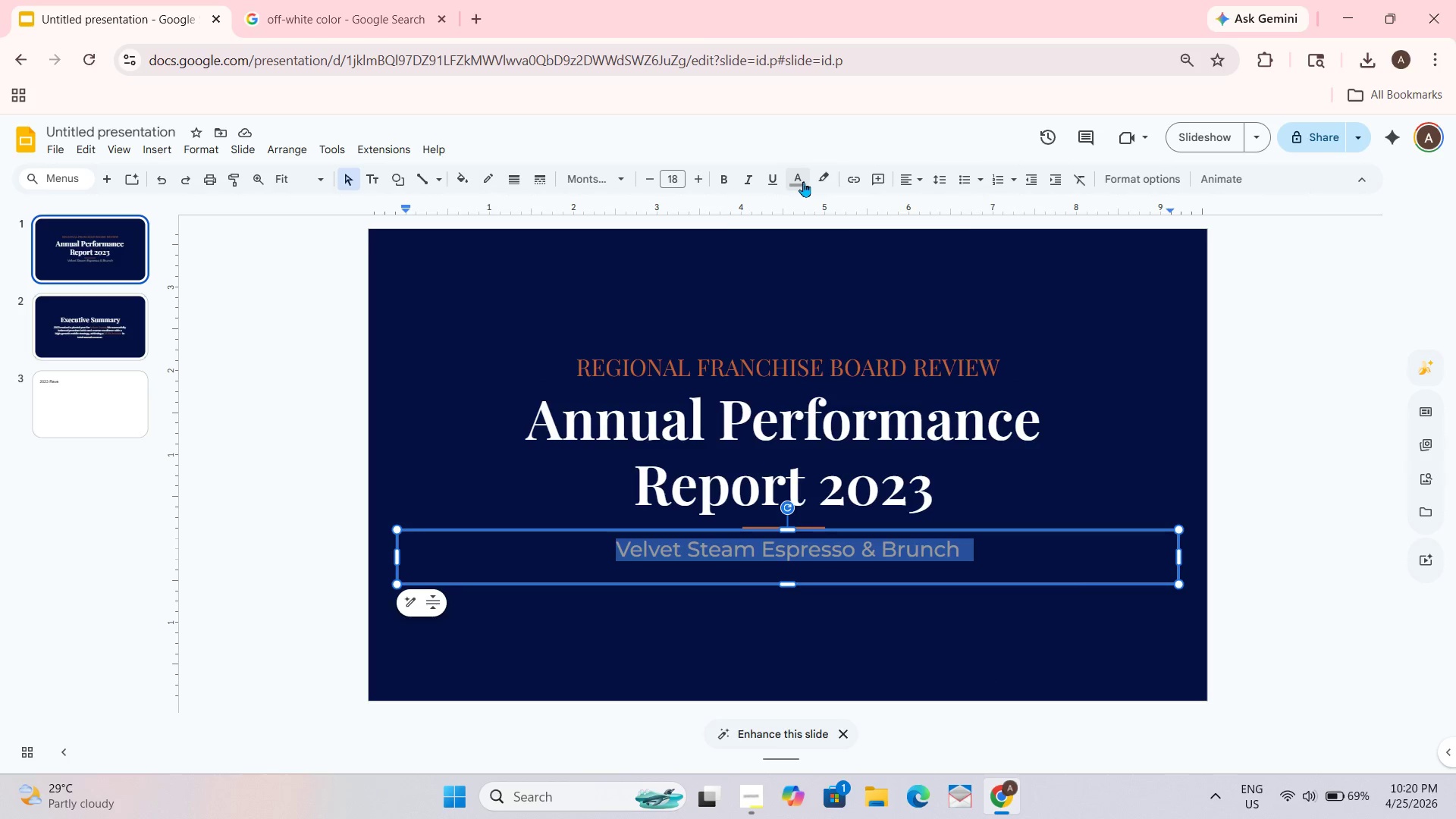 
left_click_drag(start_coordinate=[990, 531], to_coordinate=[986, 529])
 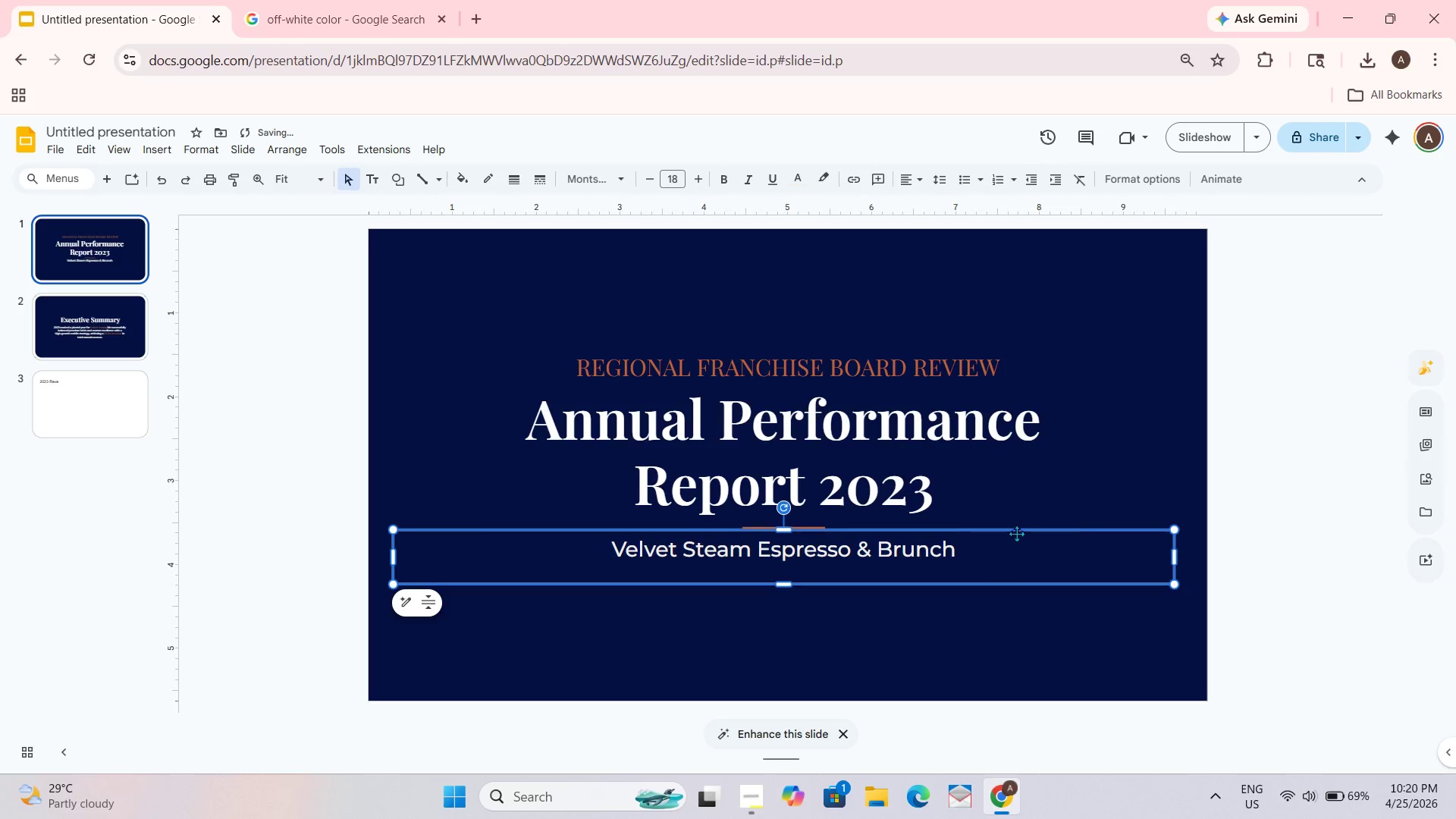 
left_click_drag(start_coordinate=[1016, 535], to_coordinate=[1023, 539])
 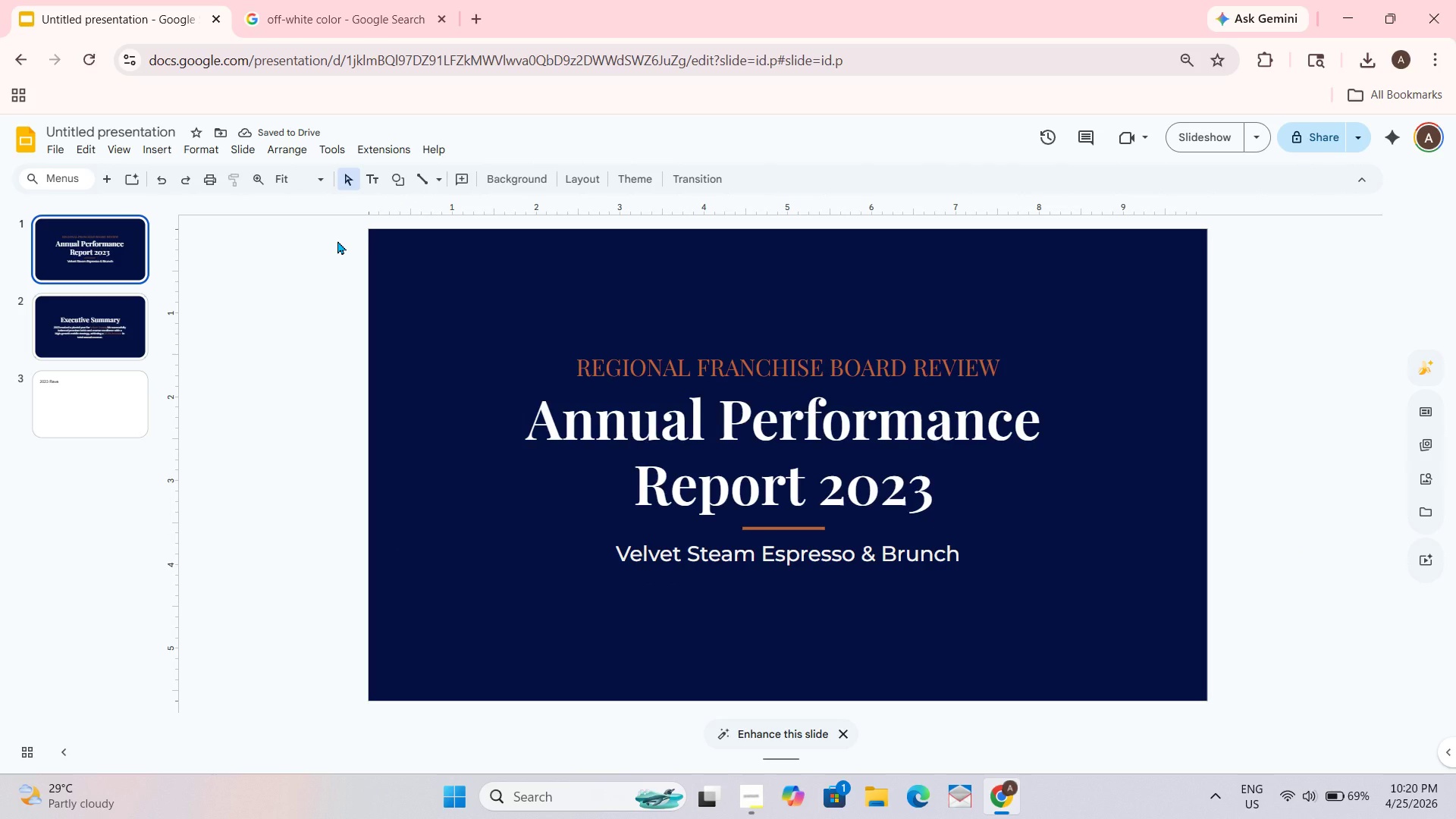 
left_click([102, 401])
 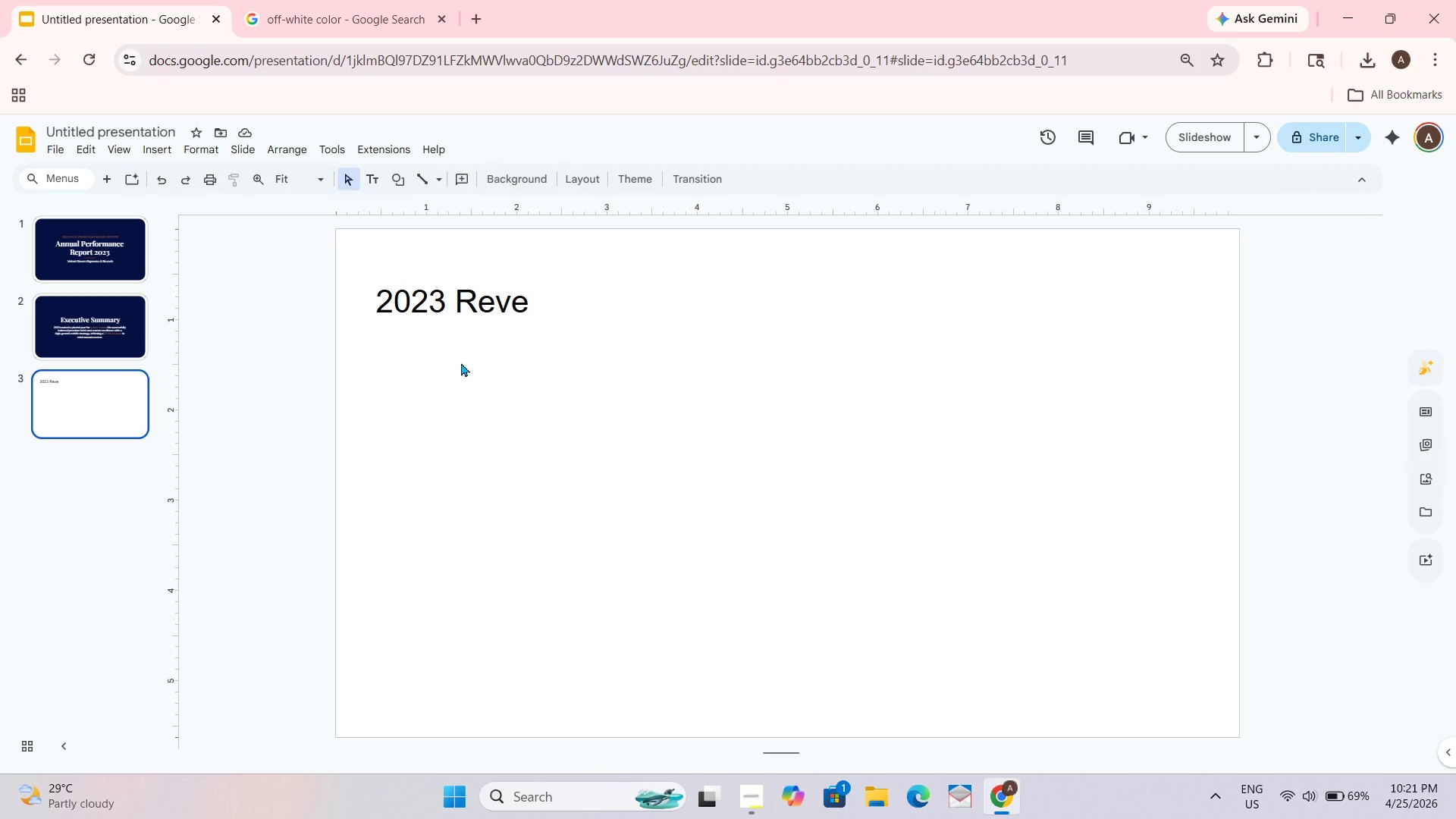 
left_click([519, 306])
 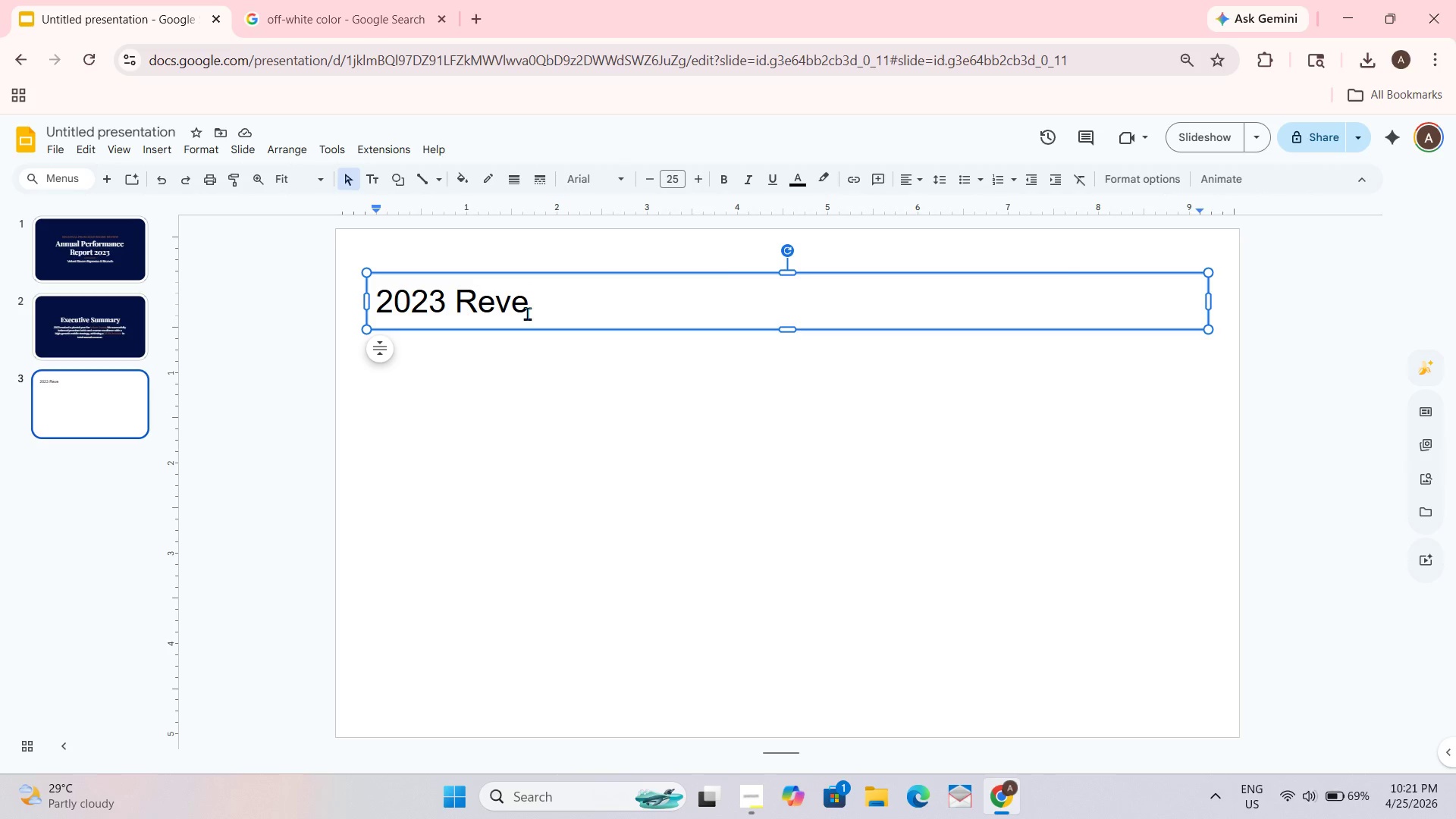 
type(nu)
 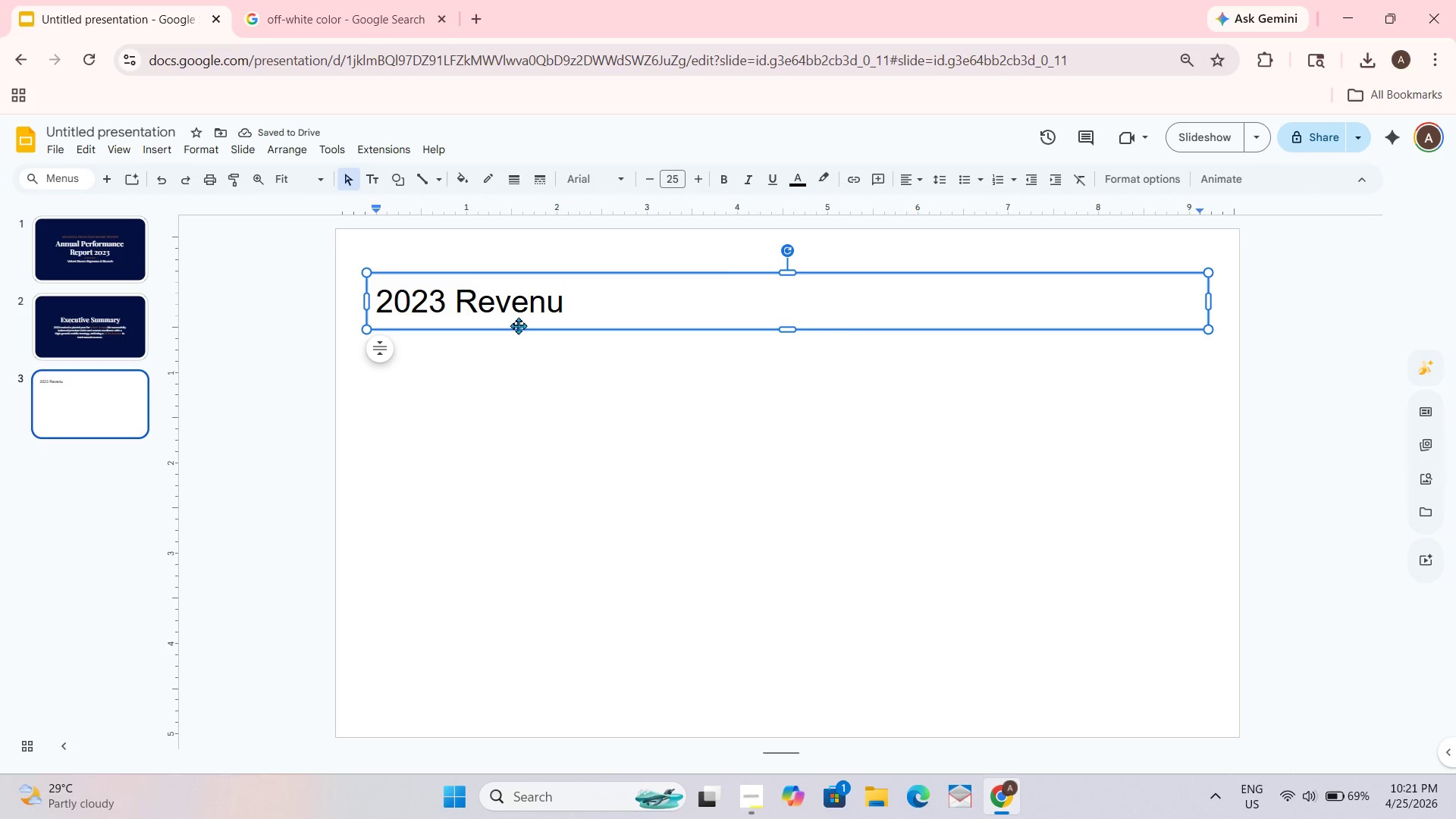 
key(E)
 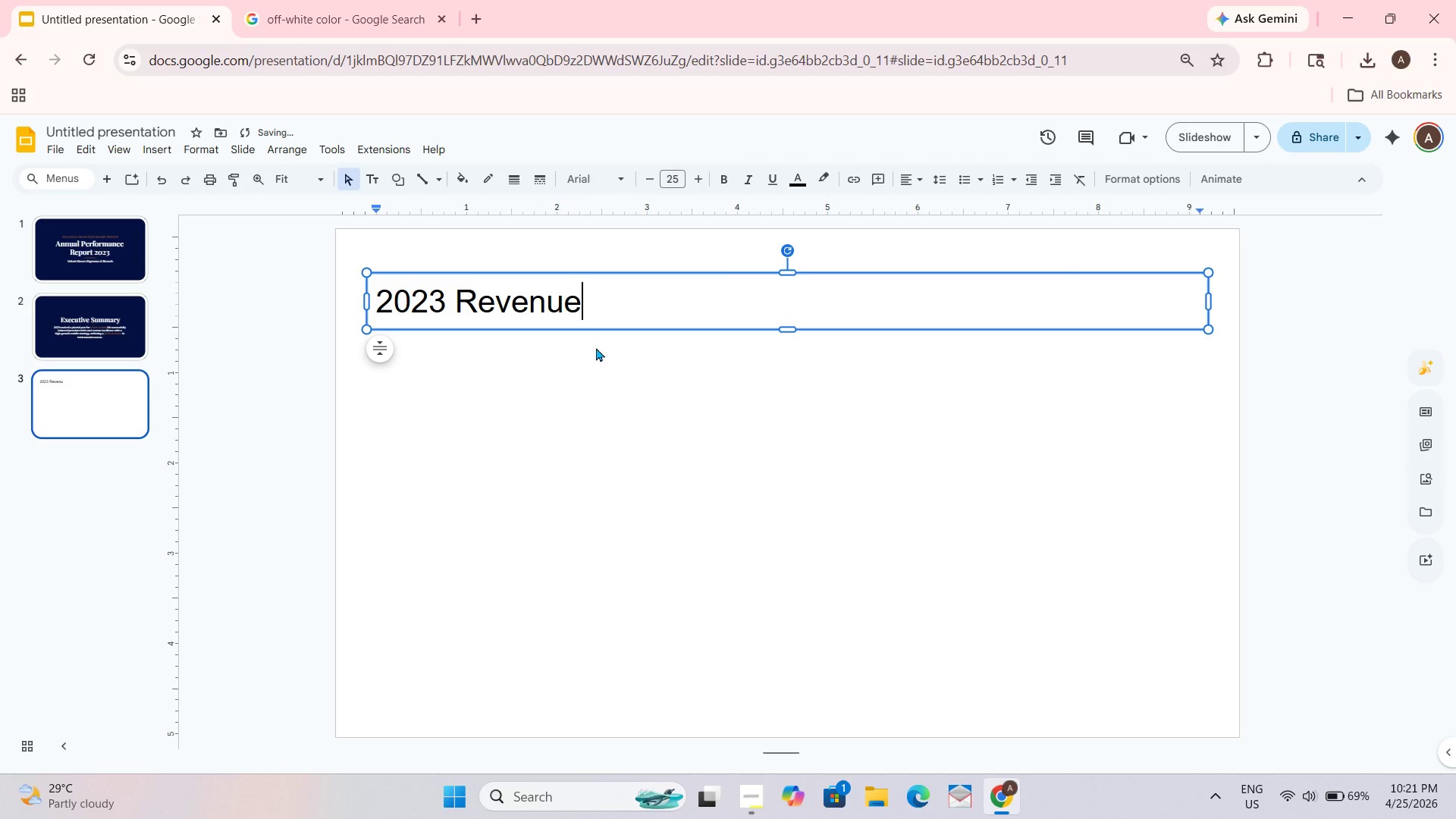 
type( Growth)
 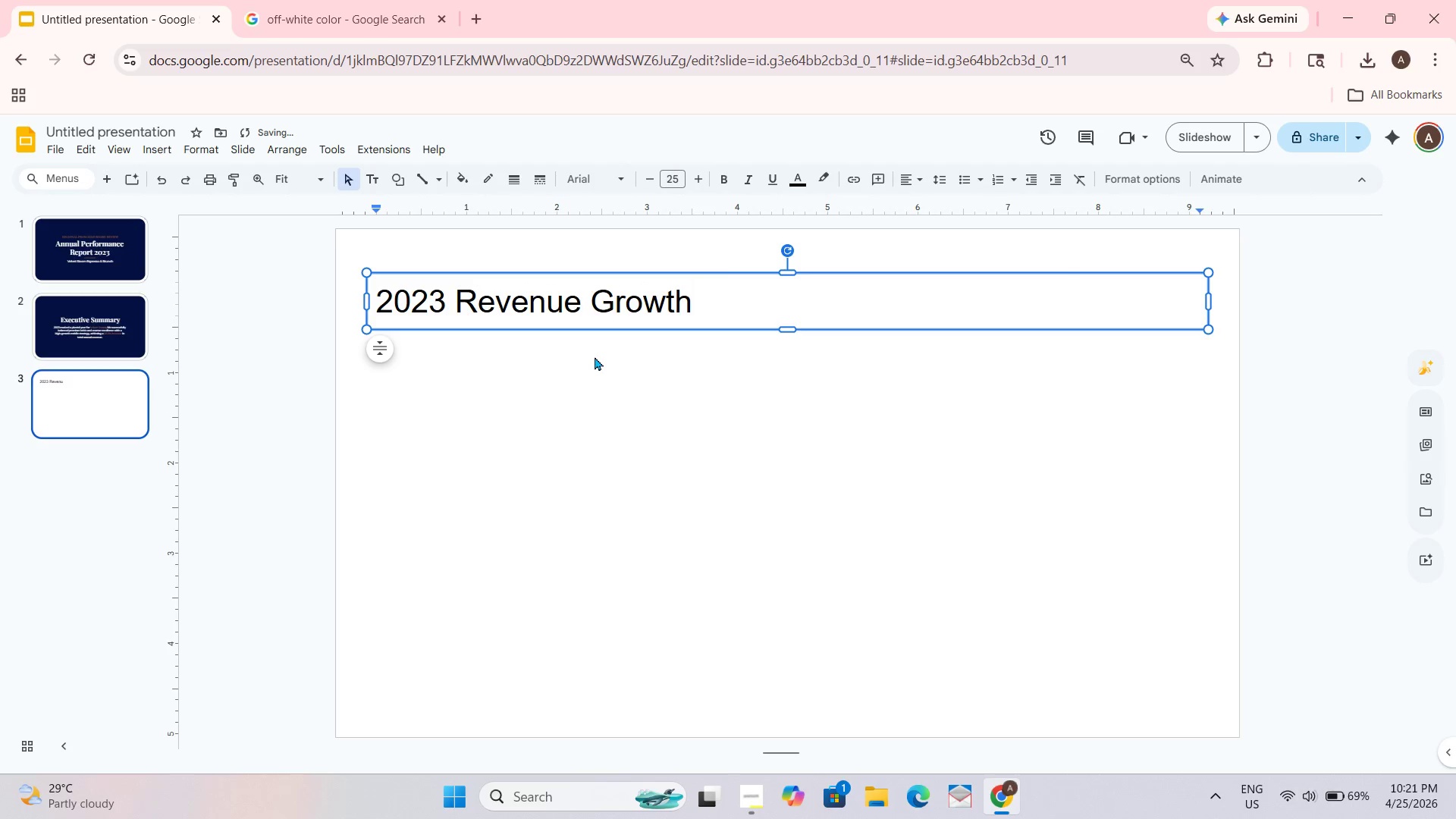 
type( Analysis)
 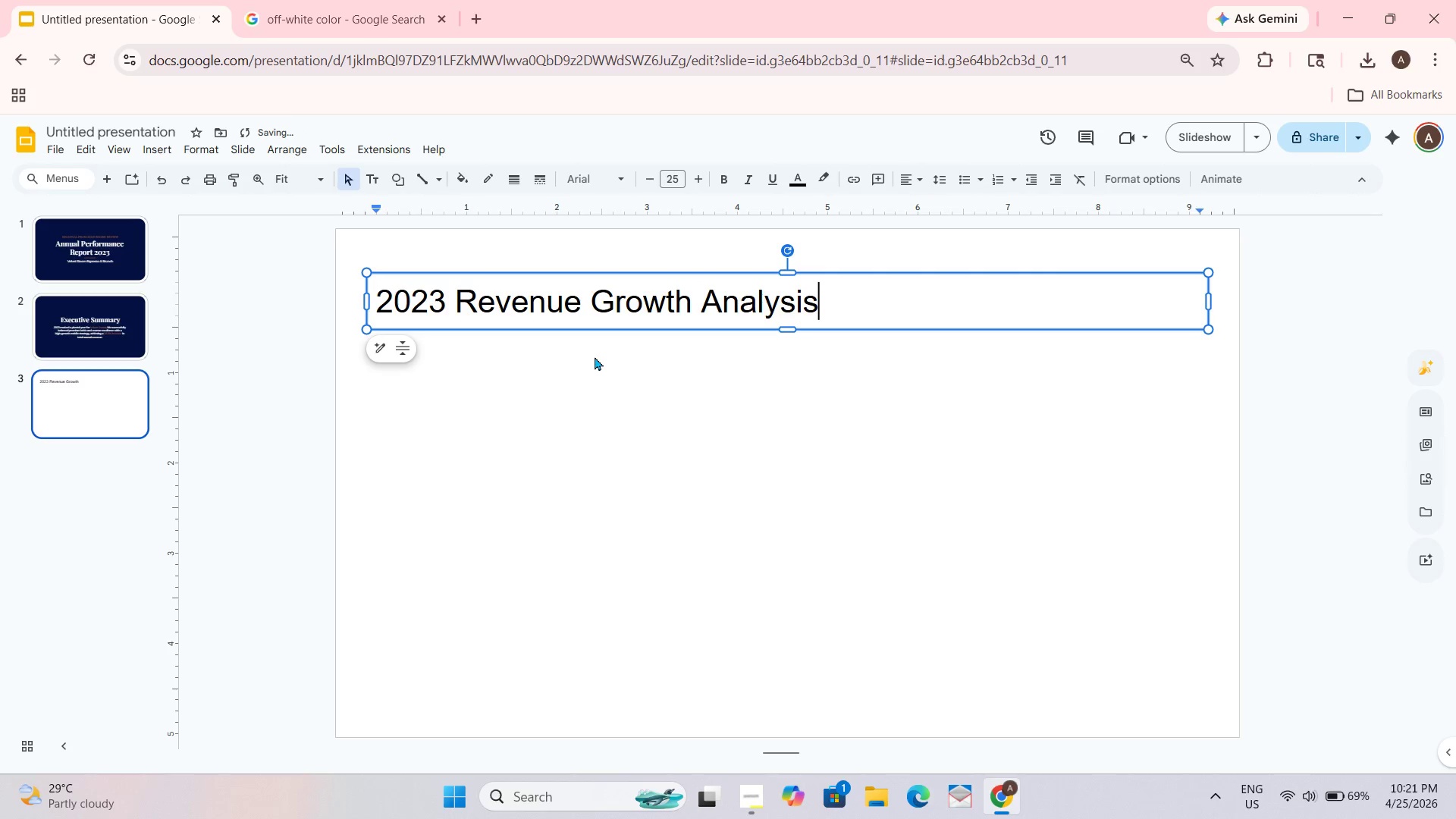 
hold_key(key=ControlLeft, duration=0.69)
 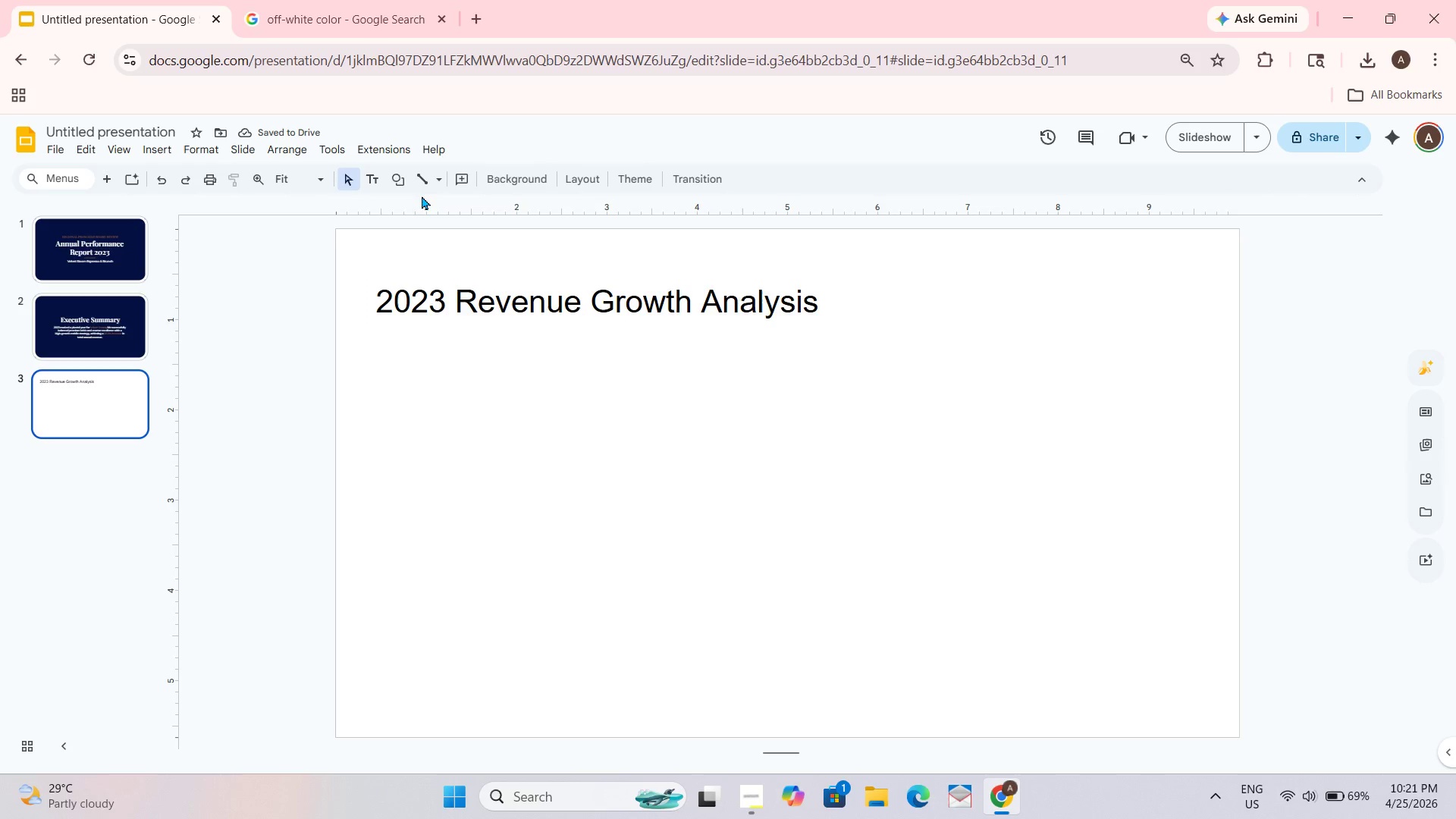 
left_click([369, 180])
 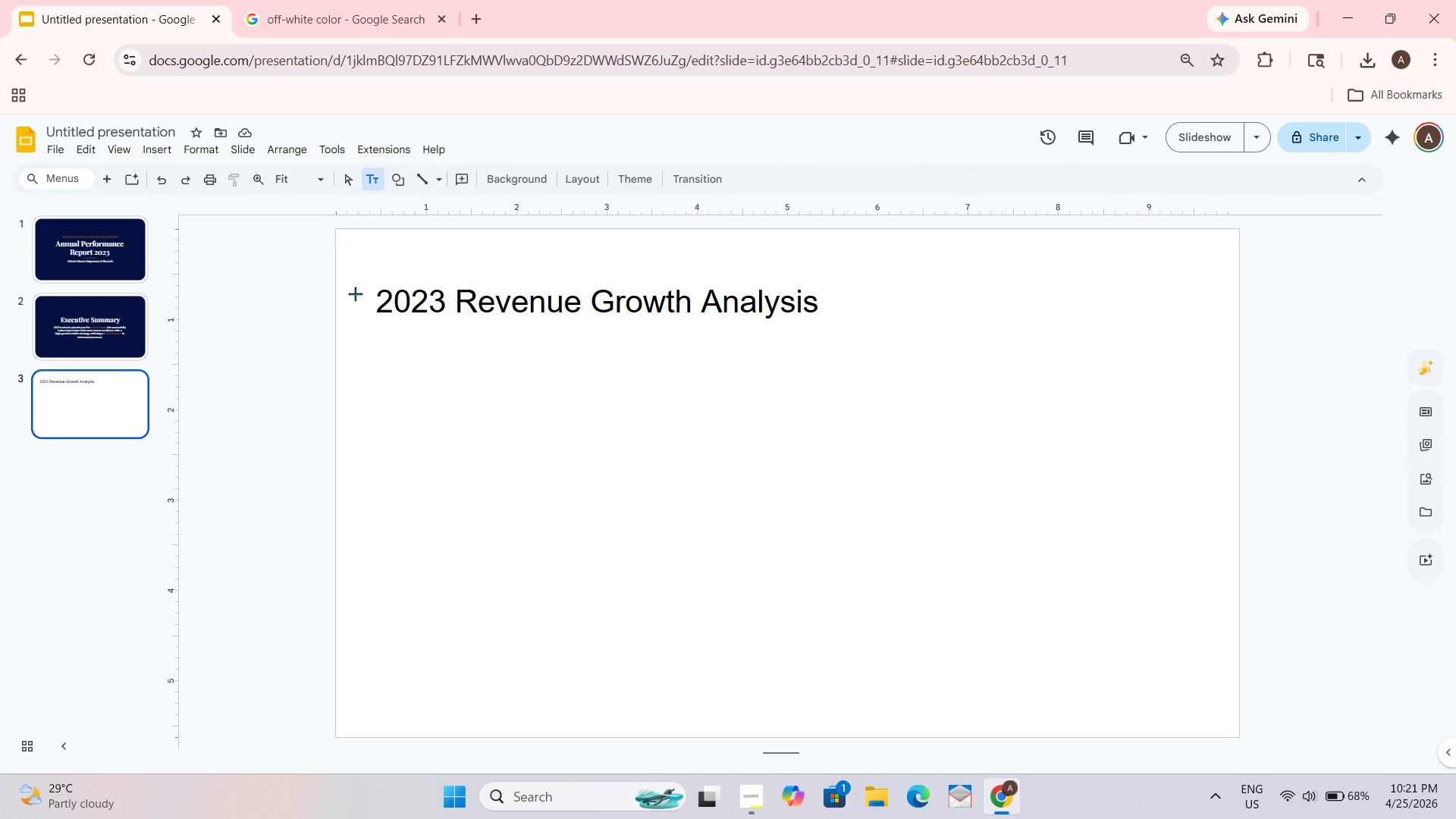 
left_click_drag(start_coordinate=[362, 286], to_coordinate=[356, 318])
 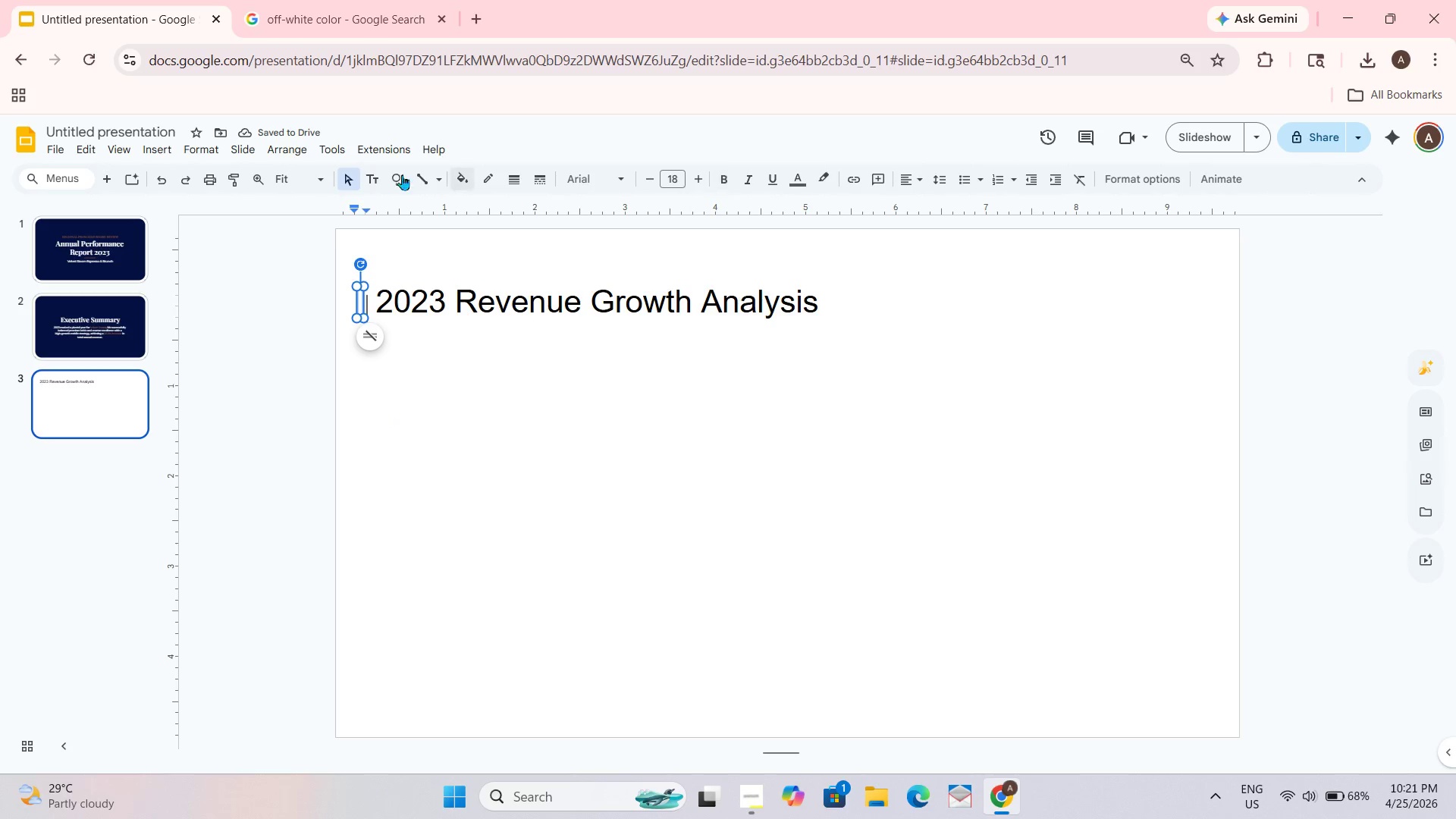 
left_click([462, 182])
 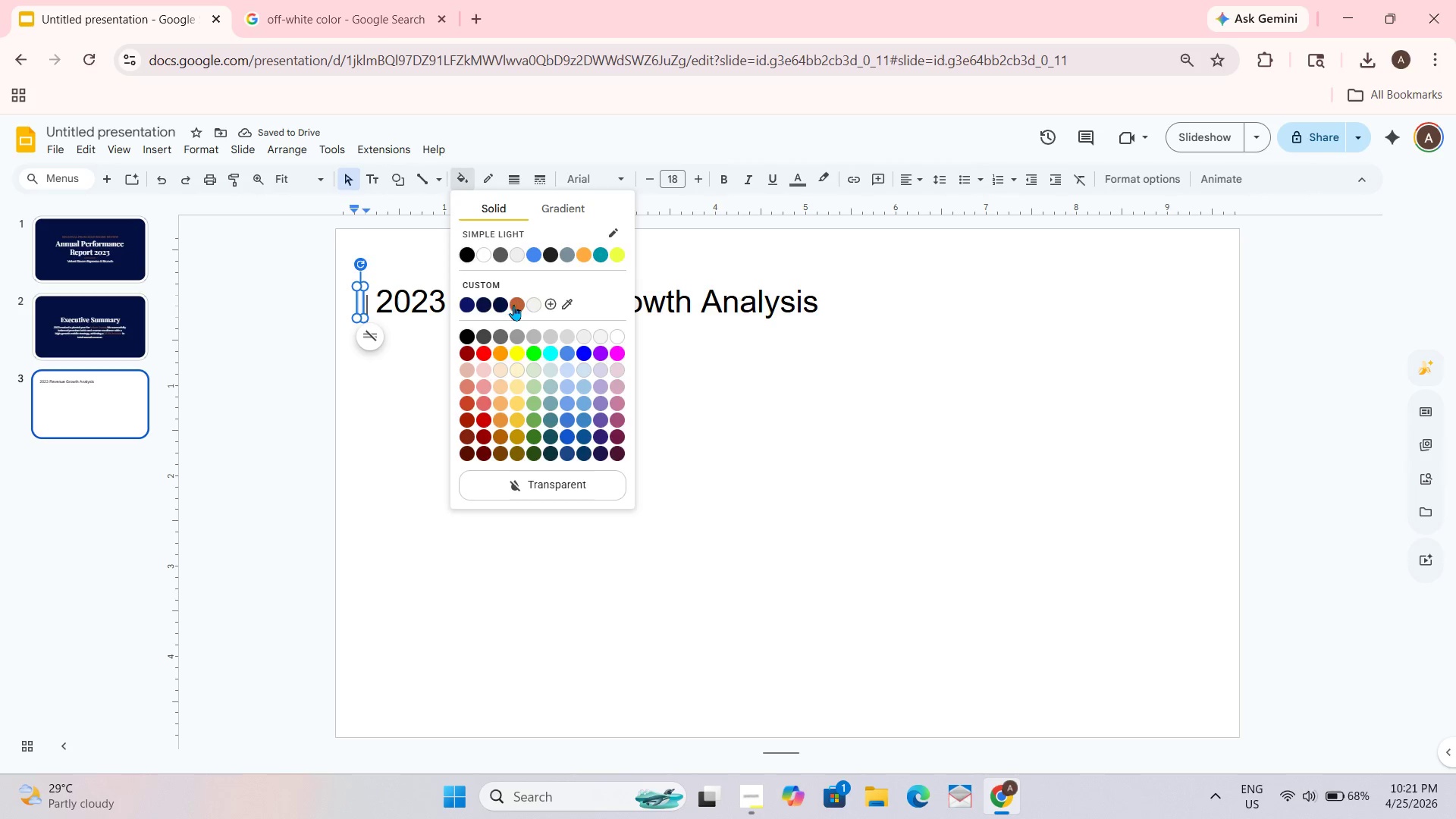 
double_click([461, 460])
 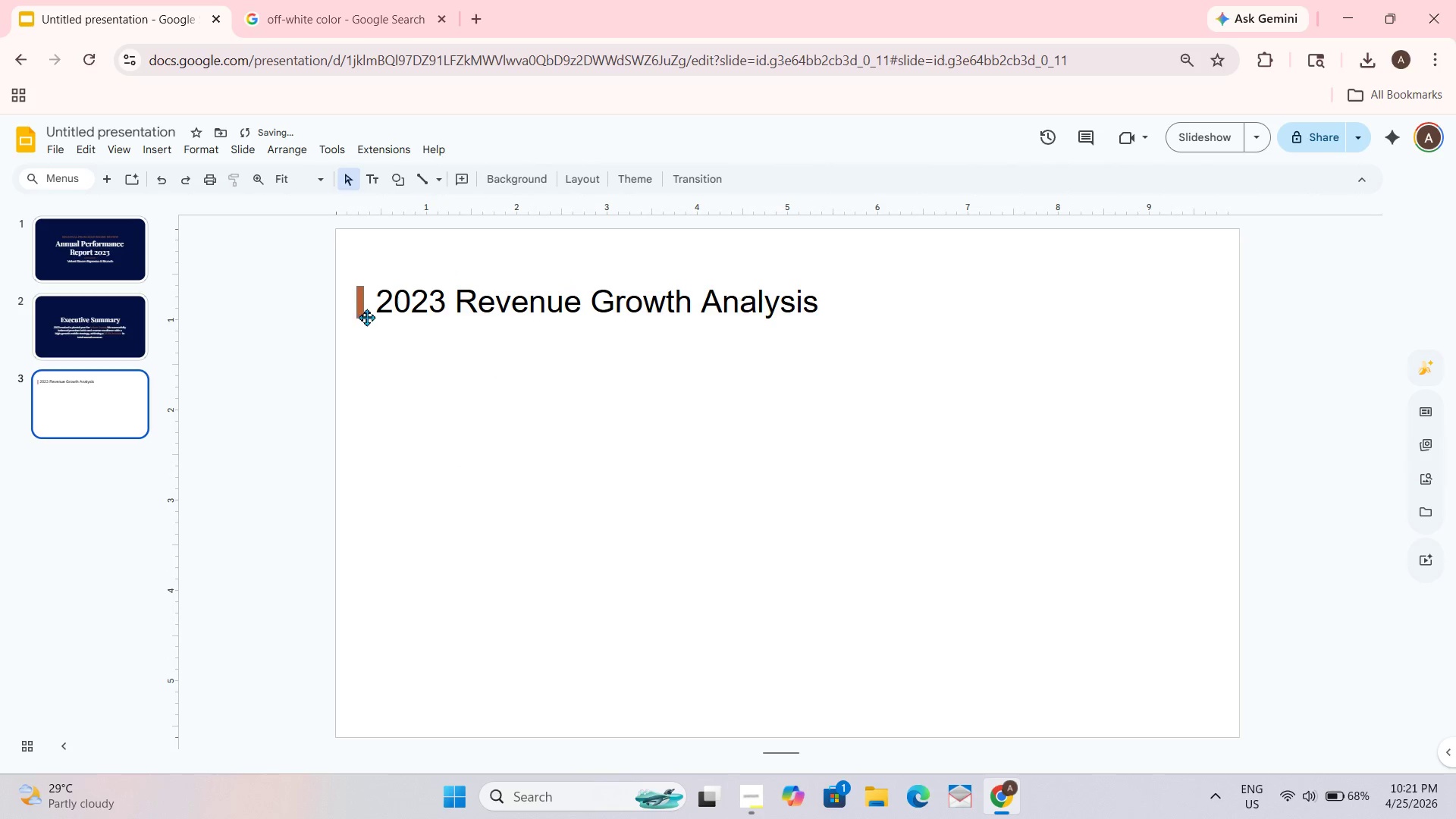 
left_click([359, 303])
 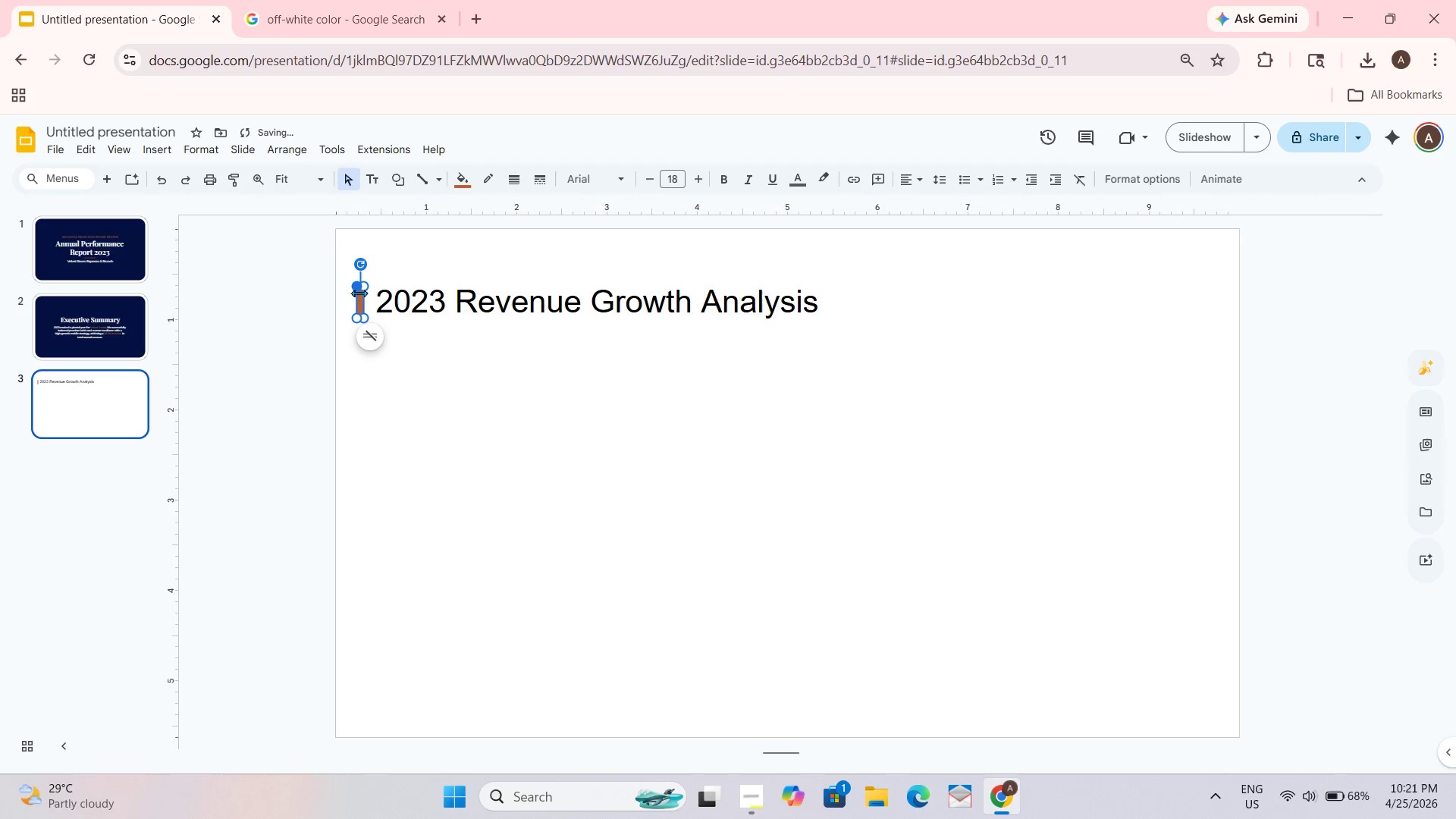 
left_click([353, 300])
 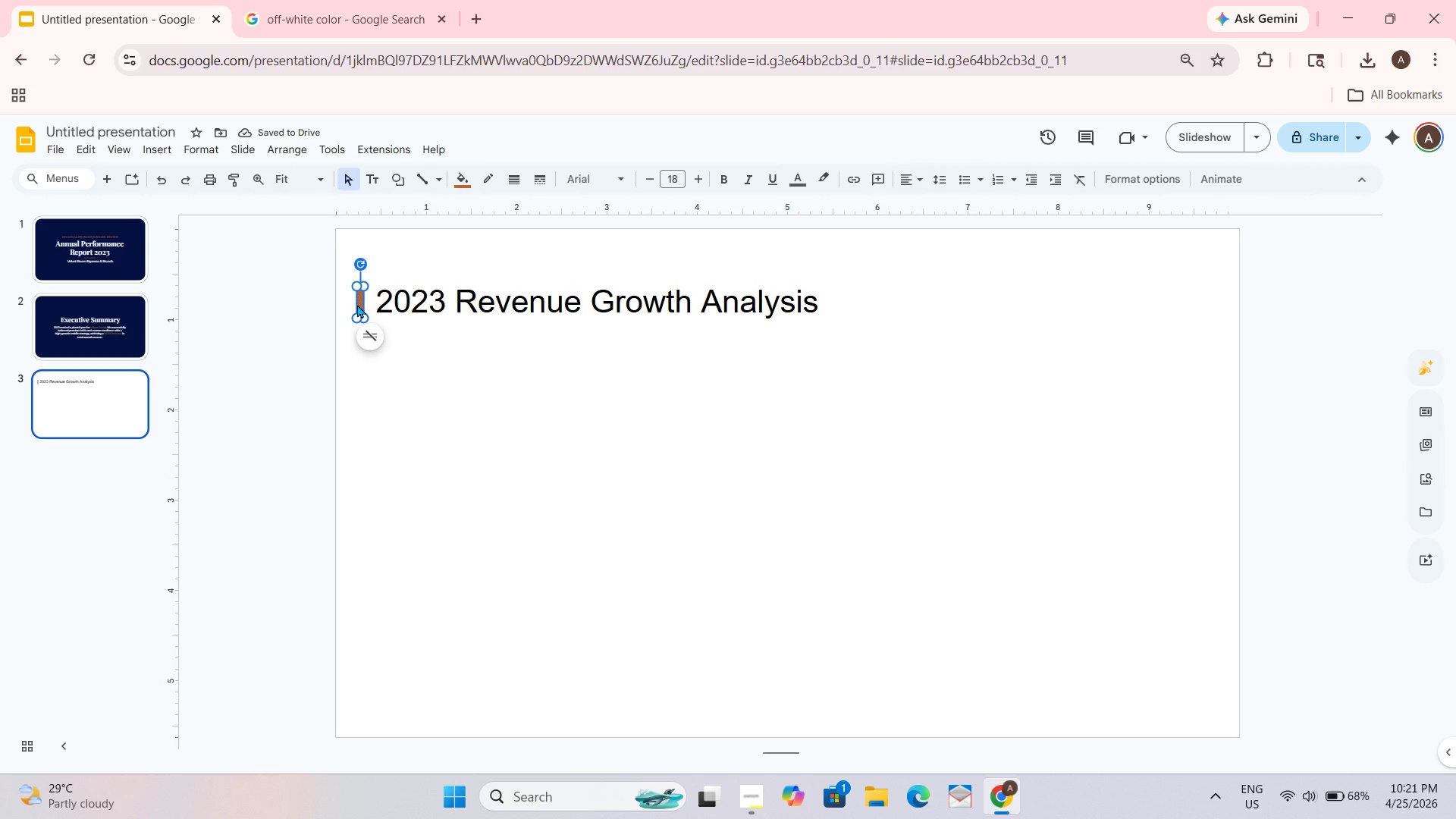 
left_click_drag(start_coordinate=[357, 304], to_coordinate=[674, 492])
 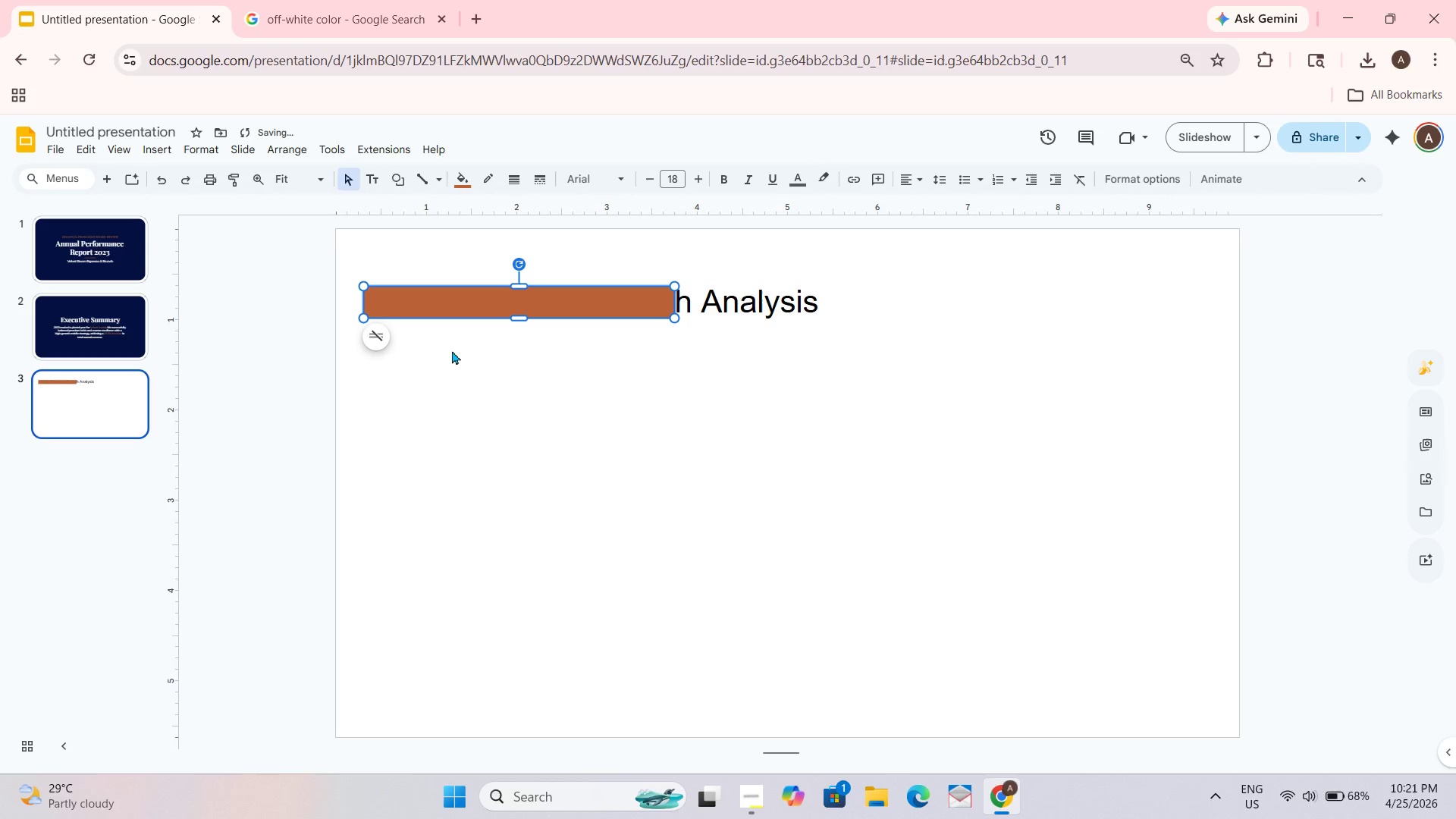 
key(Control+ControlLeft)
 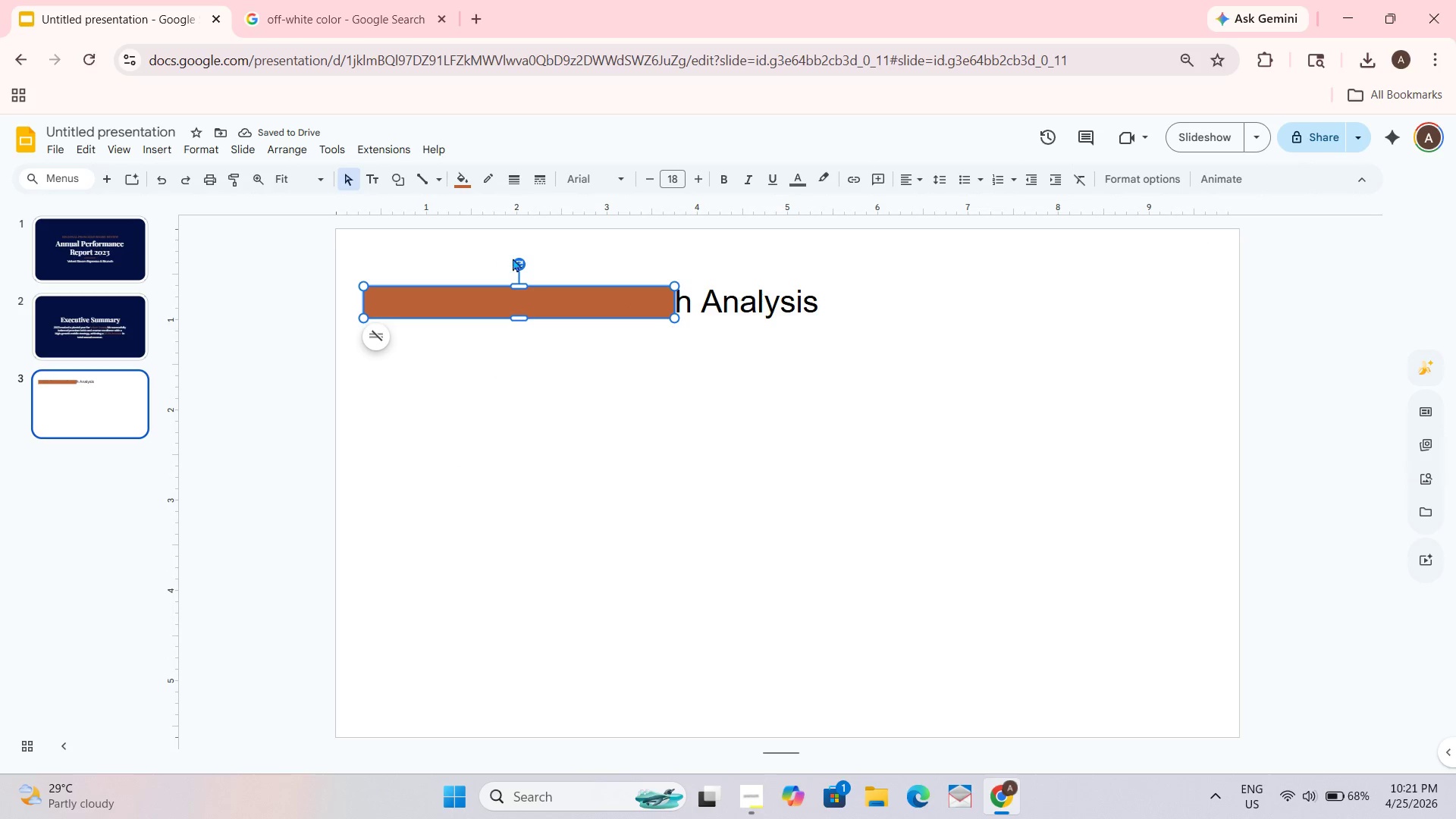 
left_click_drag(start_coordinate=[521, 262], to_coordinate=[765, 373])
 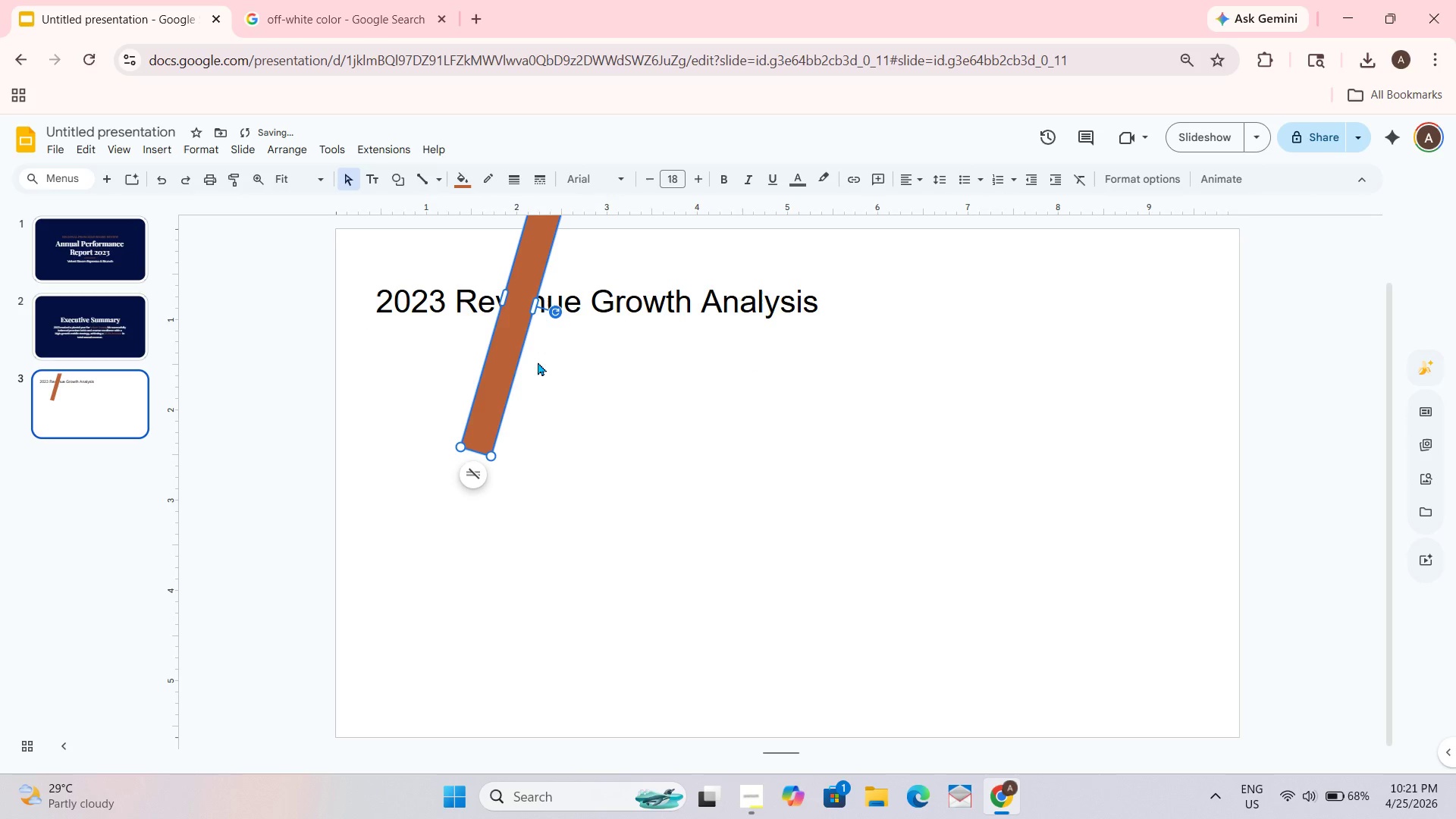 
left_click_drag(start_coordinate=[508, 365], to_coordinate=[601, 542])
 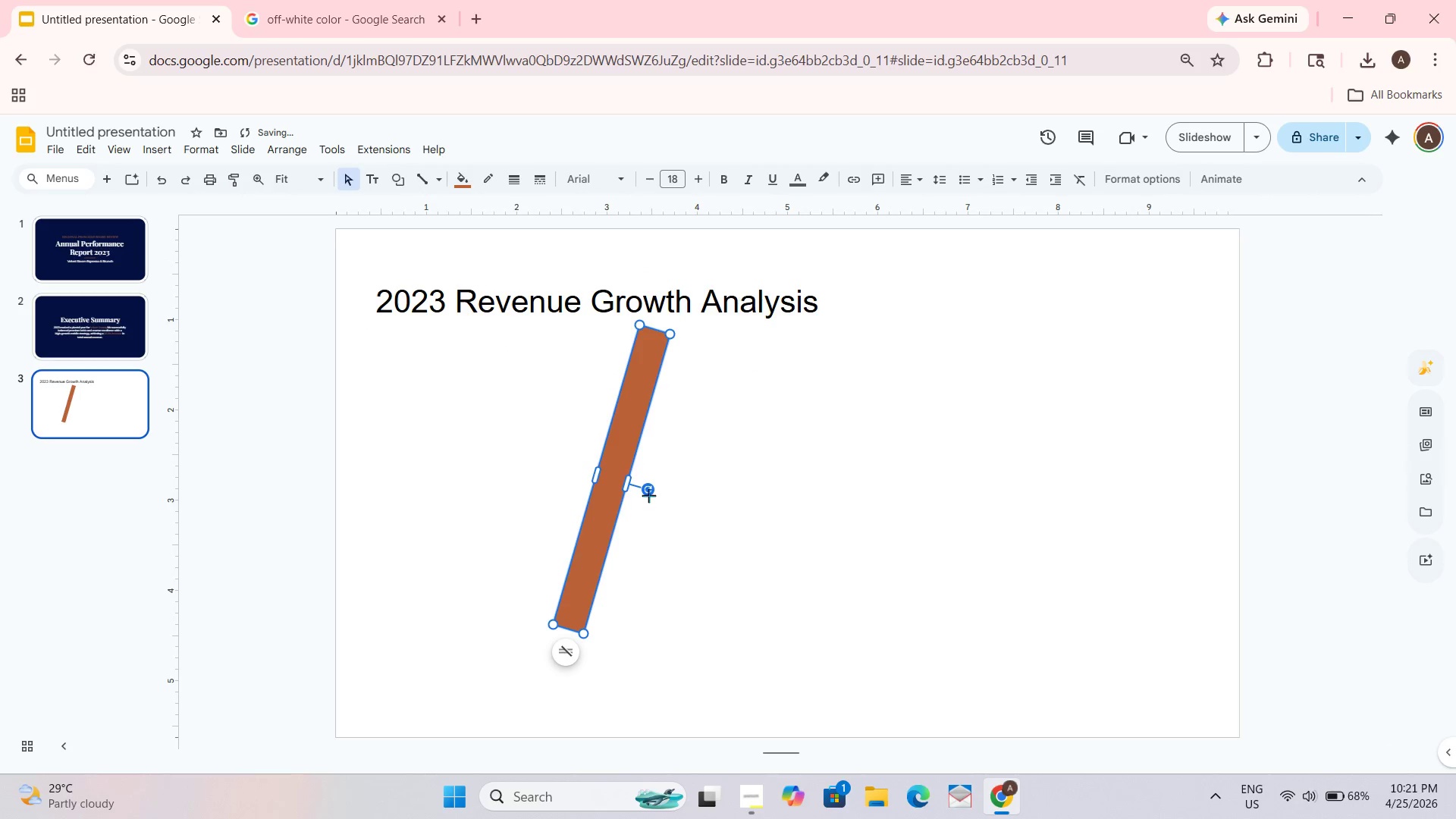 
left_click_drag(start_coordinate=[648, 493], to_coordinate=[641, 479])
 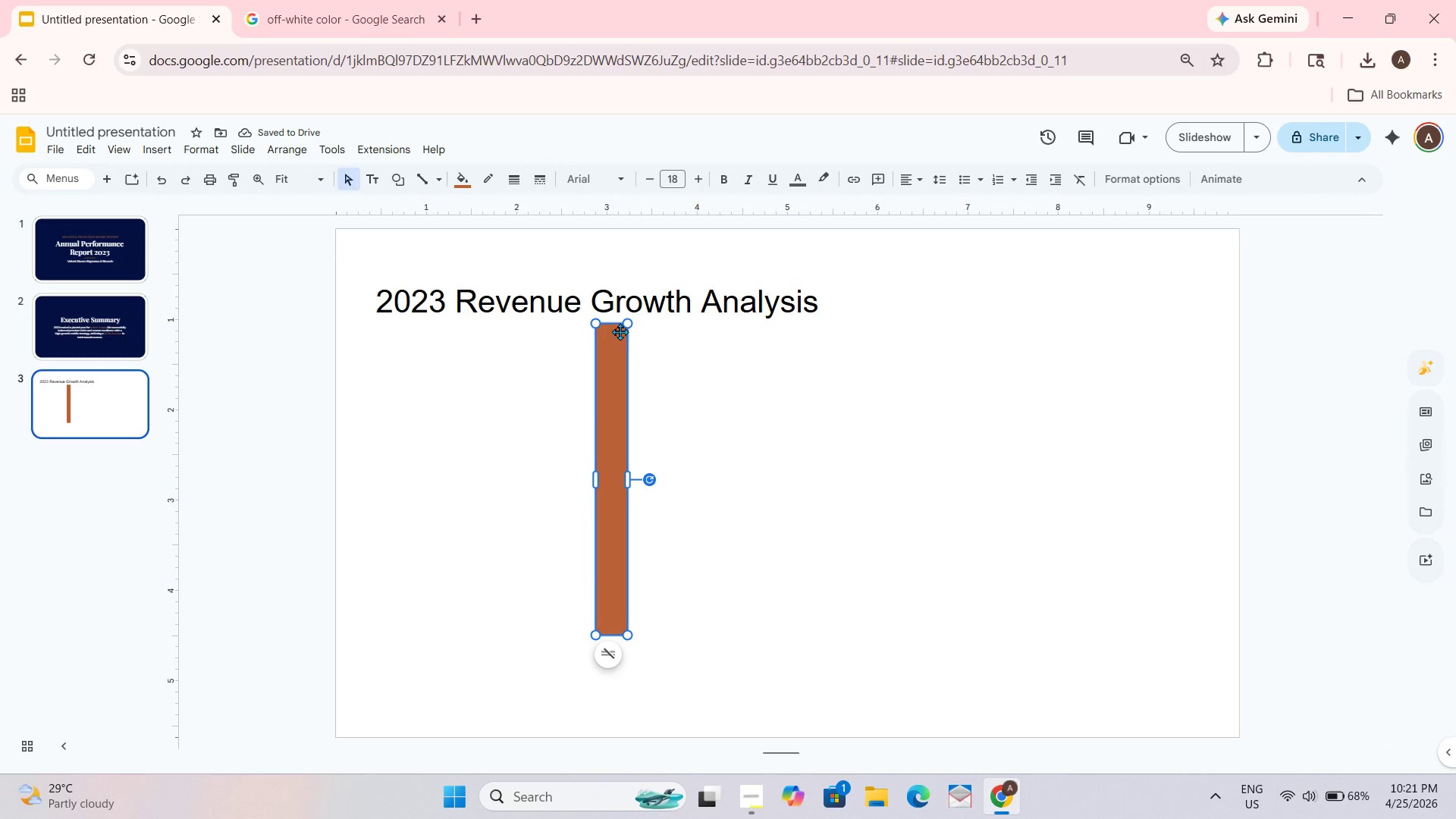 
left_click_drag(start_coordinate=[613, 325], to_coordinate=[612, 561])
 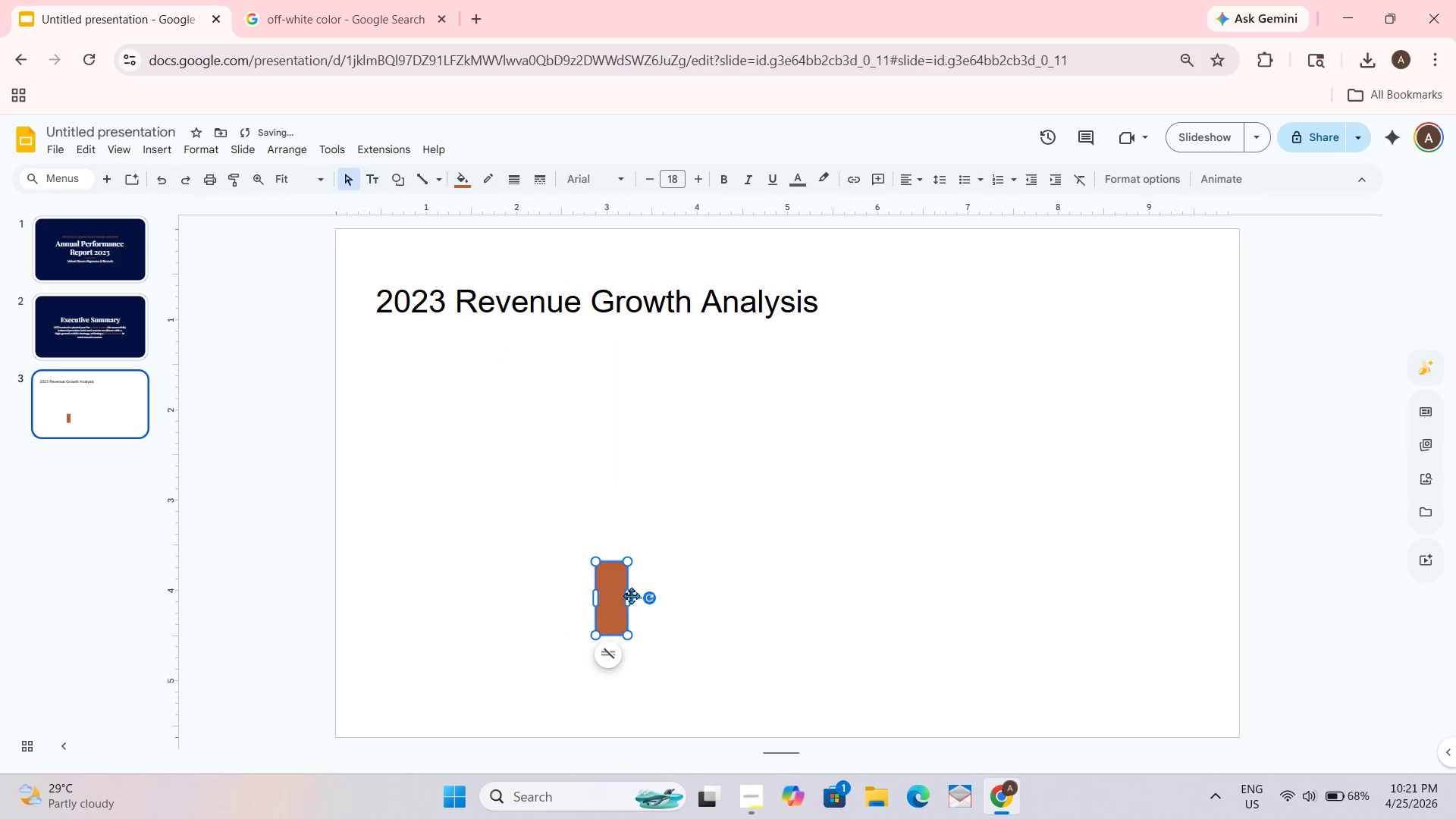 
left_click_drag(start_coordinate=[628, 595], to_coordinate=[609, 604])
 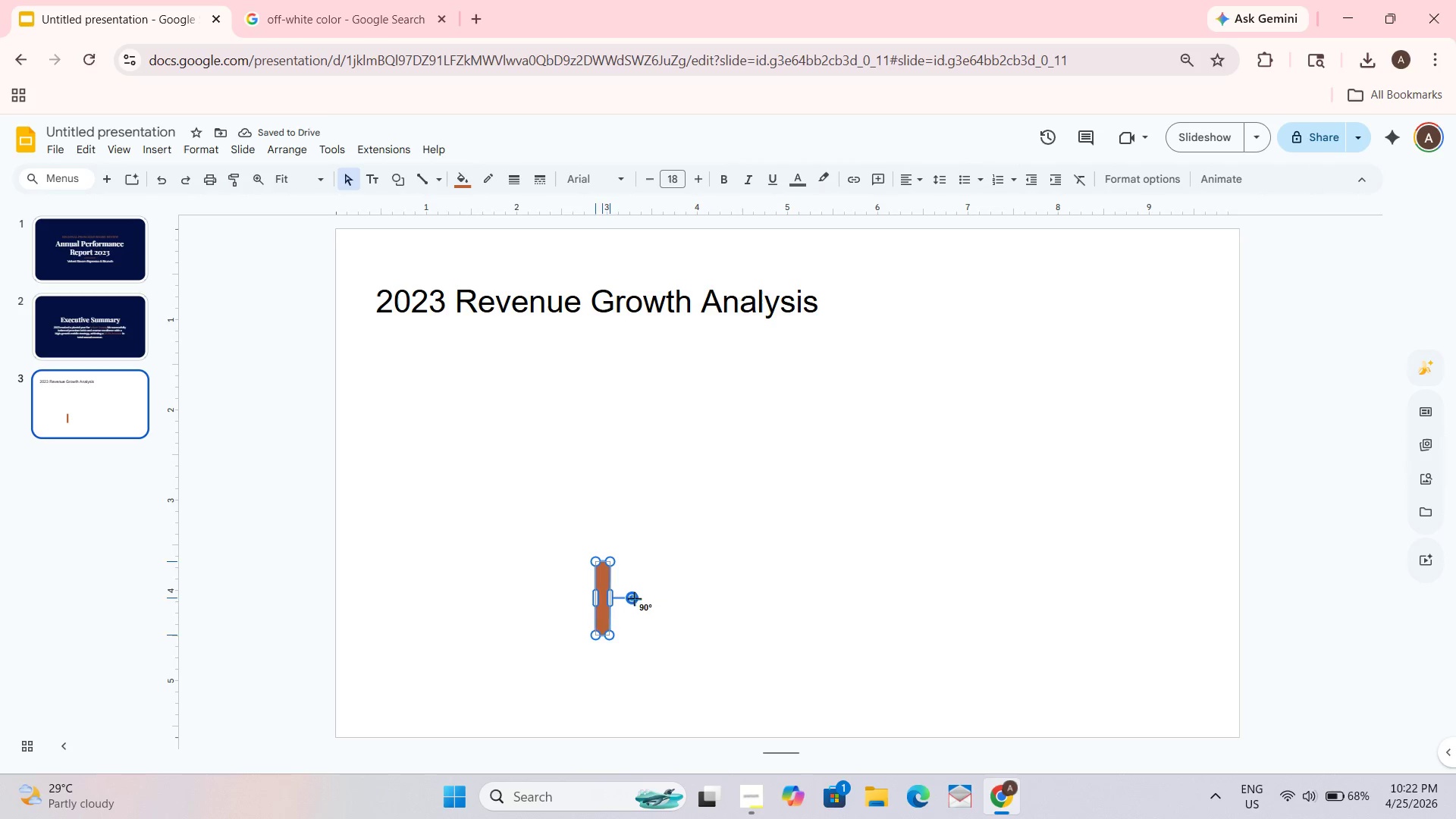 
wait(6.02)
 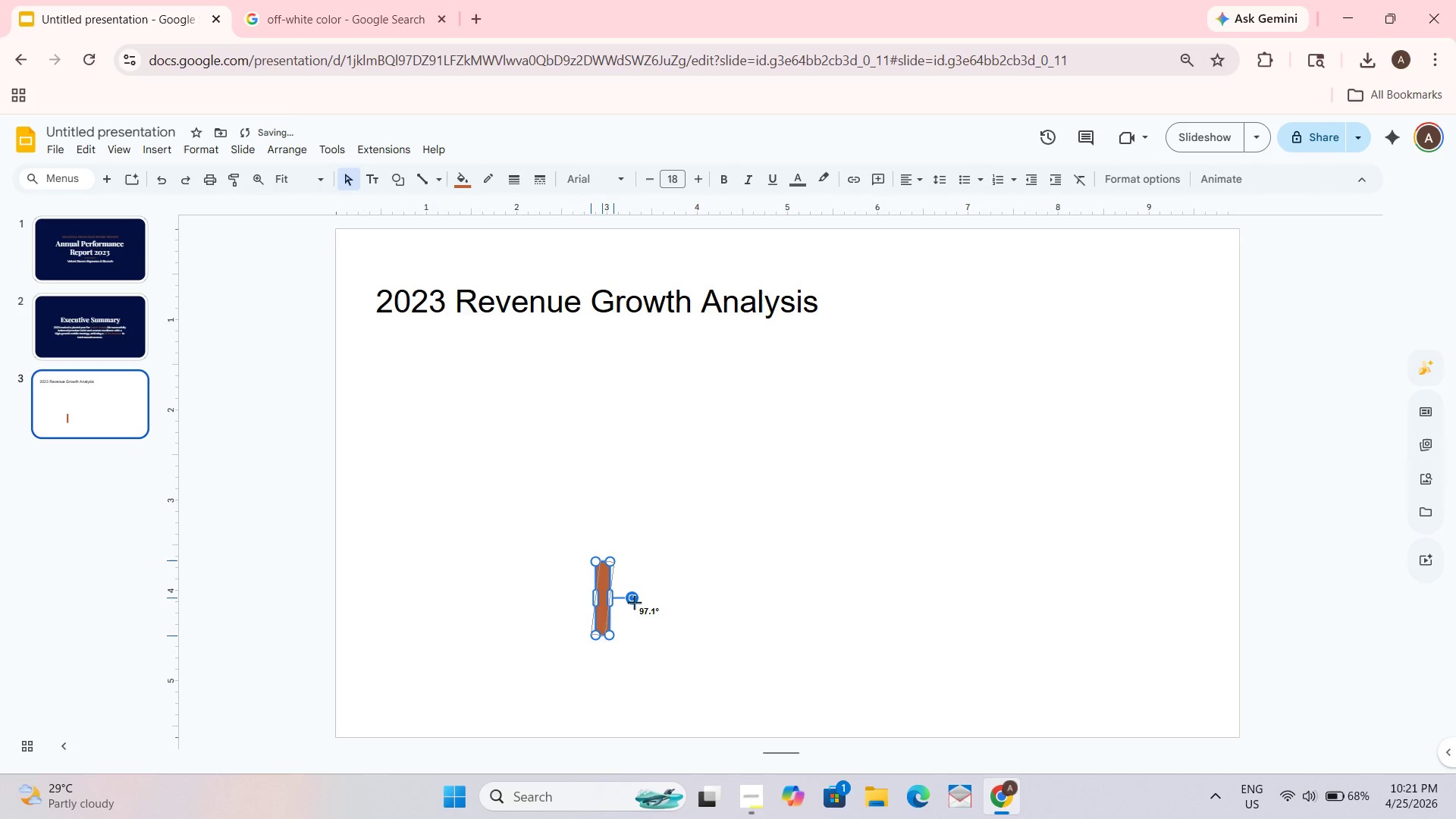 
left_click_drag(start_coordinate=[617, 594], to_coordinate=[617, 598])
 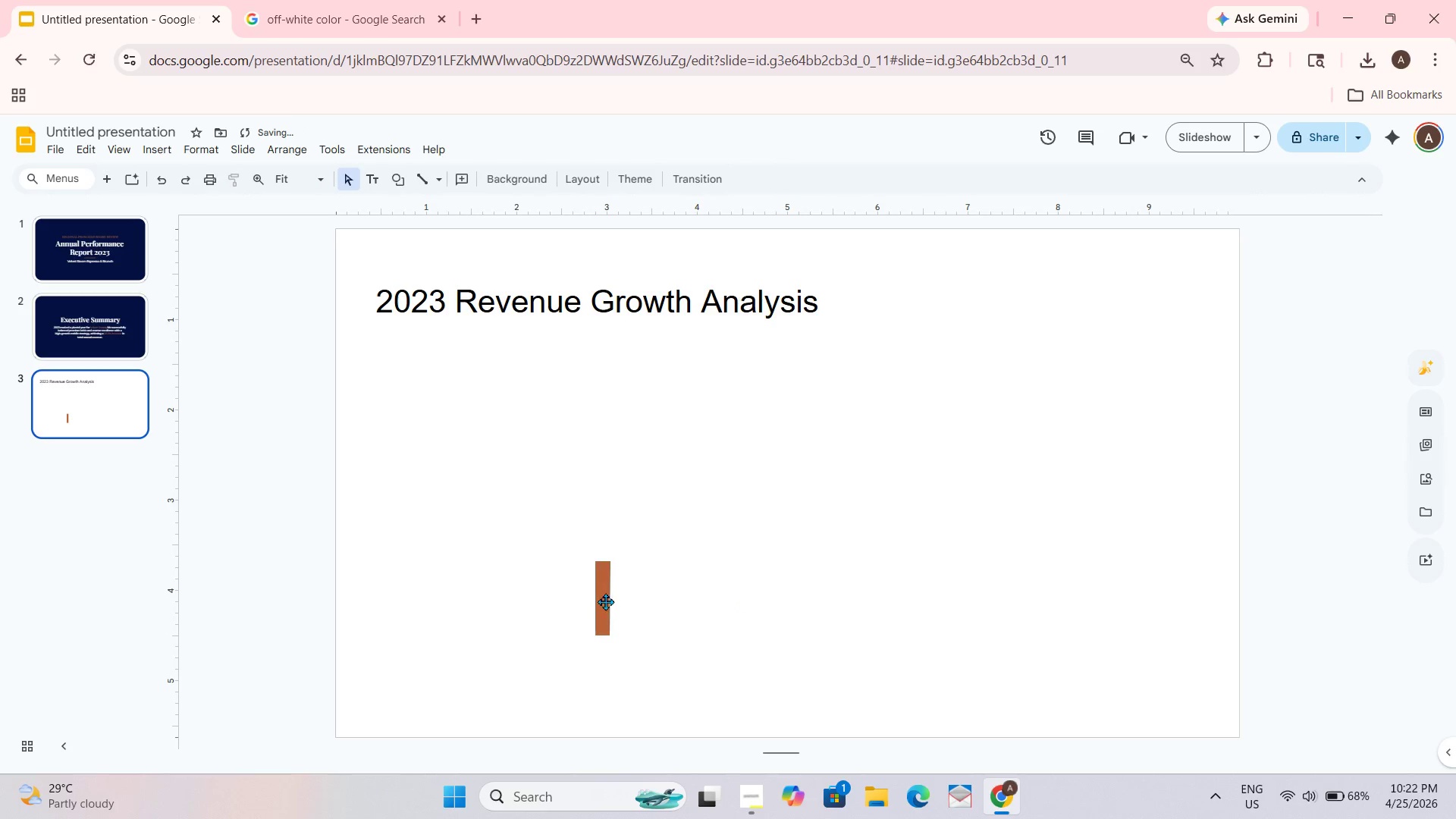 
double_click([605, 600])
 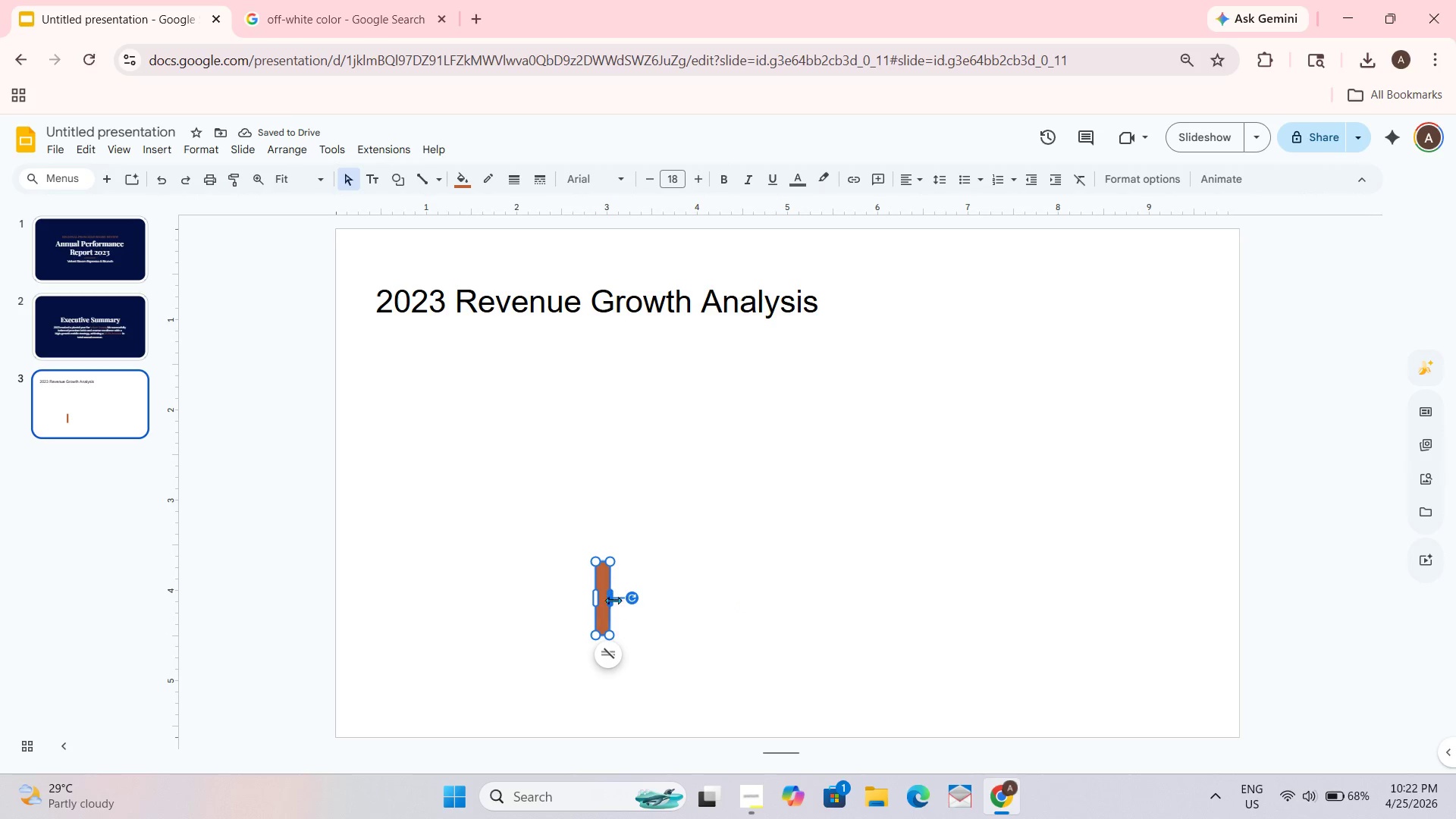 
left_click_drag(start_coordinate=[610, 599], to_coordinate=[603, 599])
 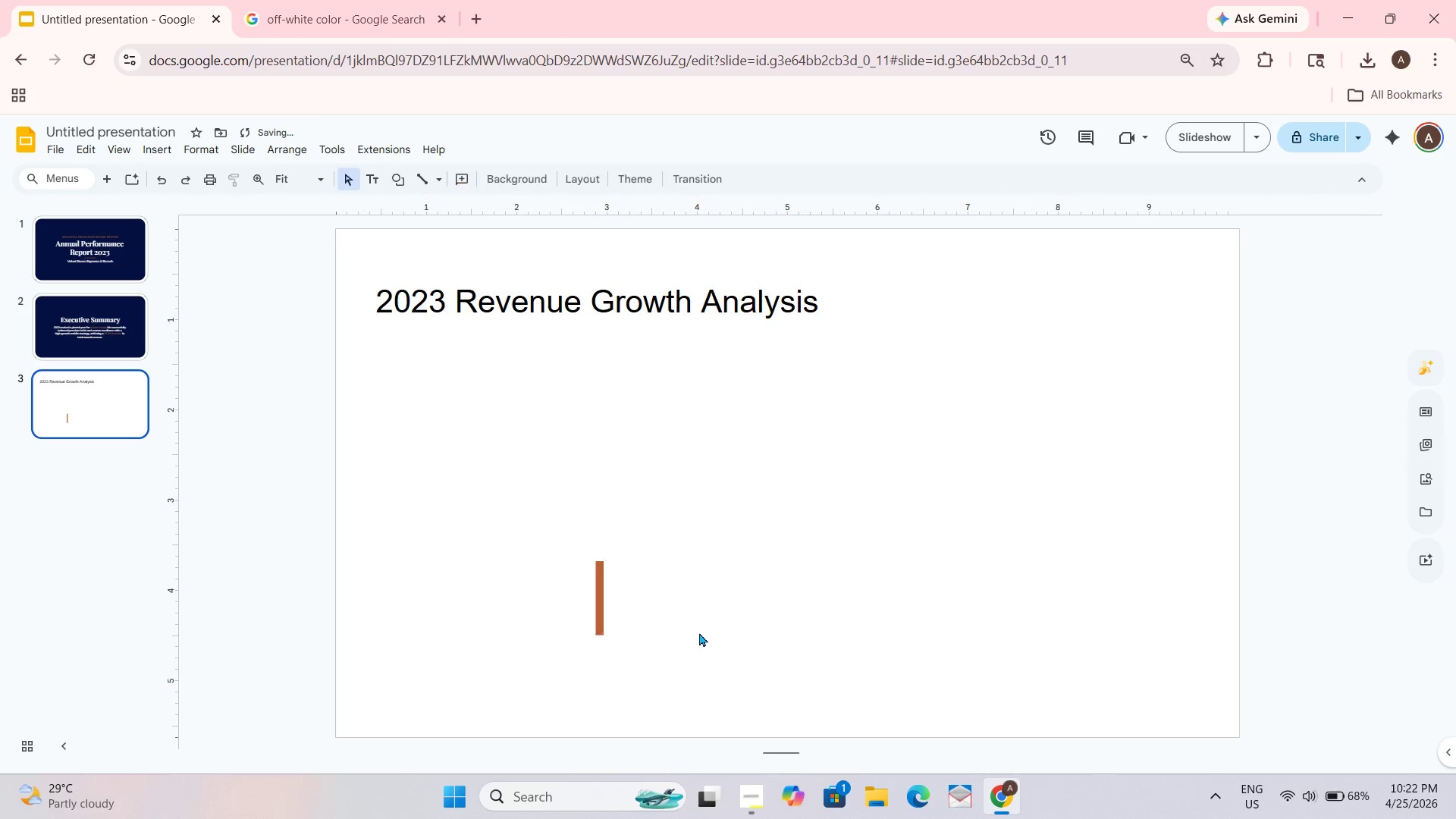 
left_click([699, 632])
 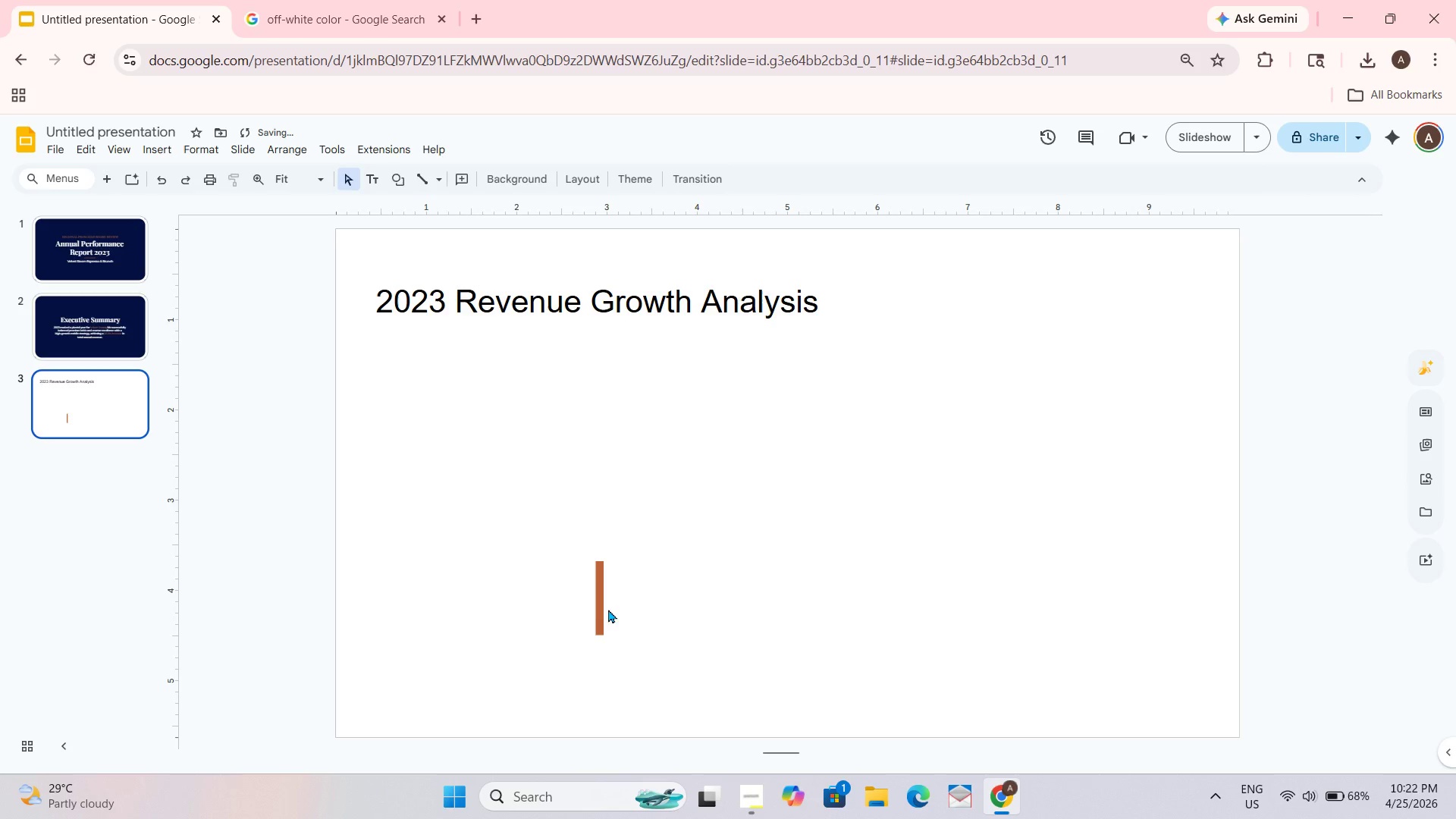 
left_click([604, 605])
 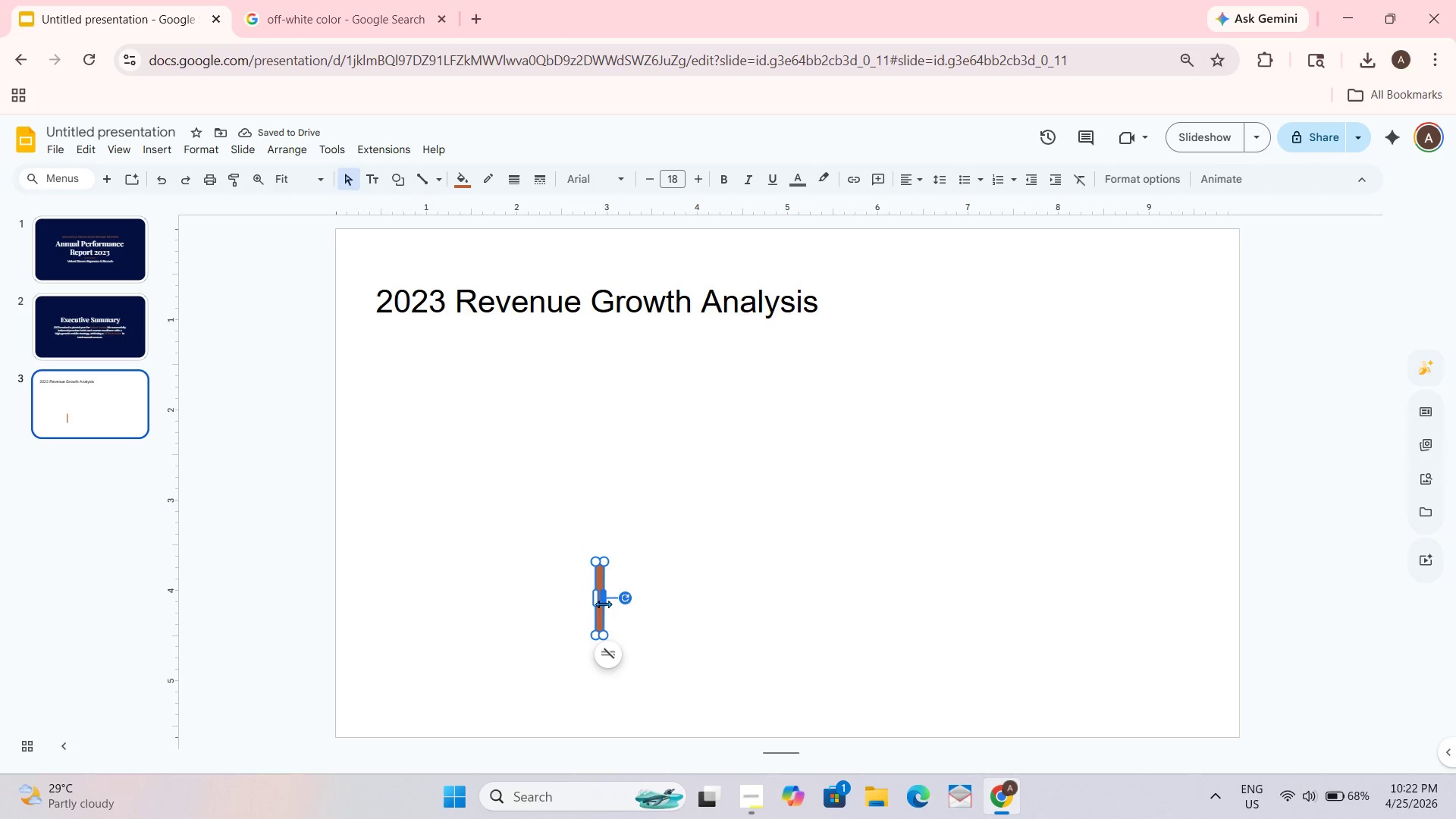 
left_click_drag(start_coordinate=[603, 602], to_coordinate=[613, 602])
 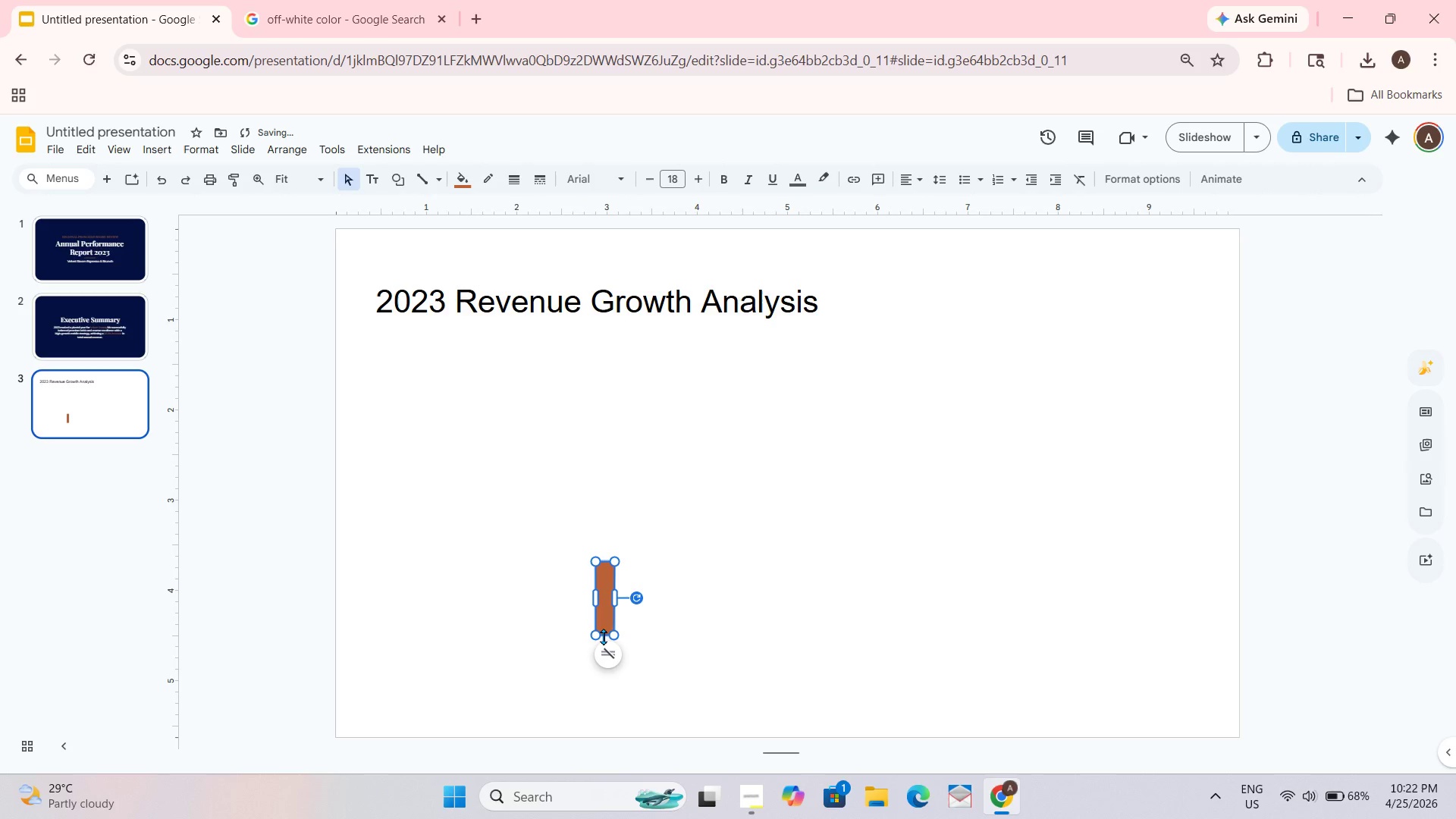 
left_click_drag(start_coordinate=[604, 636], to_coordinate=[604, 614])
 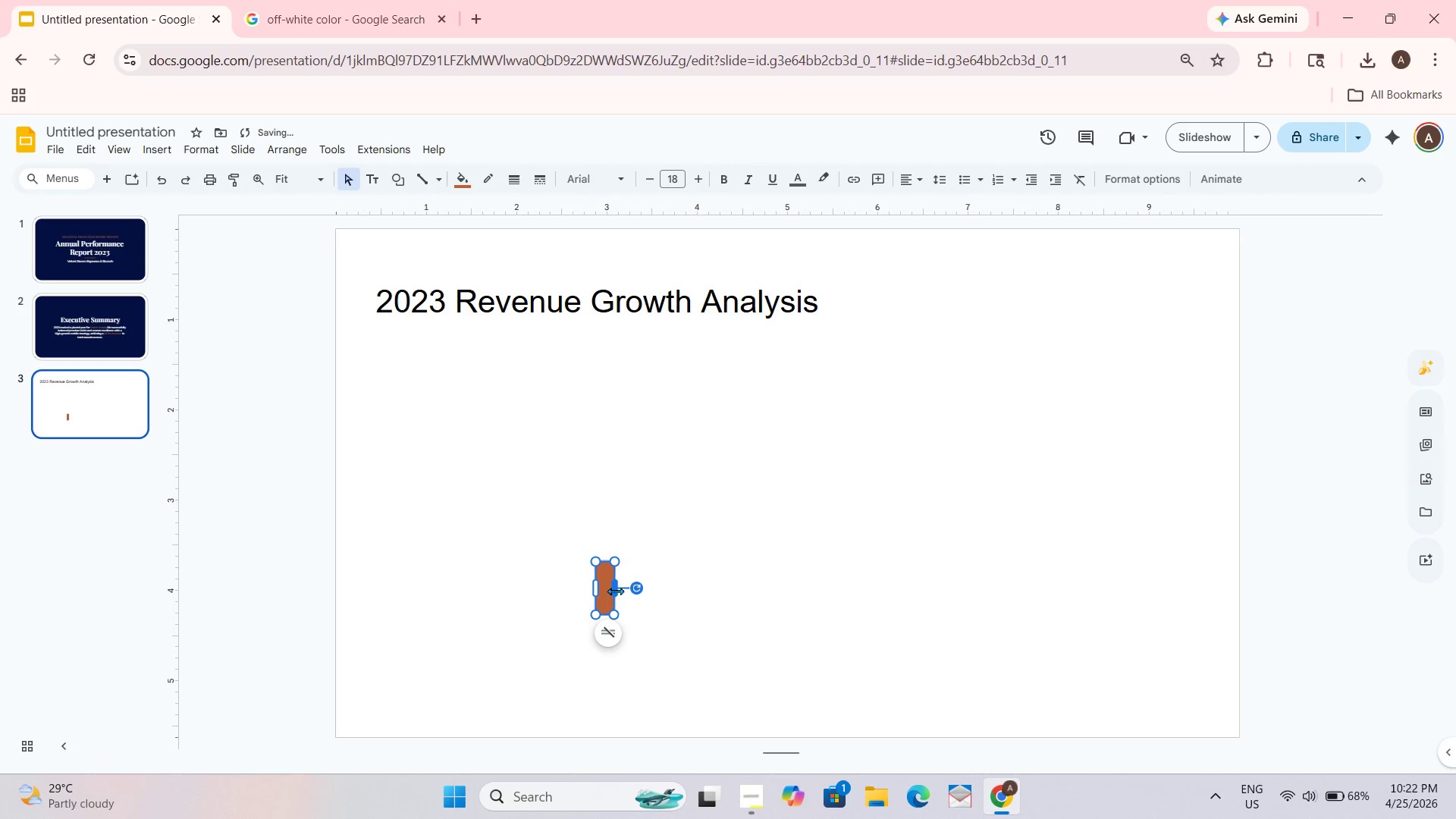 
left_click_drag(start_coordinate=[615, 591], to_coordinate=[606, 587])
 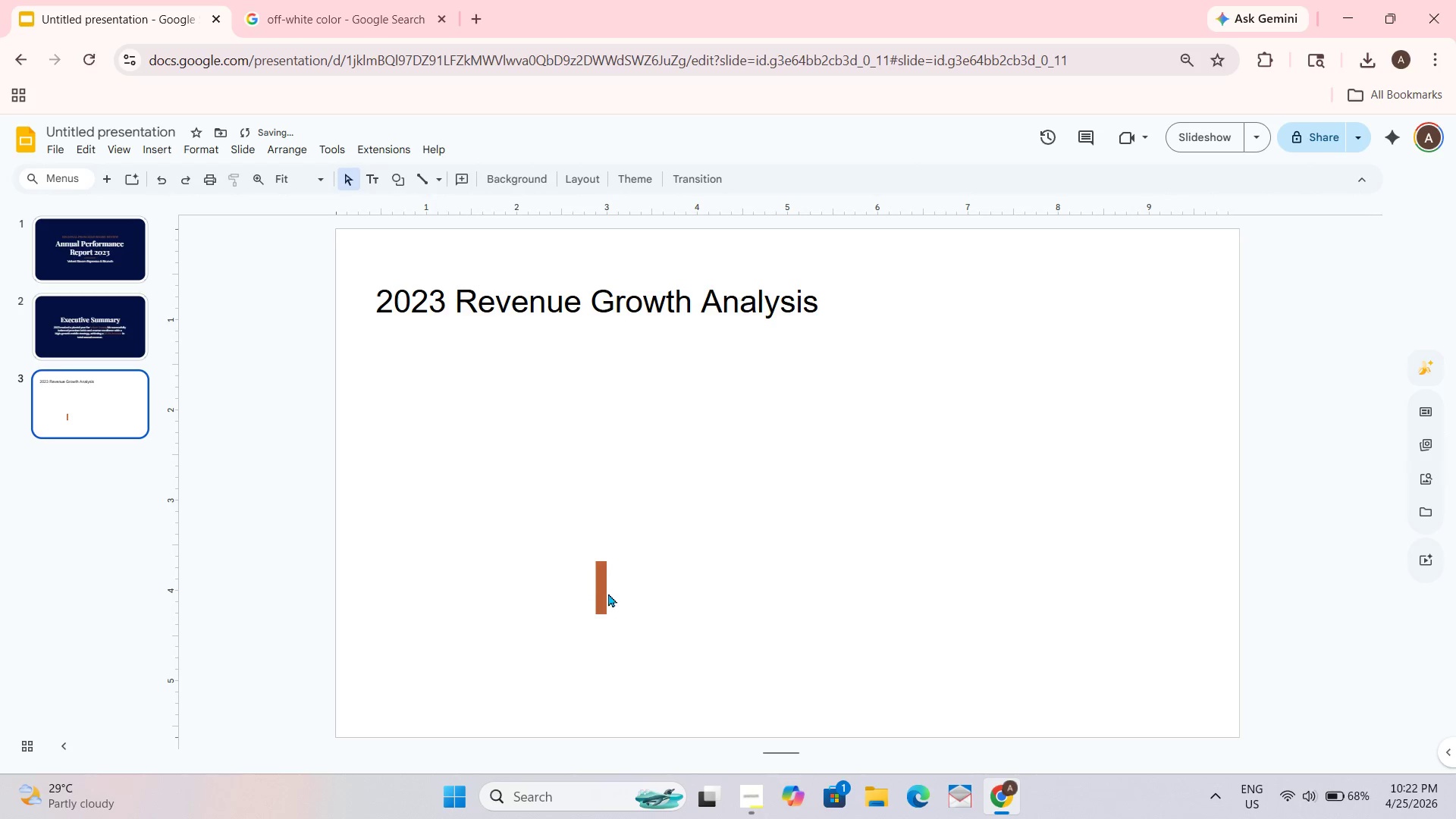 
left_click_drag(start_coordinate=[604, 598], to_coordinate=[370, 306])
 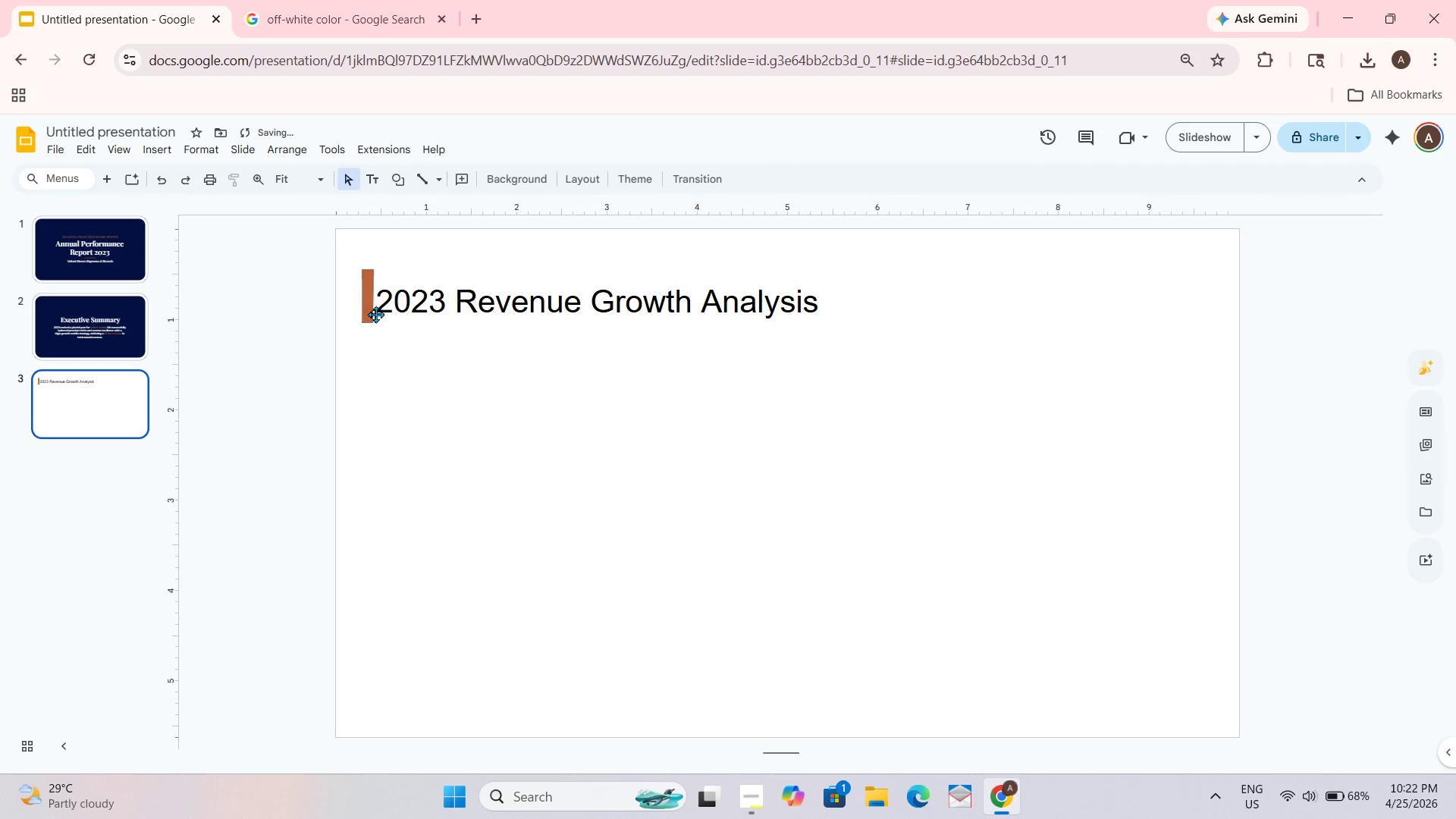 
left_click_drag(start_coordinate=[373, 312], to_coordinate=[369, 313])
 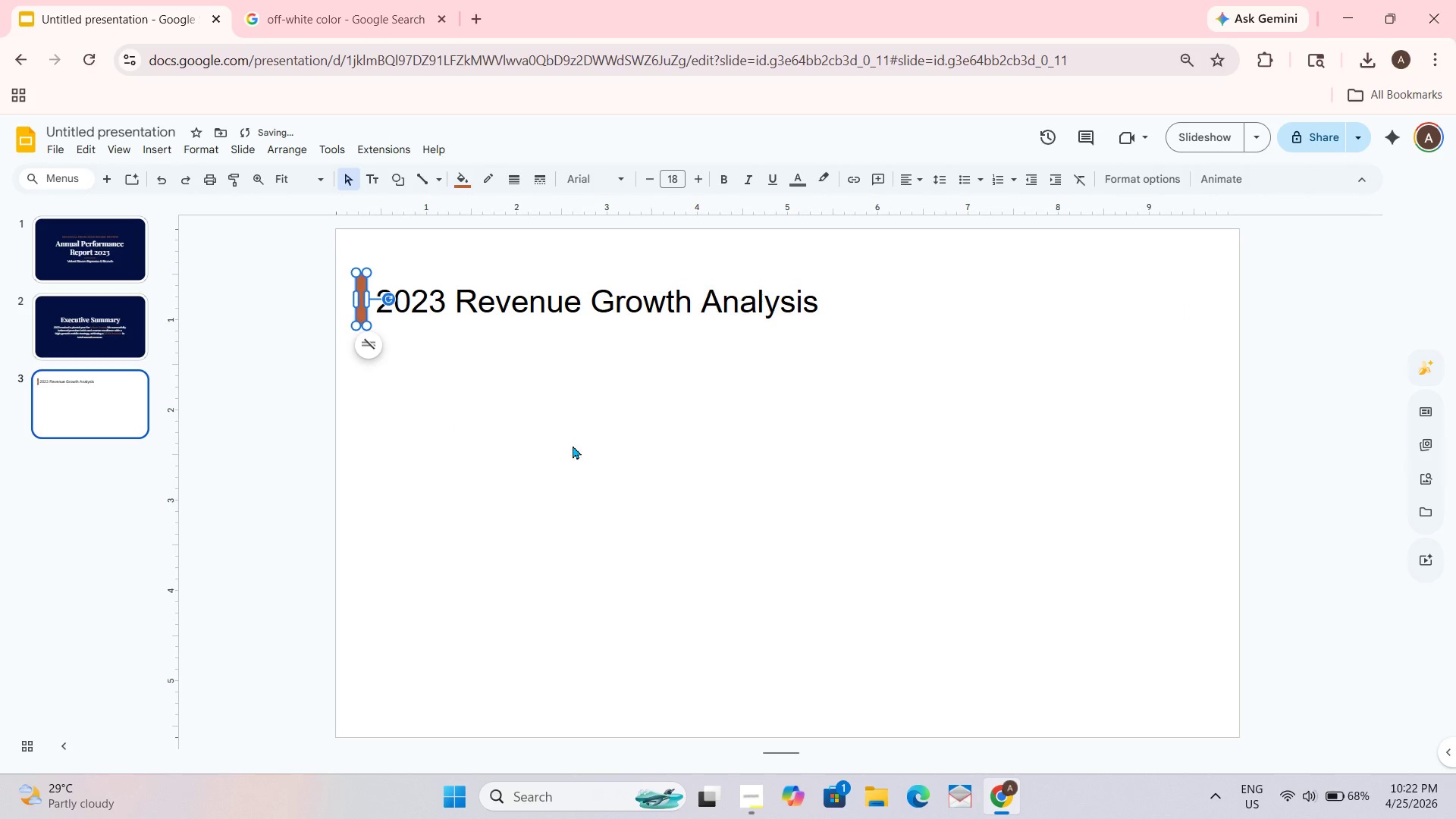 
left_click([573, 445])
 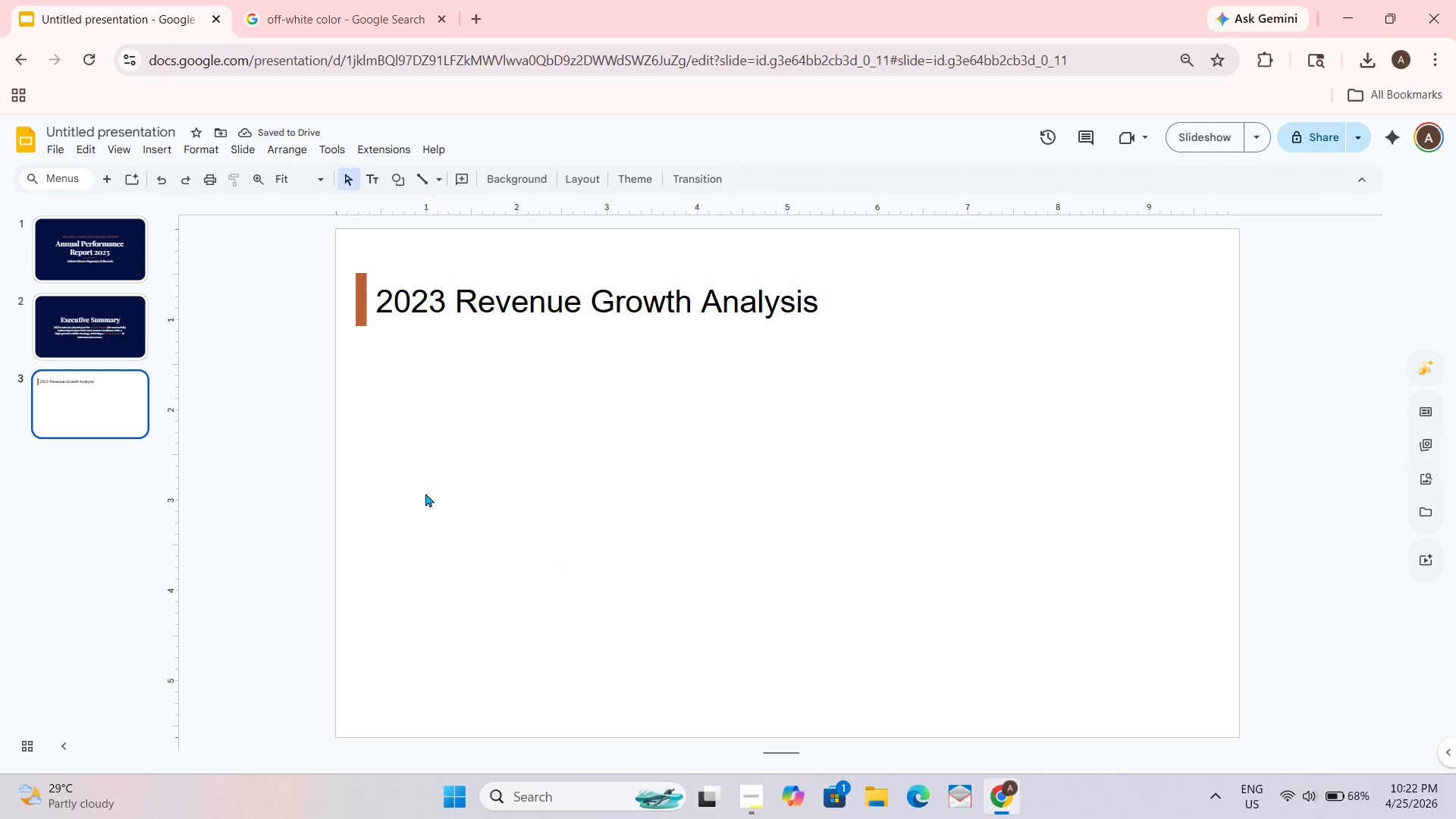 
left_click_drag(start_coordinate=[367, 306], to_coordinate=[369, 299])
 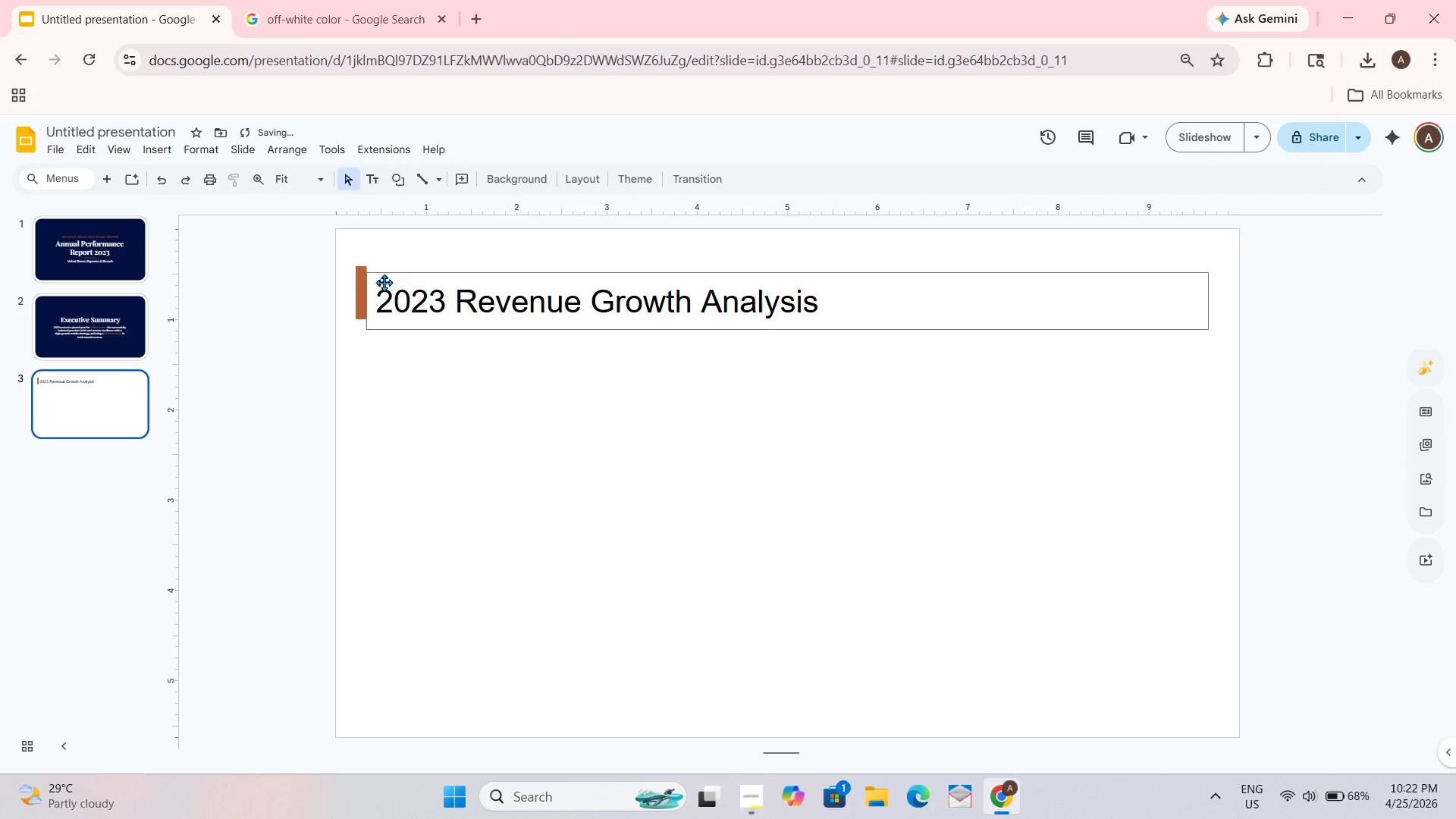 
left_click([359, 297])
 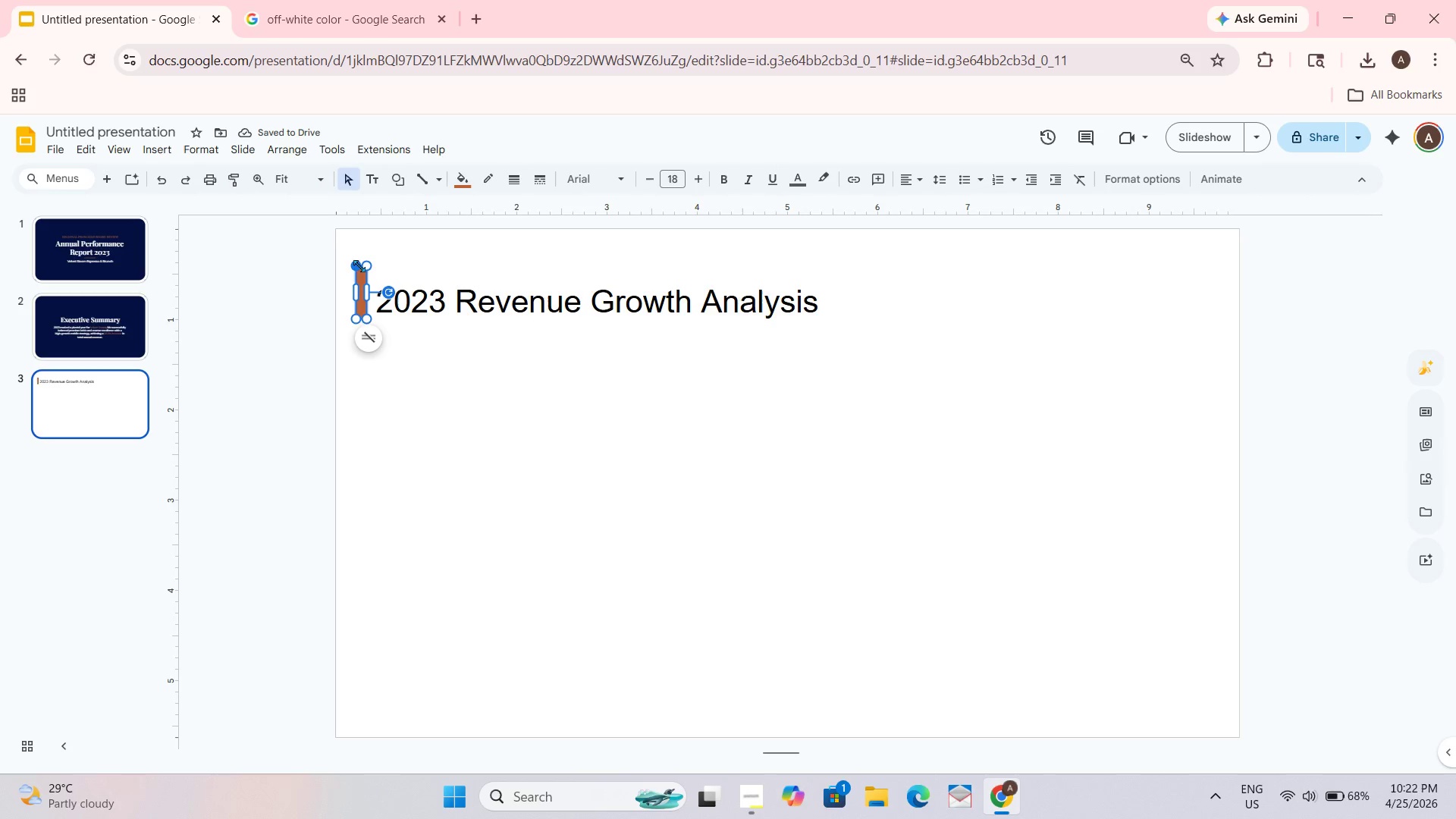 
left_click_drag(start_coordinate=[362, 265], to_coordinate=[362, 277])
 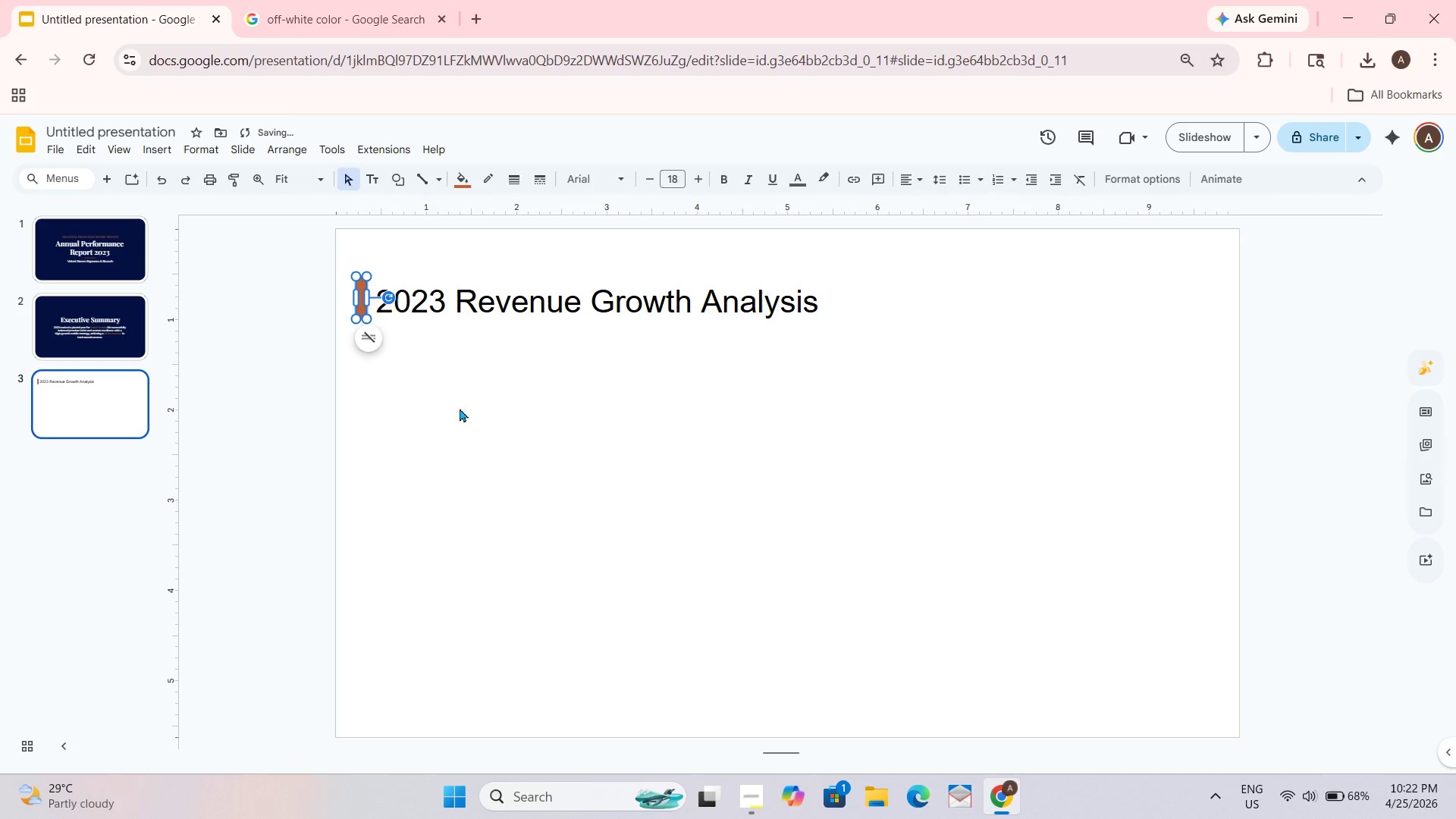 
left_click_drag(start_coordinate=[460, 410], to_coordinate=[460, 415])
 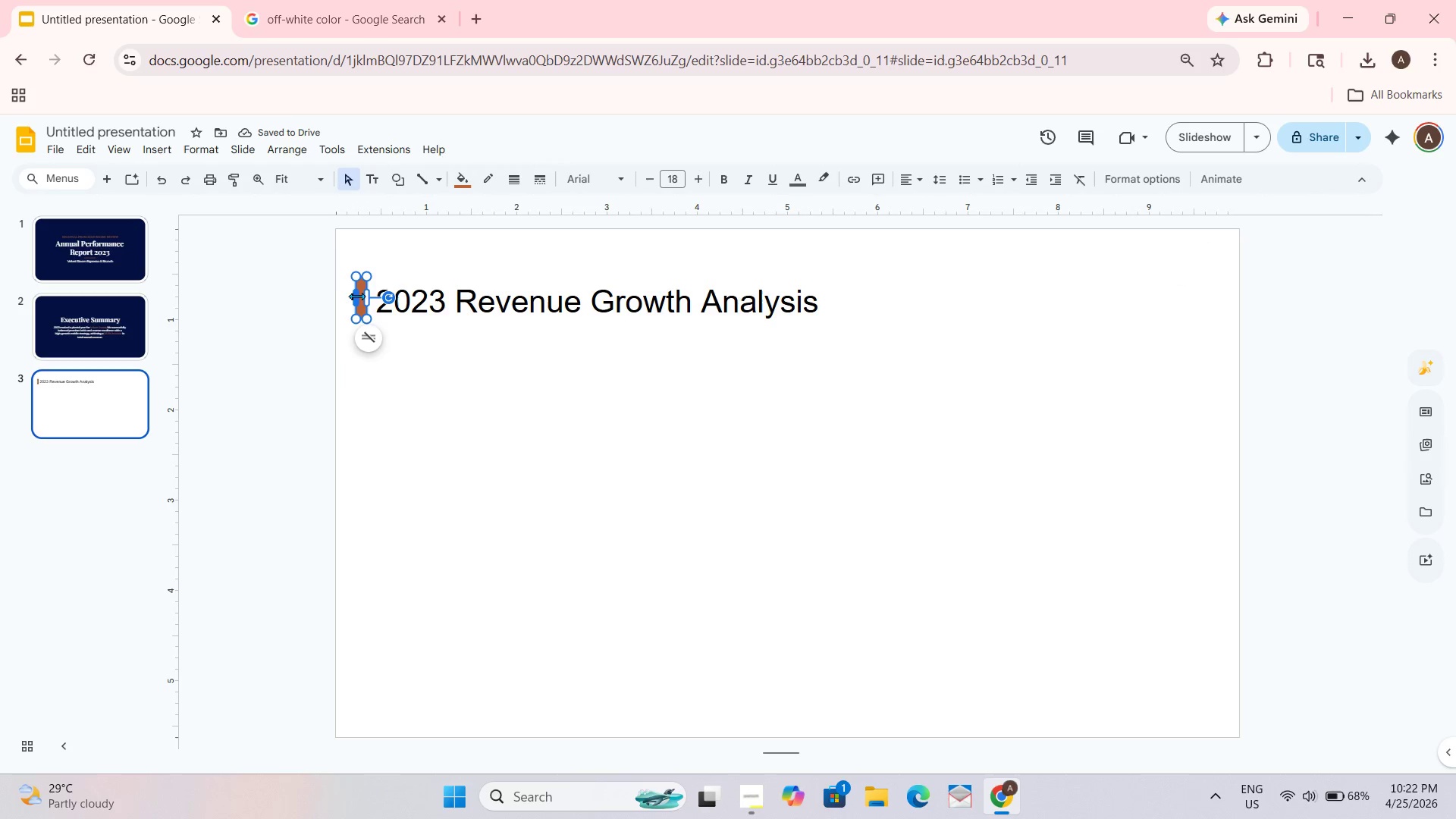 
left_click([385, 378])
 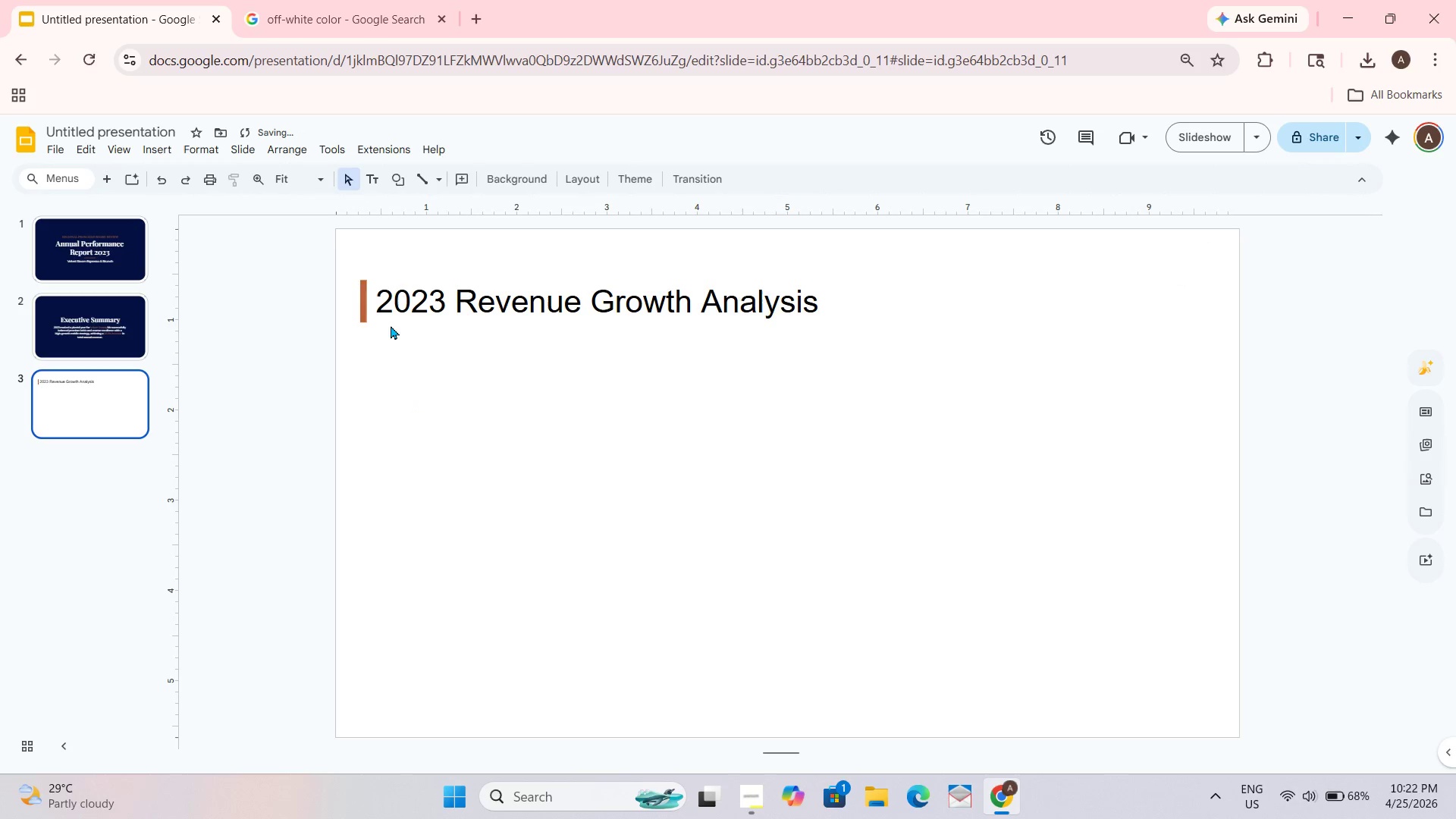 
left_click_drag(start_coordinate=[366, 312], to_coordinate=[369, 306])
 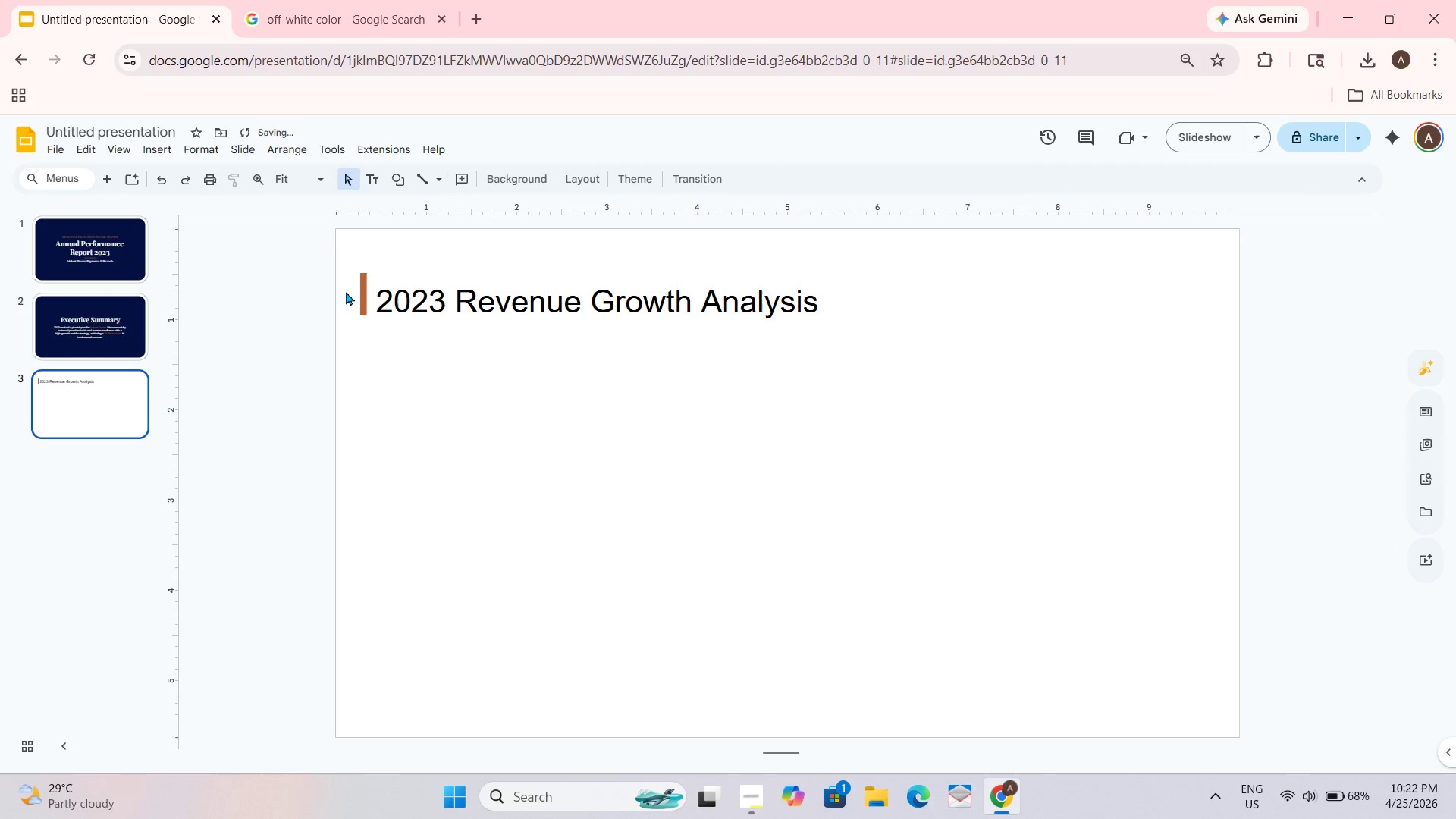 
left_click_drag(start_coordinate=[362, 288], to_coordinate=[362, 295])
 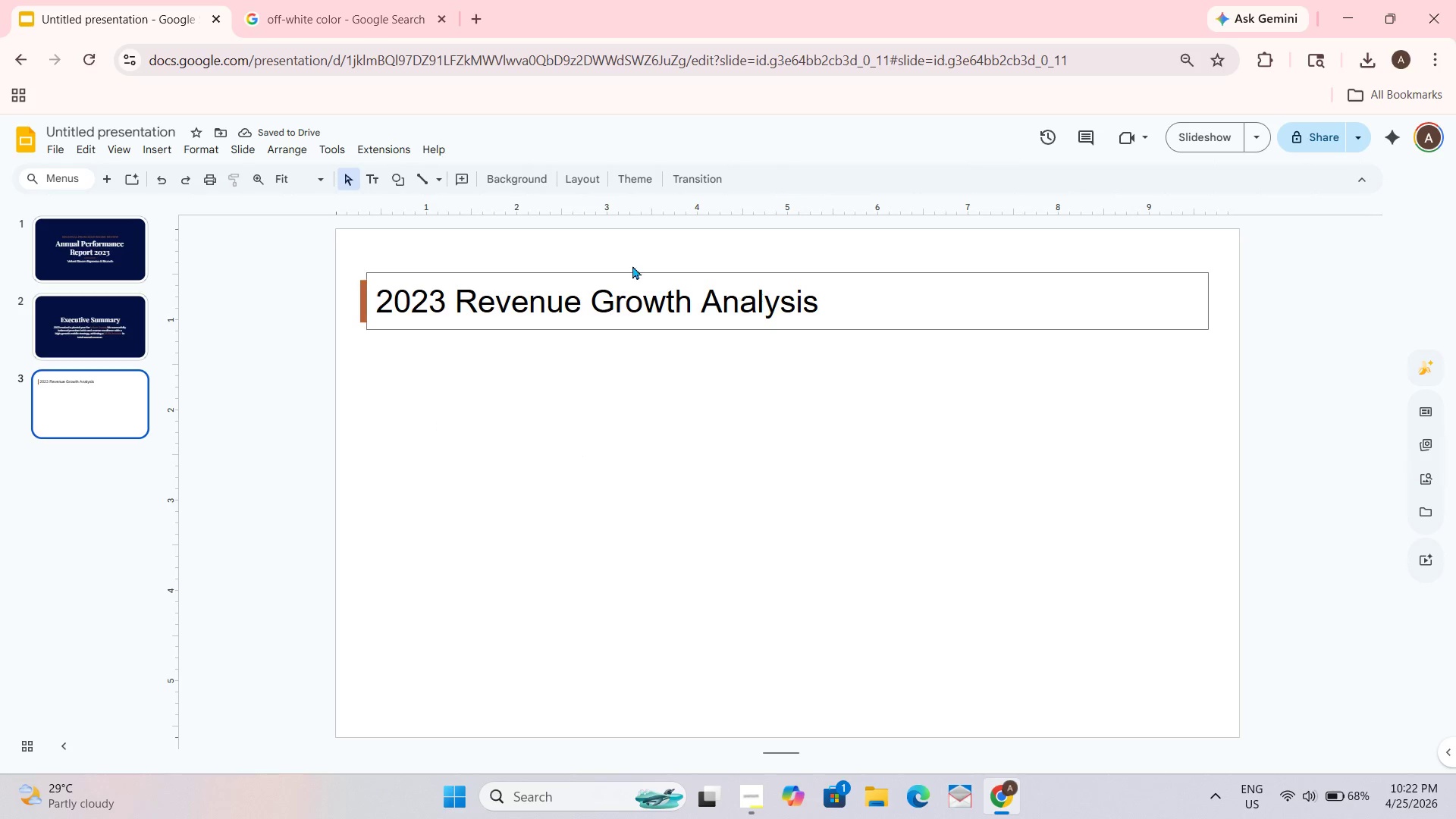 
wait(5.19)
 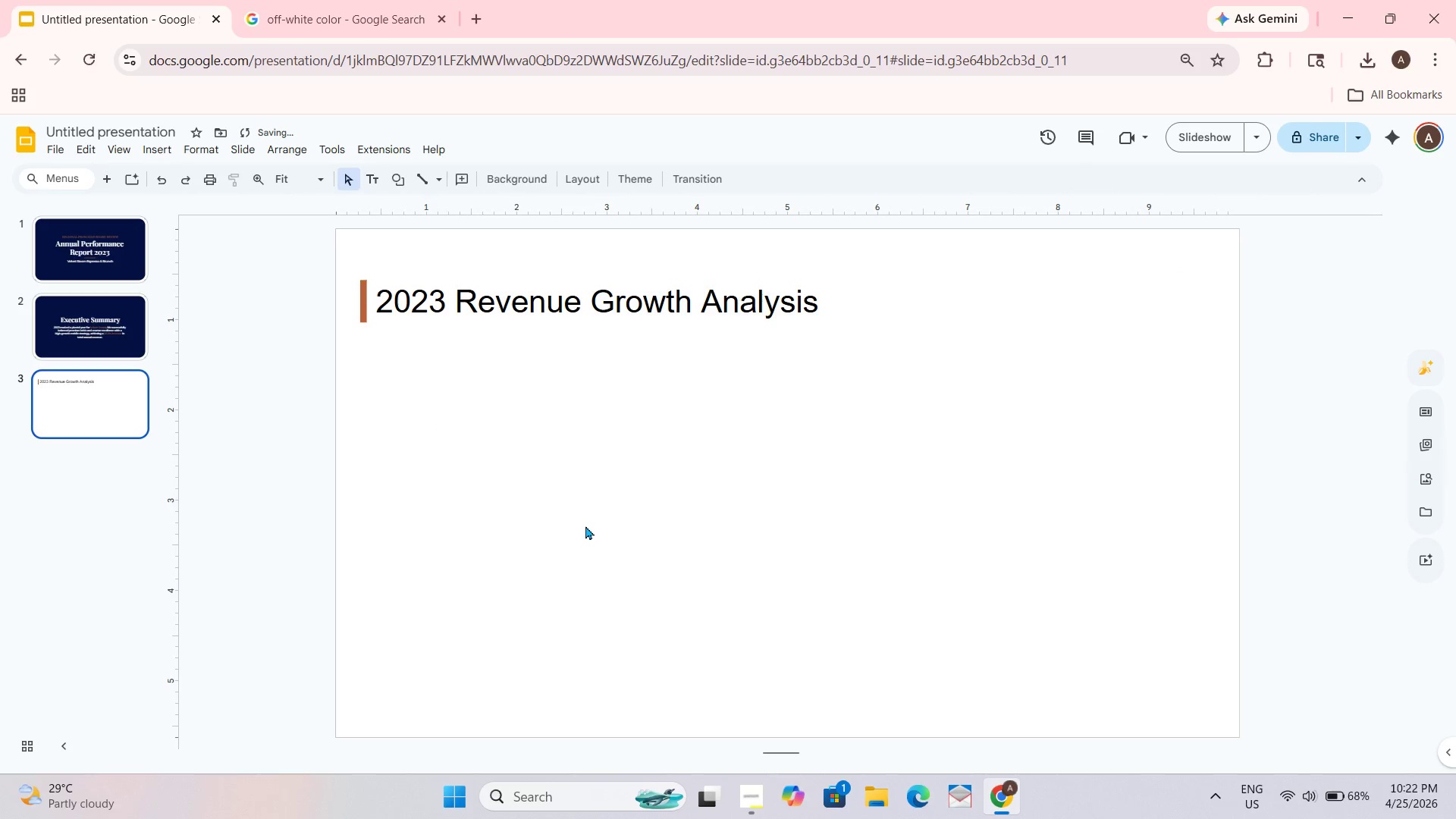 
left_click([610, 297])
 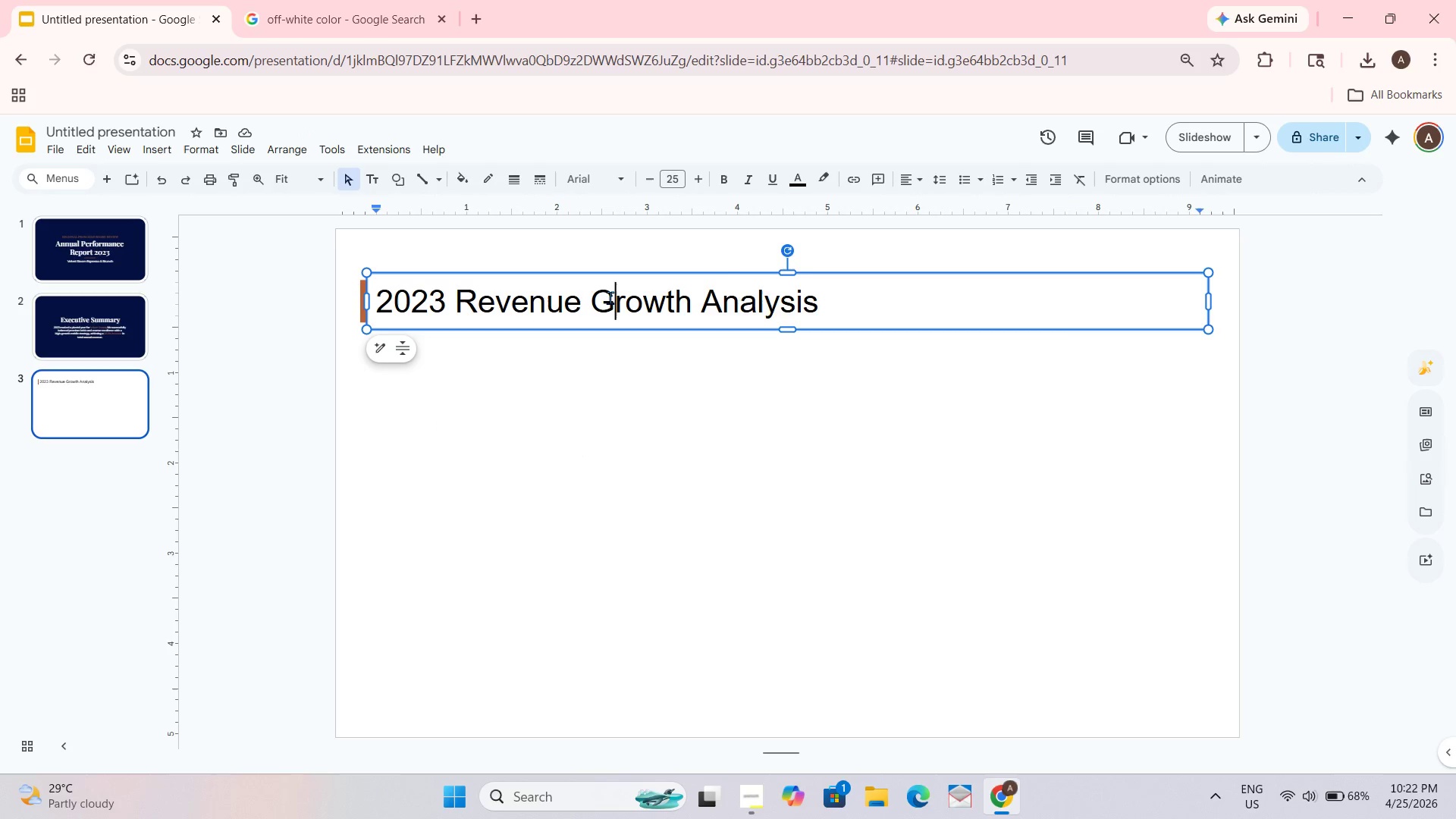 
key(Control+A)
 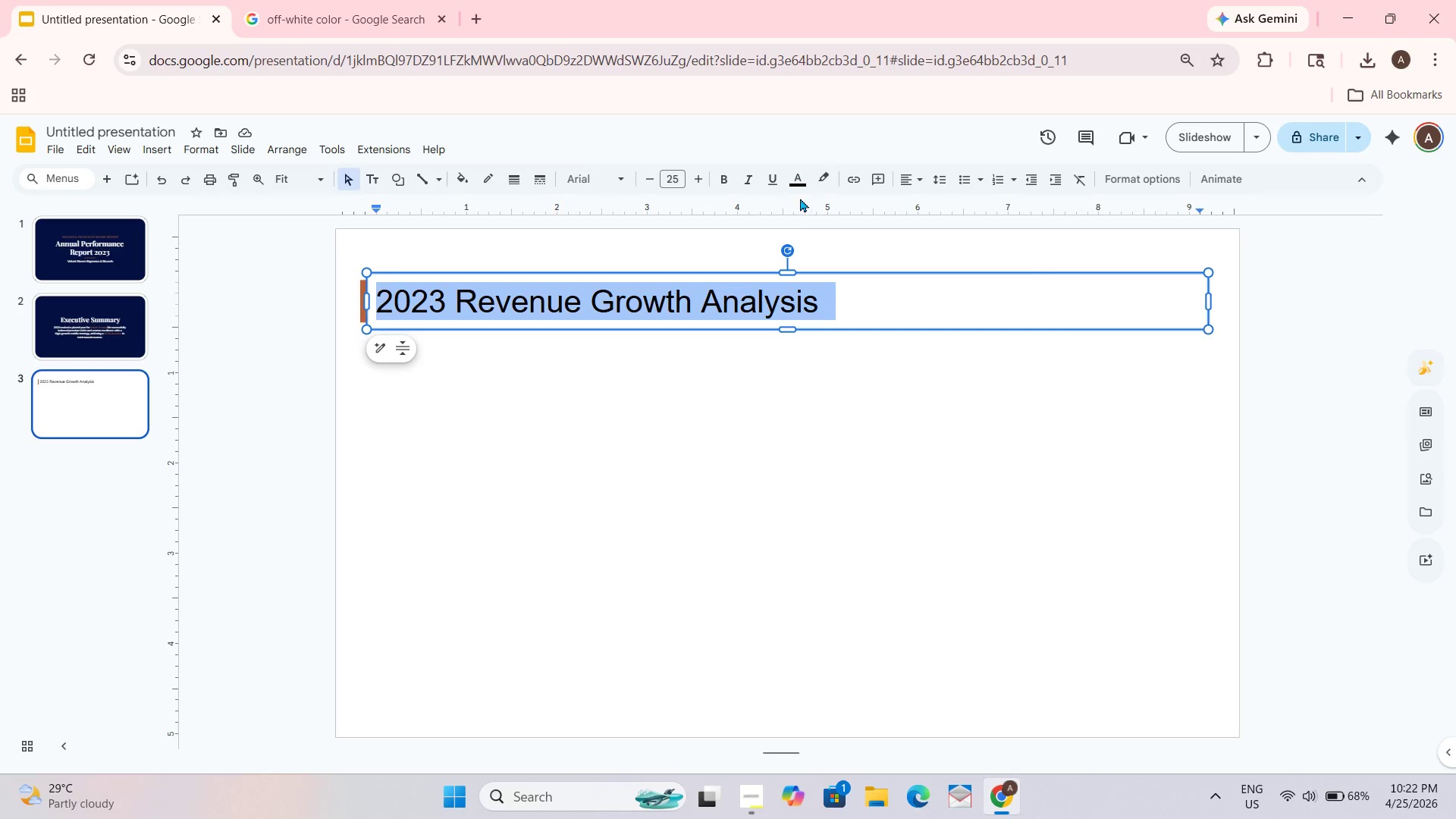 
left_click([794, 182])
 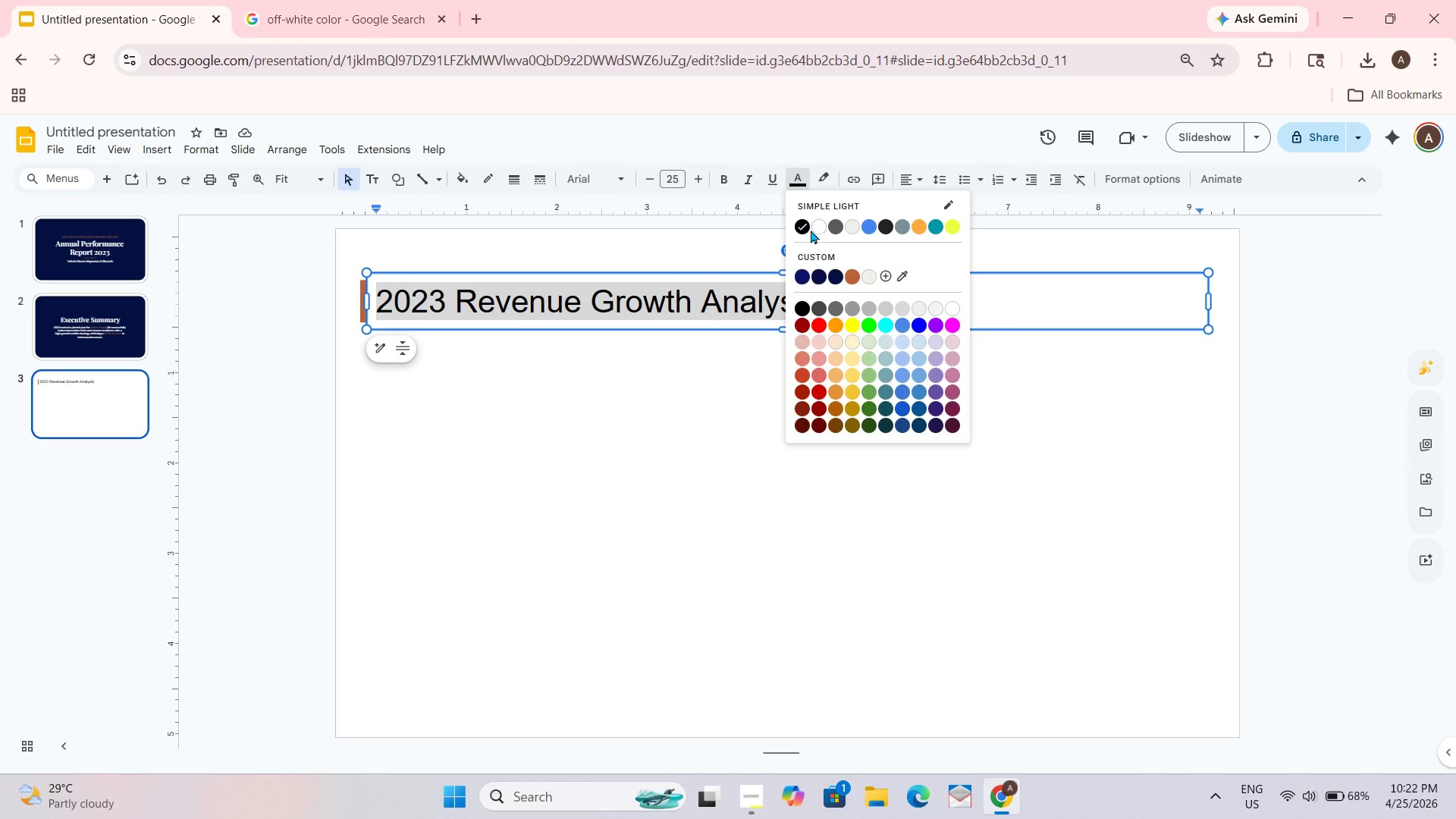 
left_click([814, 224])
 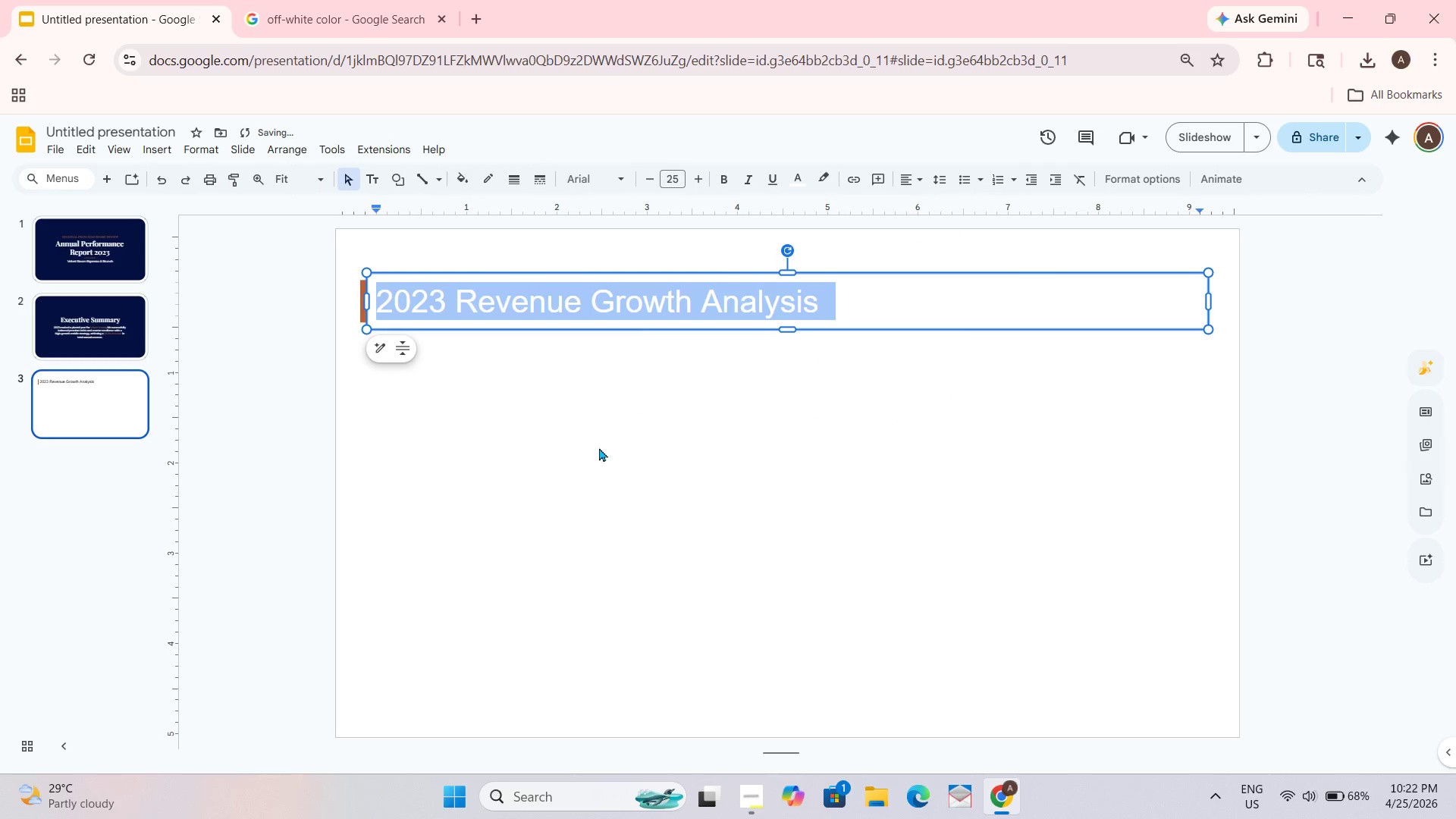 
left_click_drag(start_coordinate=[599, 447], to_coordinate=[601, 441])
 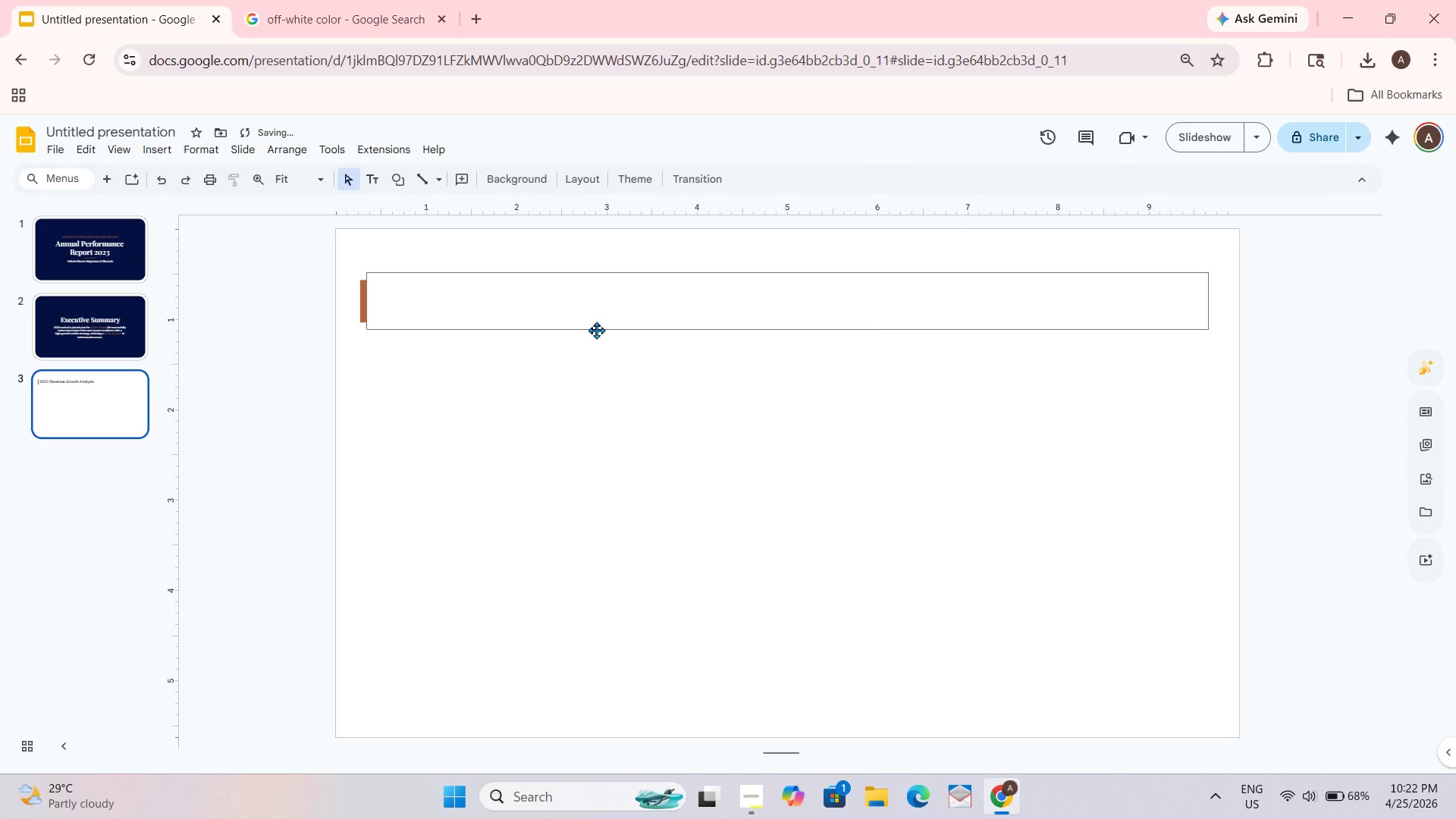 
left_click([608, 310])
 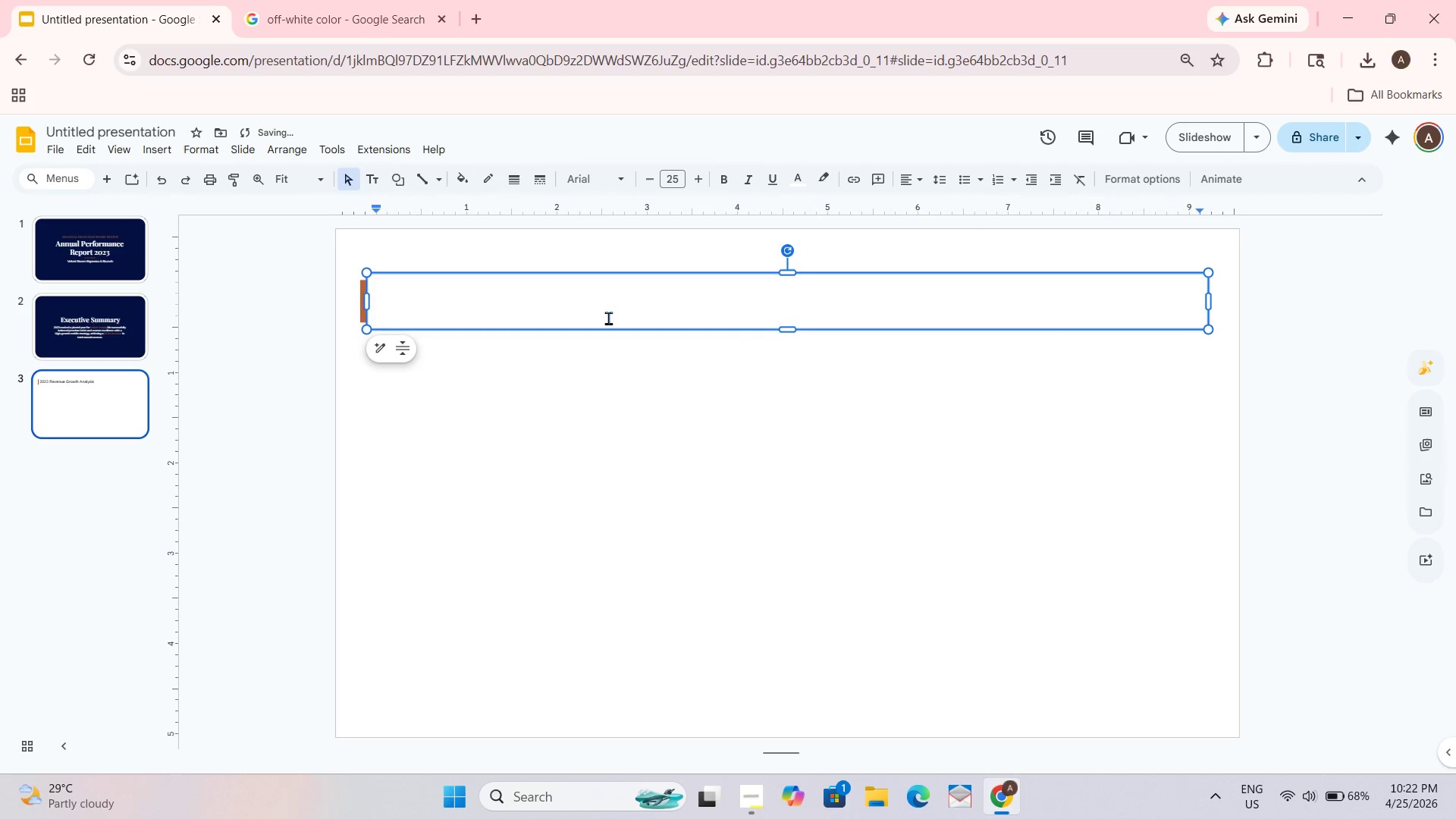 
key(Control+A)
 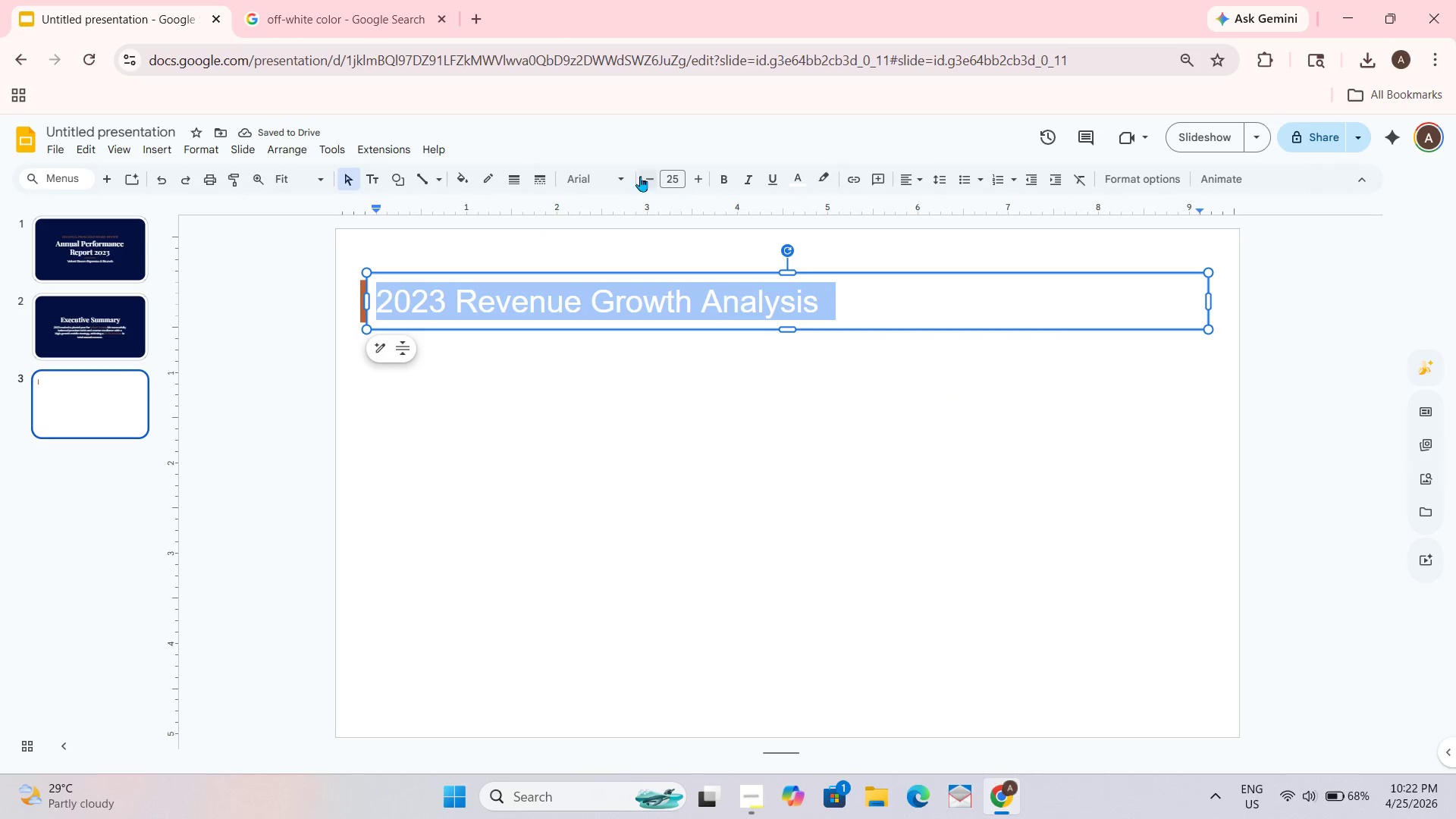 
left_click([591, 180])
 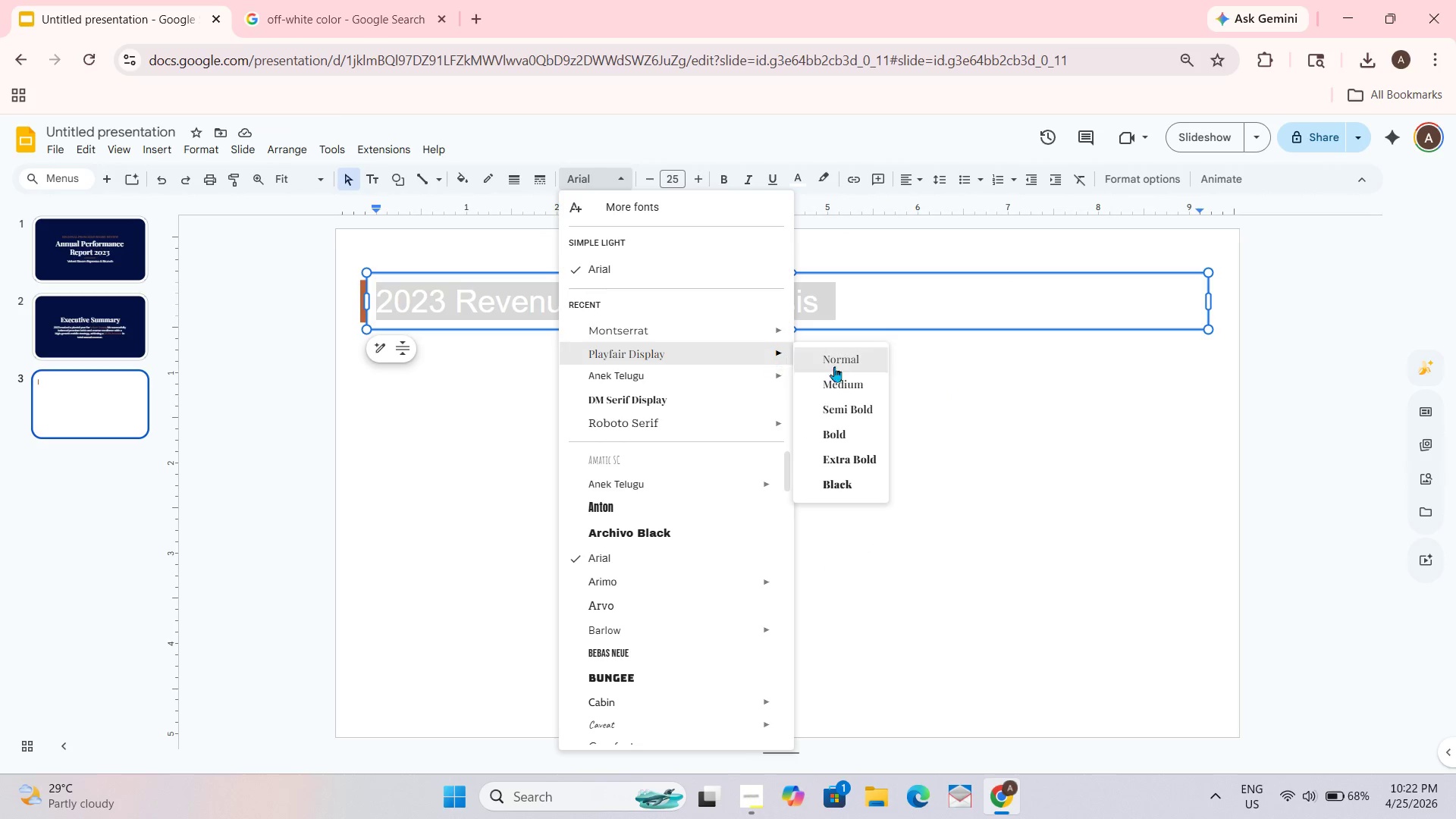 
double_click([843, 421])
 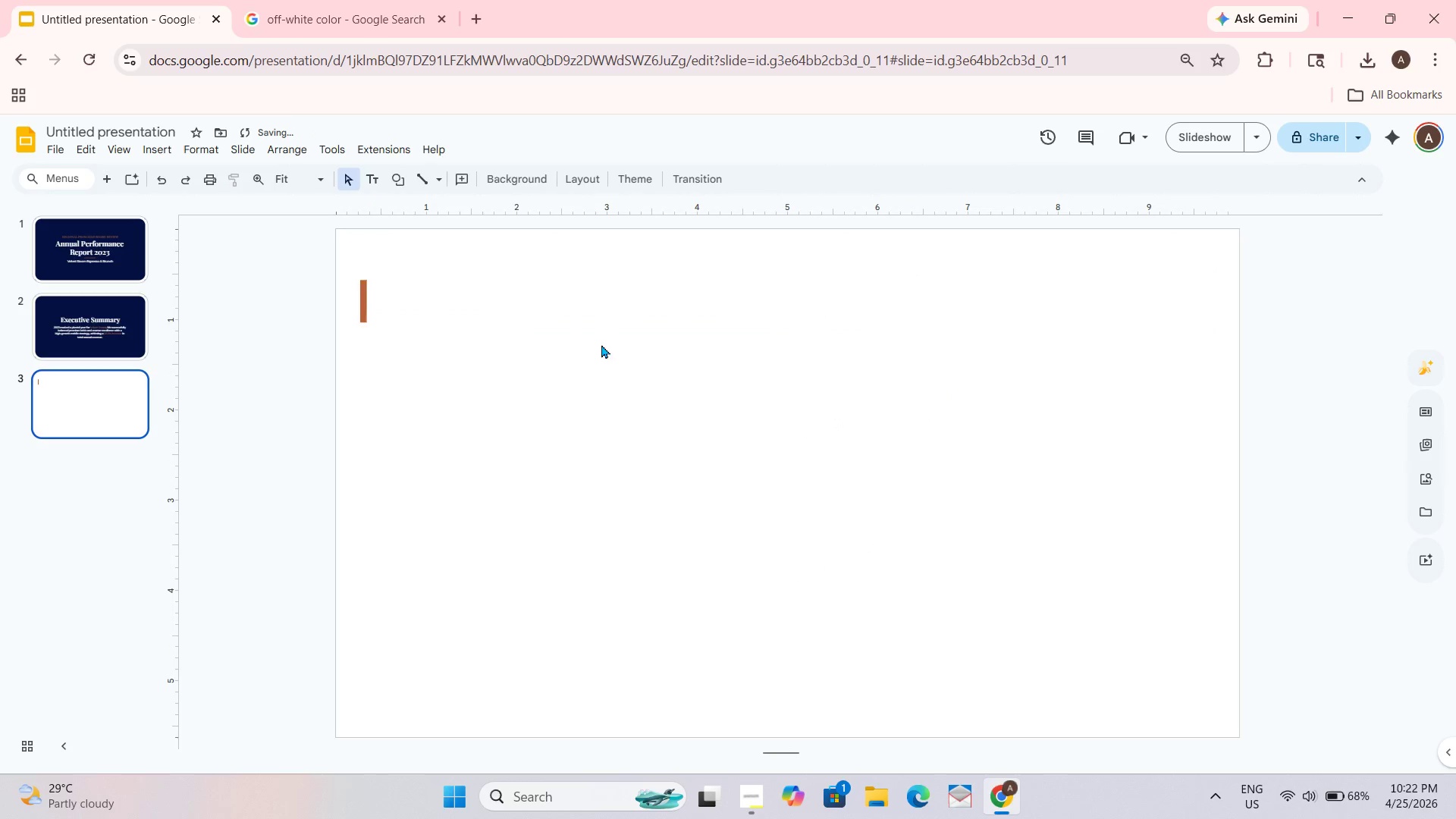 
triple_click([555, 308])
 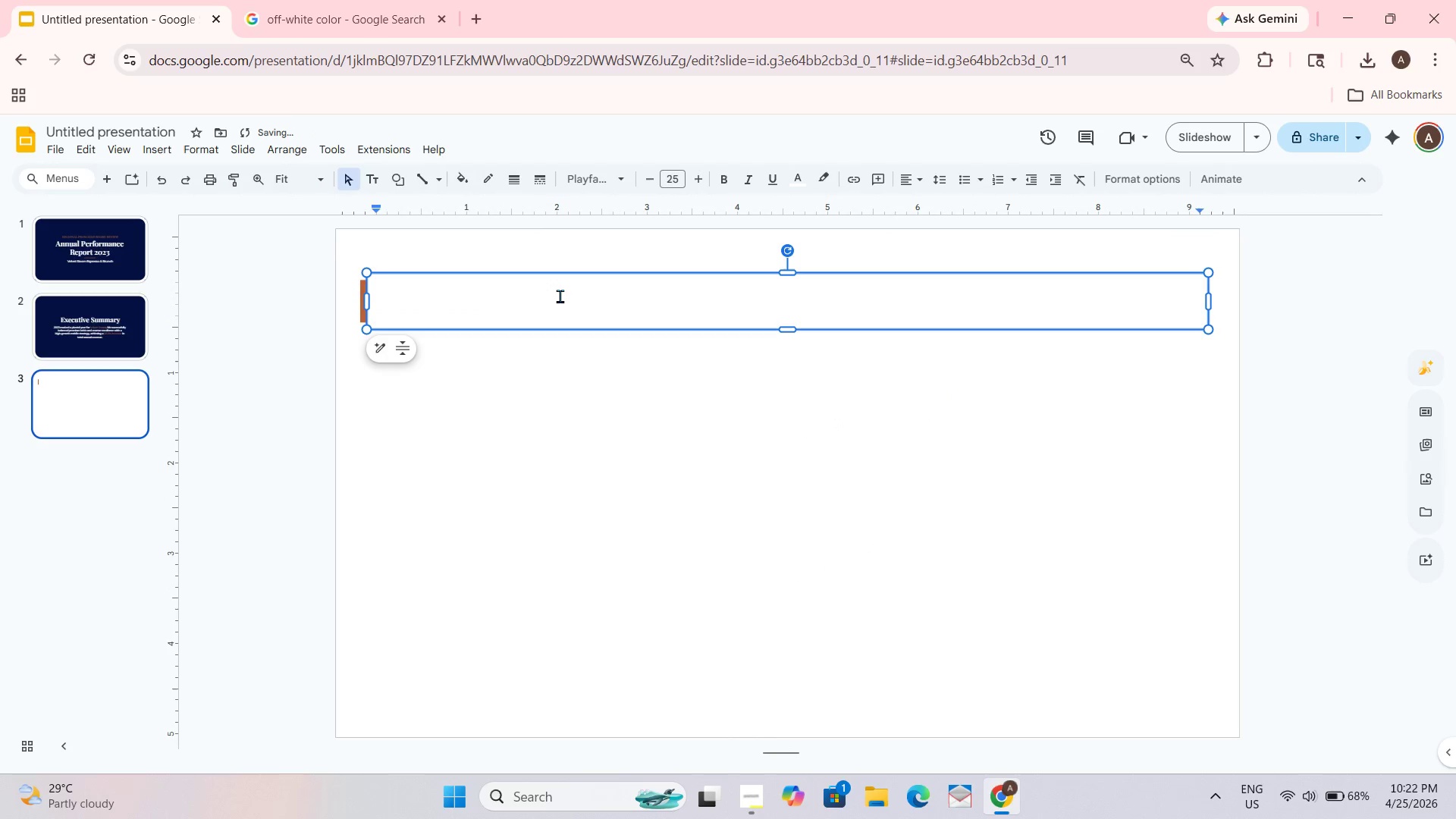 
key(Control+ControlLeft)
 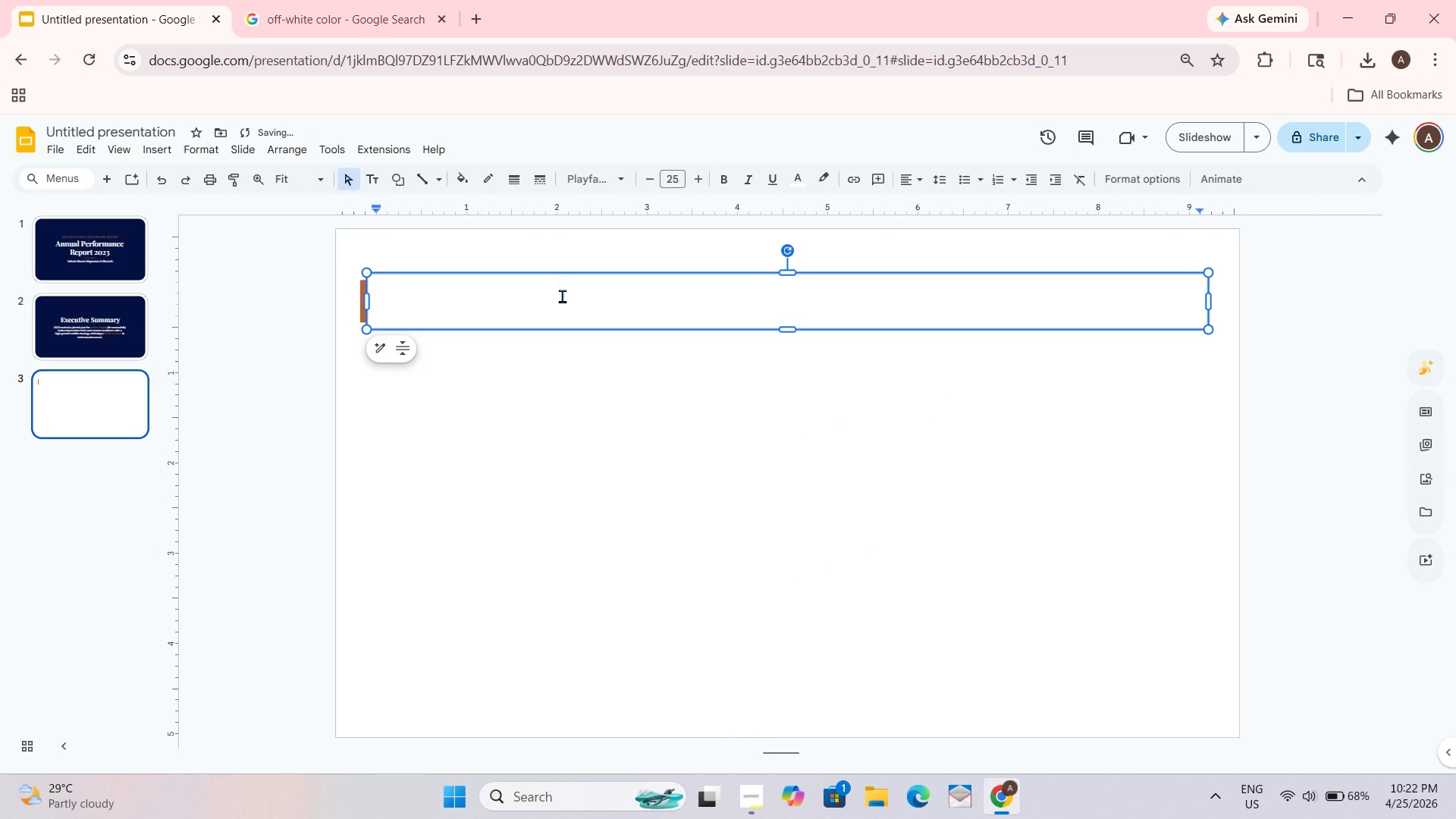 
key(Control+A)
 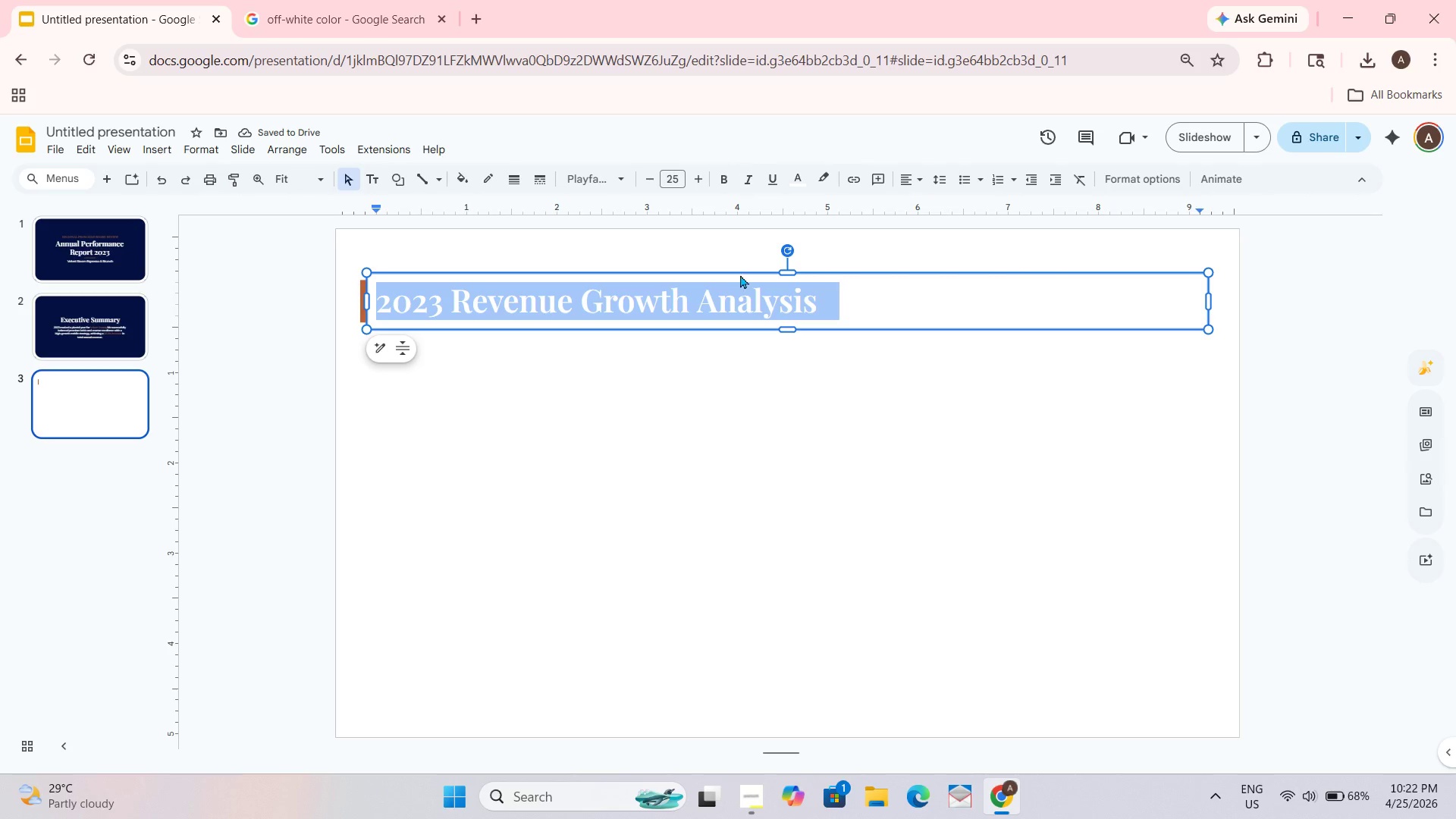 
left_click([692, 438])
 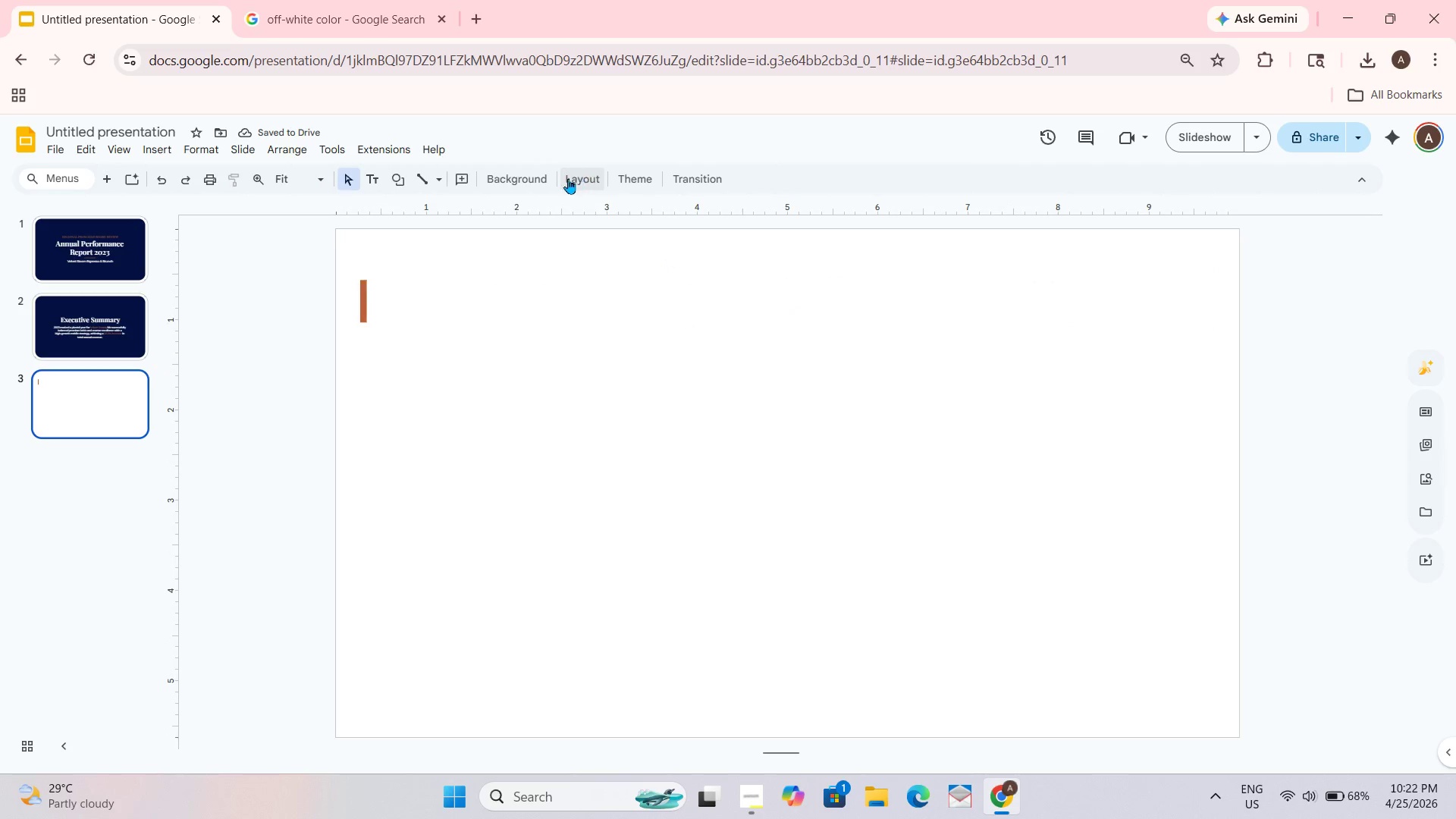 
left_click([517, 178])
 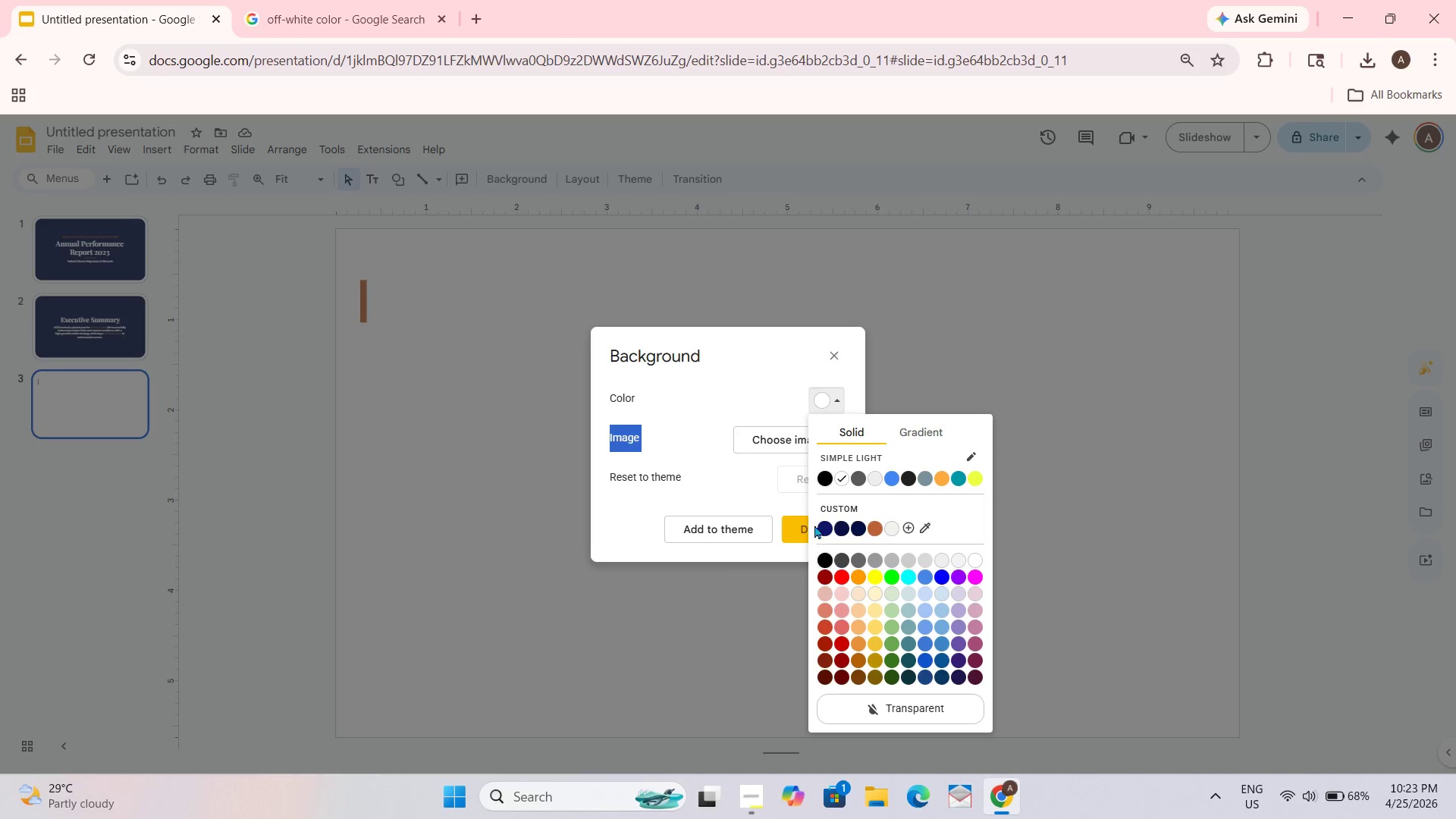 
left_click([864, 530])
 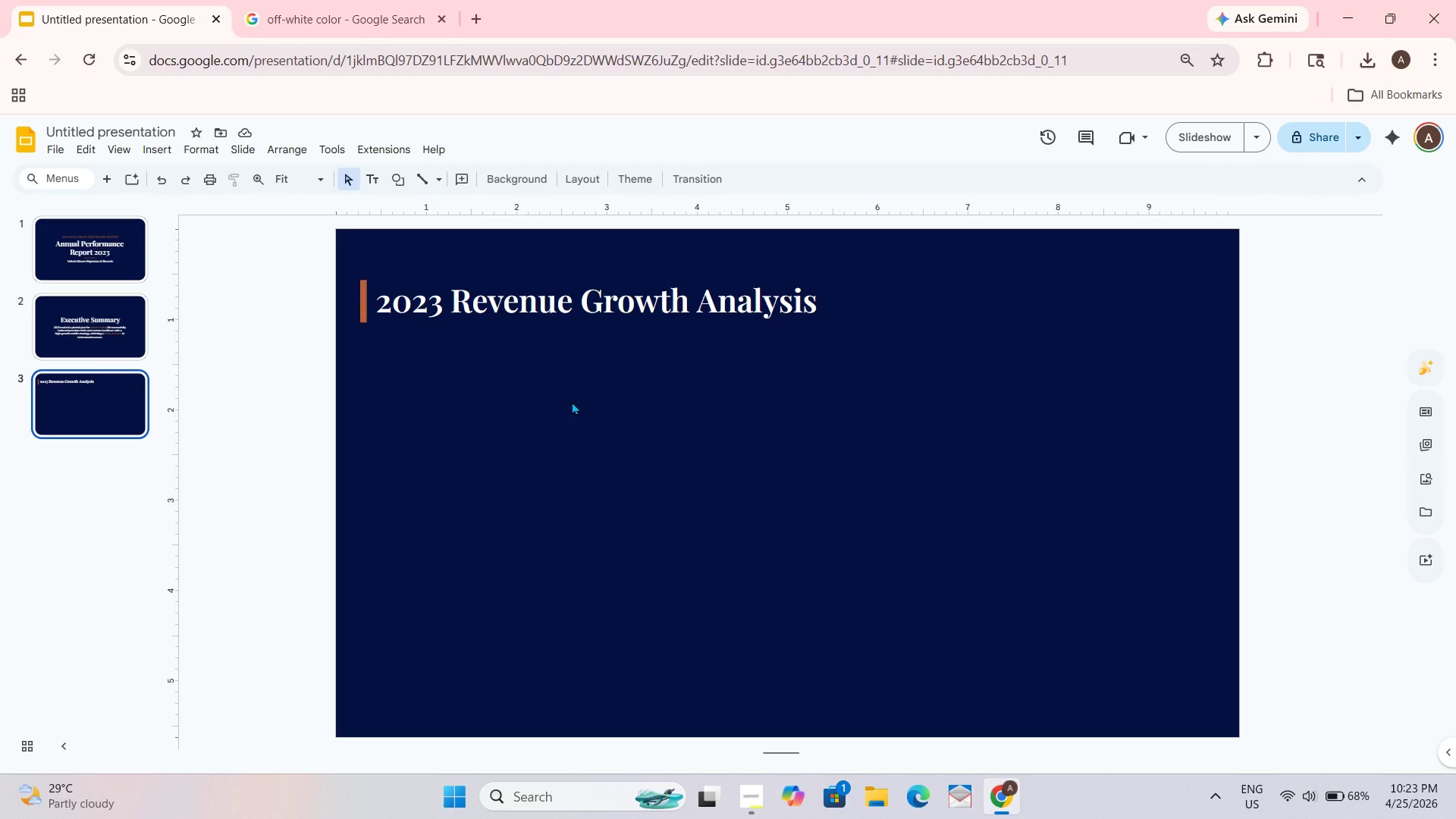 
wait(14.88)
 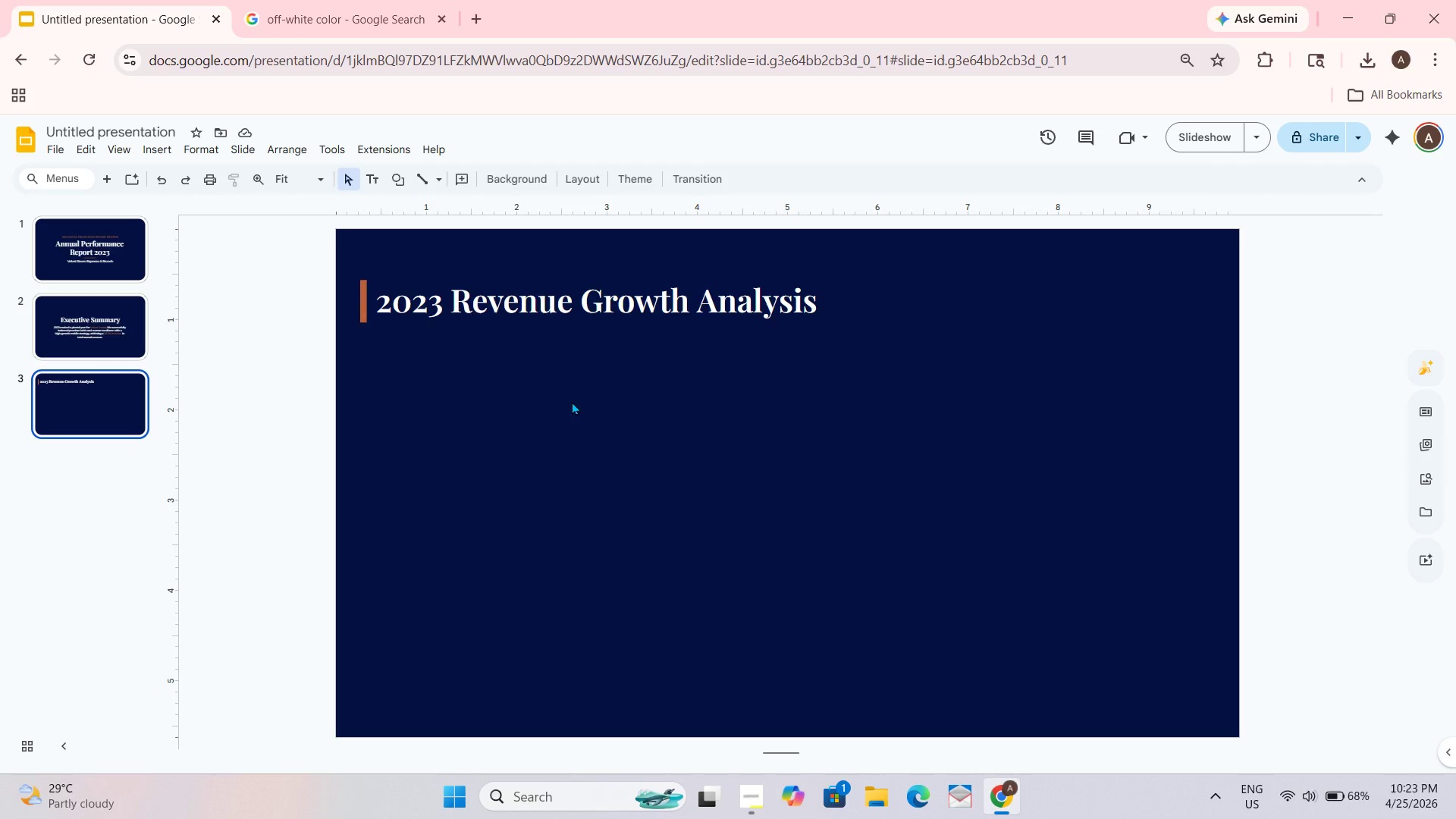 
left_click([372, 181])
 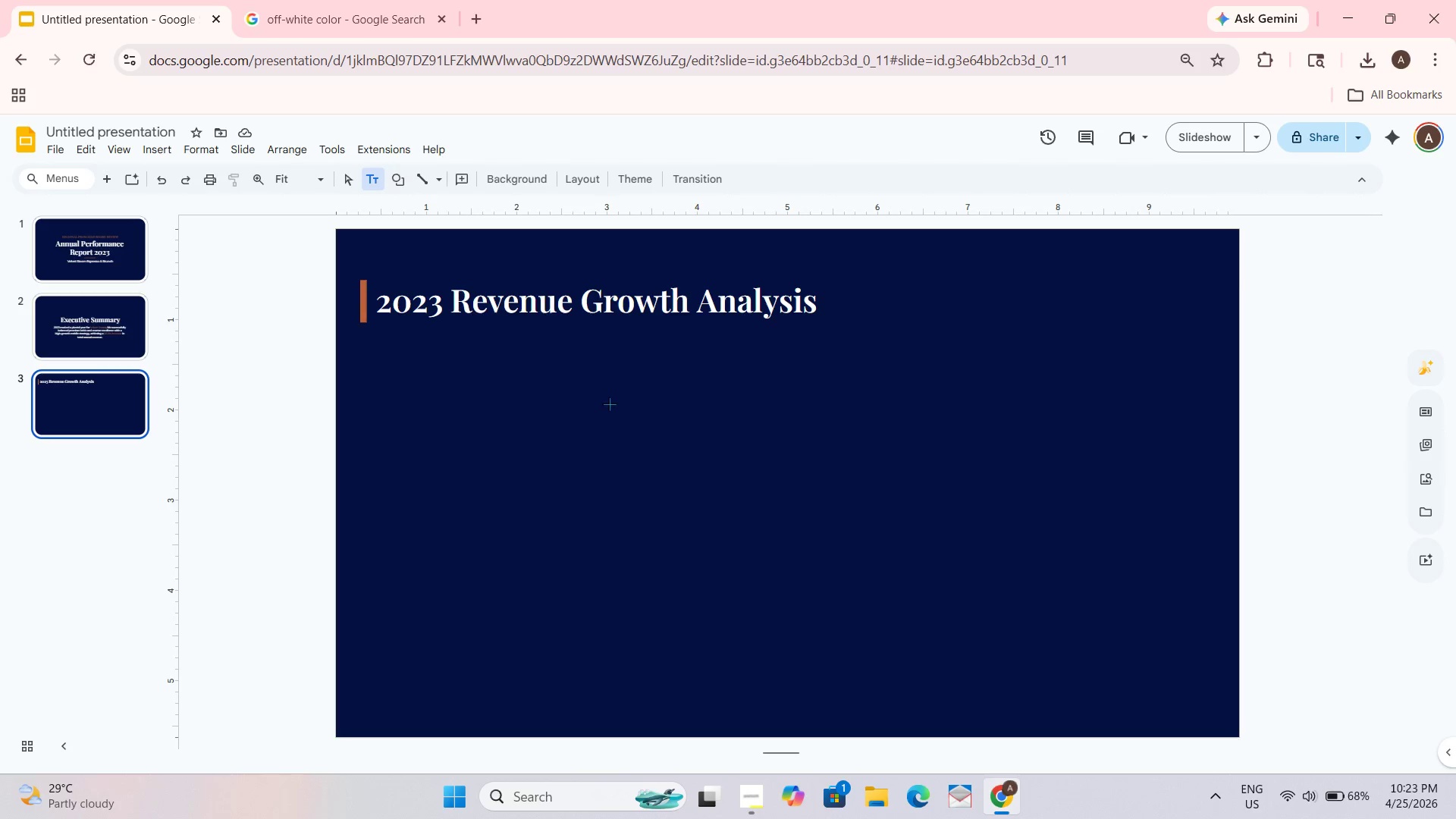 
left_click_drag(start_coordinate=[578, 401], to_coordinate=[1084, 447])
 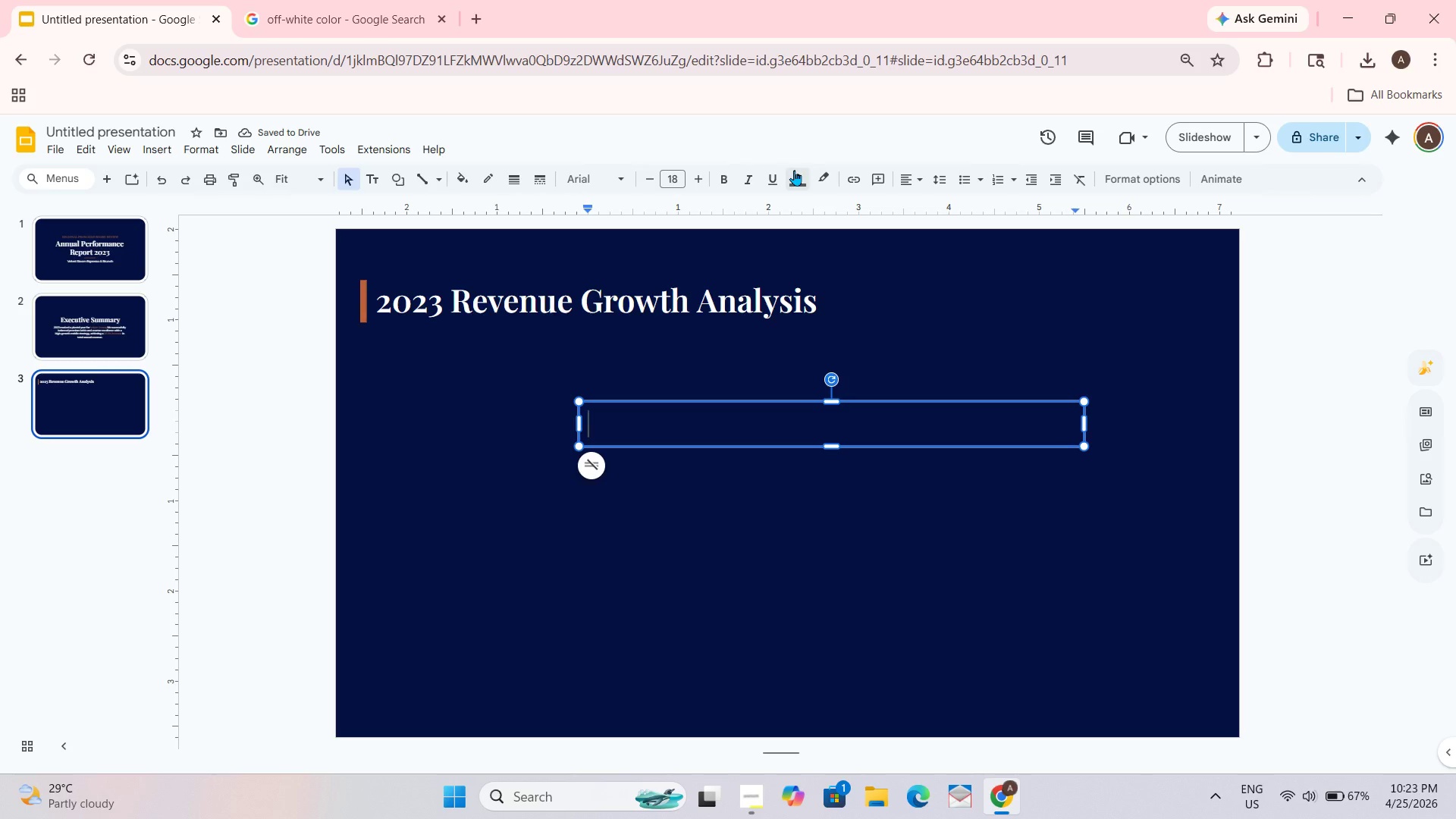 
wait(8.36)
 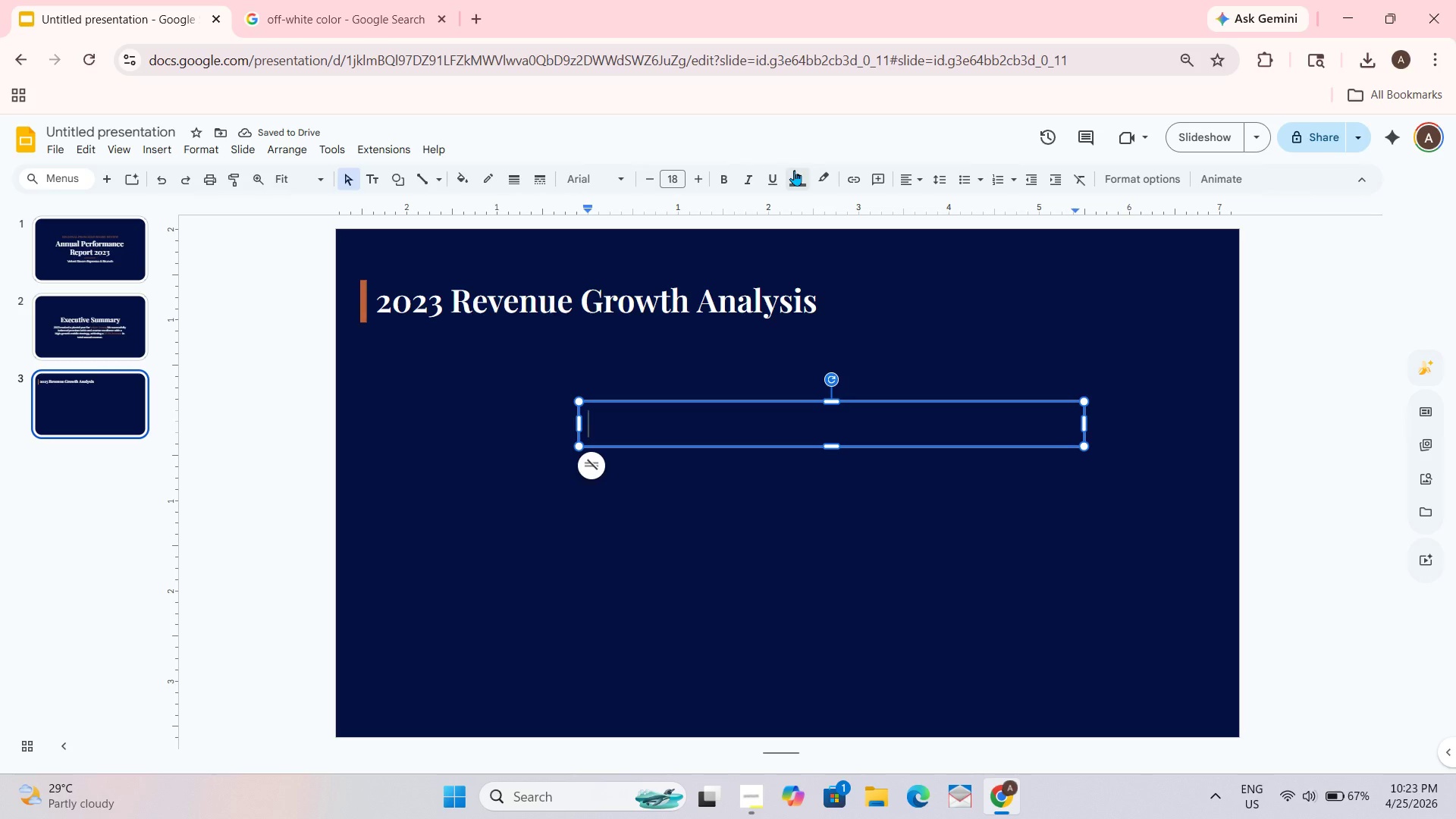 
left_click([457, 177])
 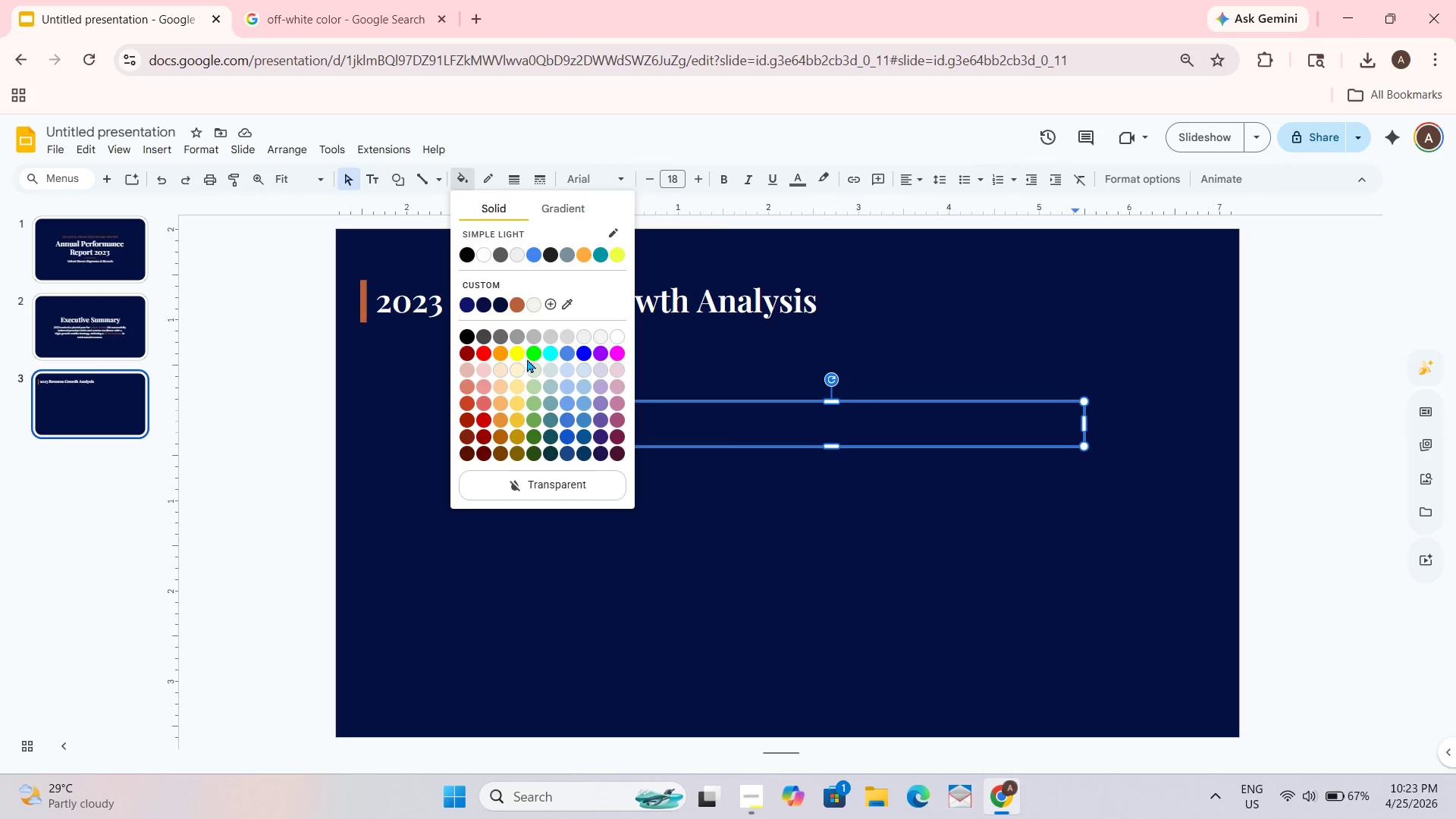 
wait(7.89)
 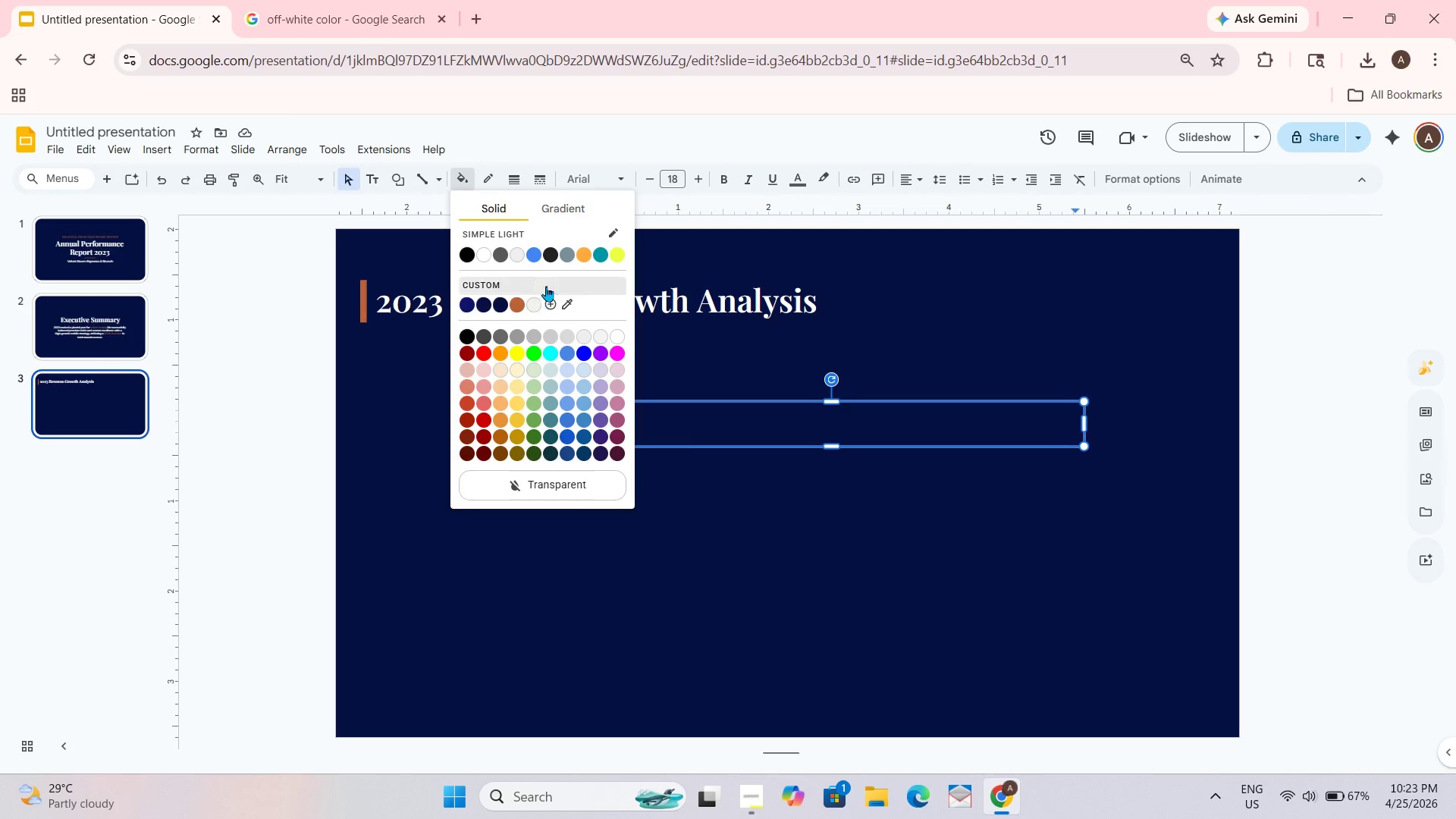 
left_click([519, 335])
 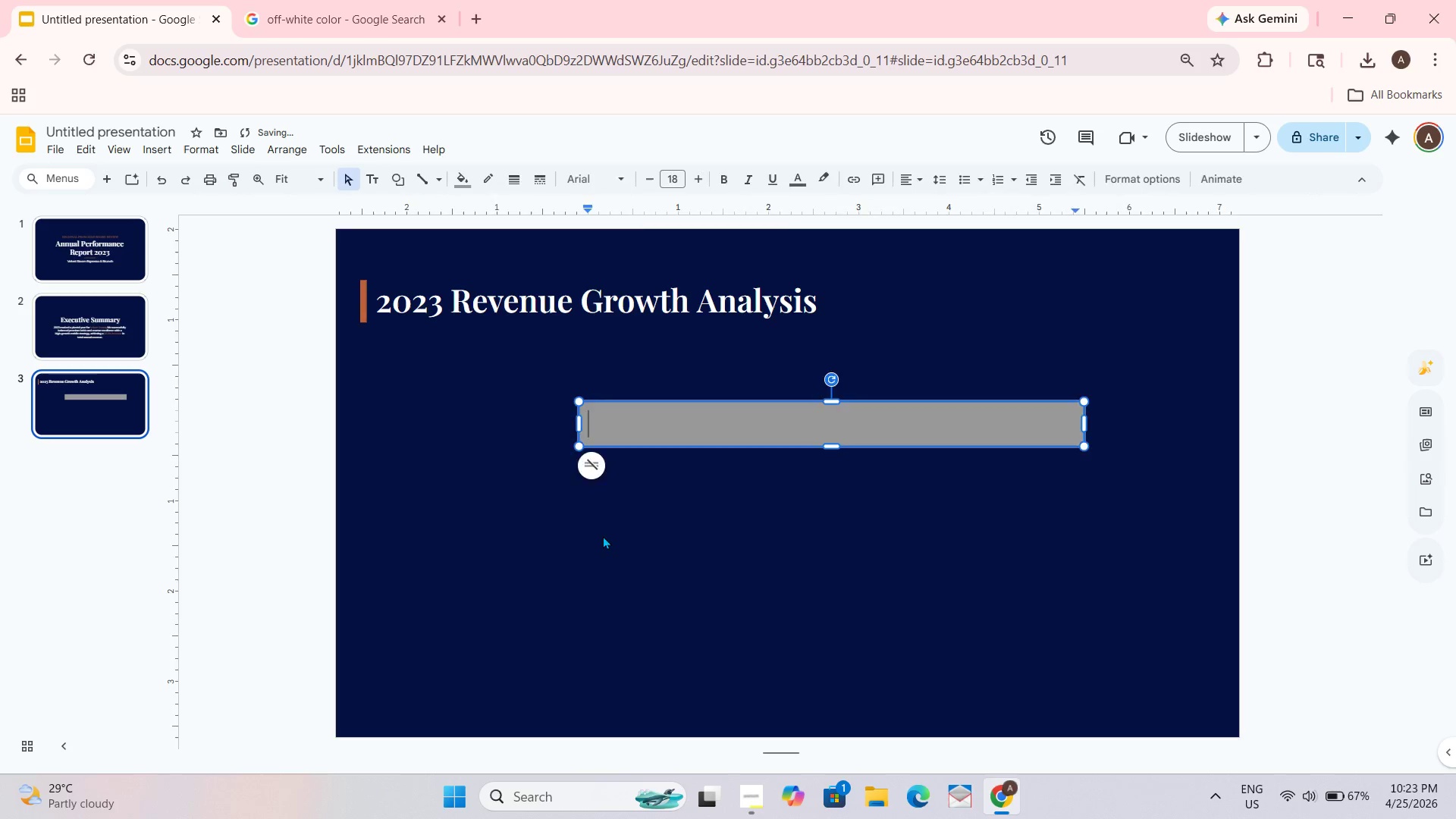 
left_click_drag(start_coordinate=[603, 535], to_coordinate=[606, 529])
 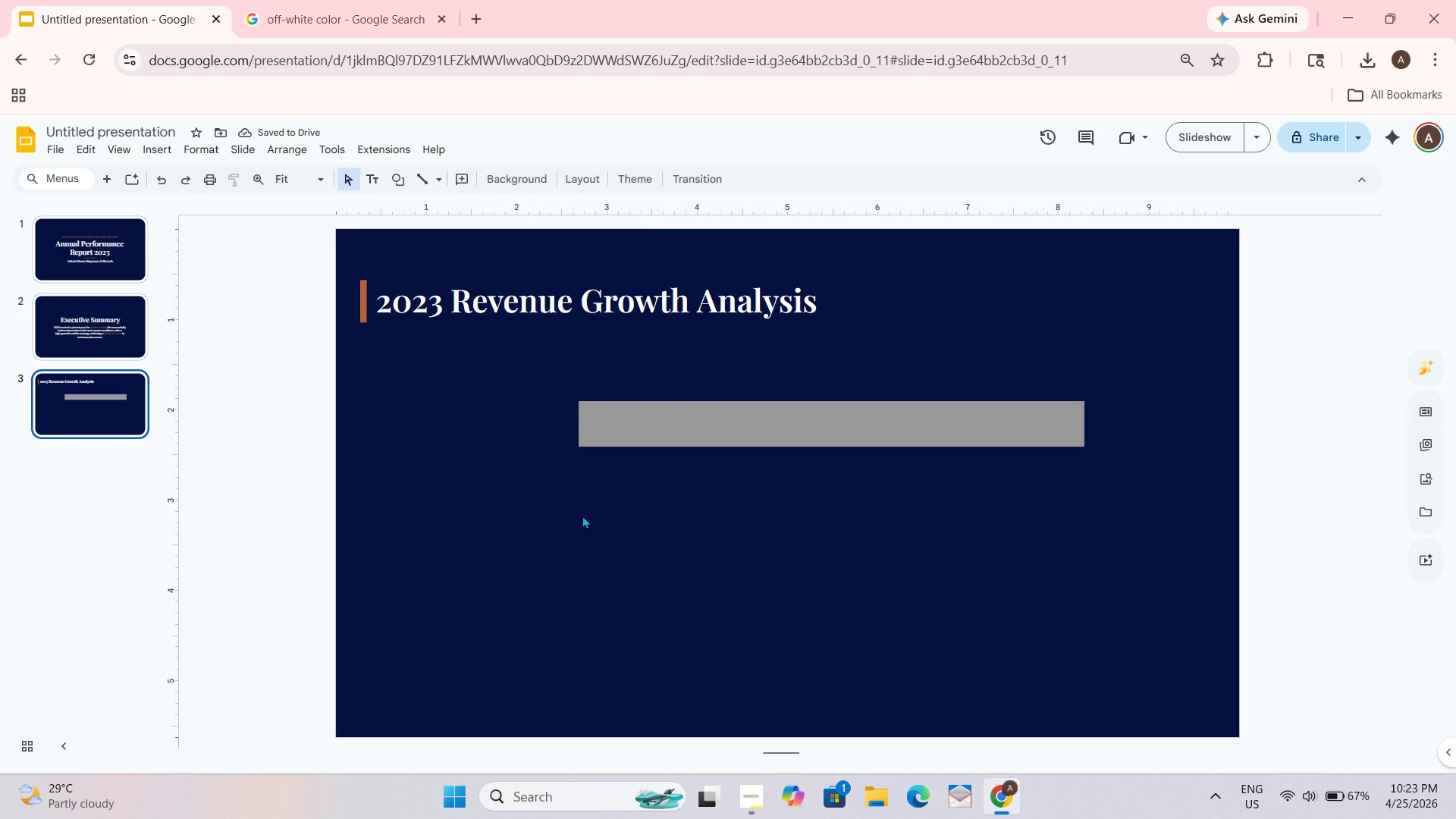 
left_click([639, 438])
 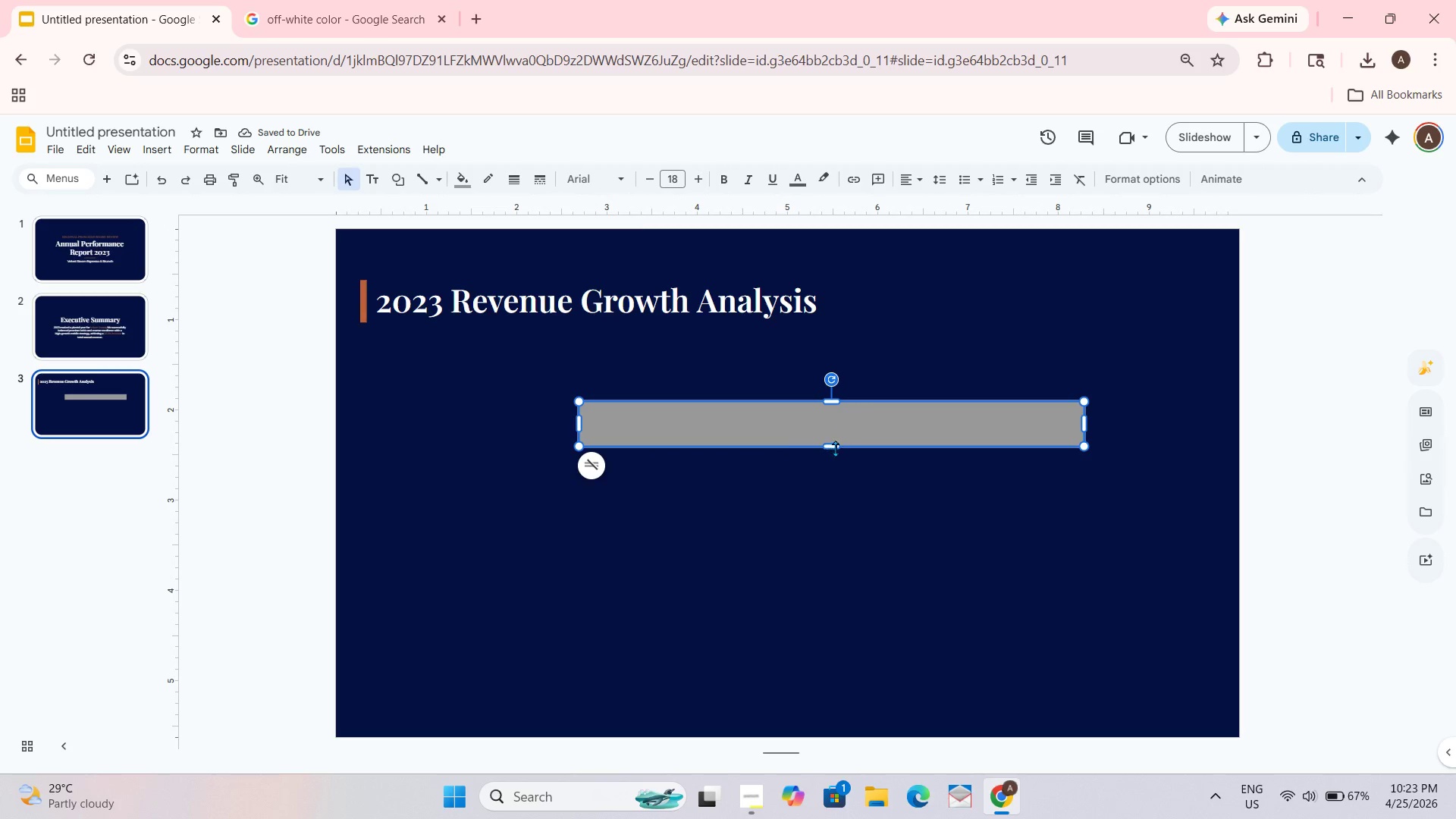 
left_click_drag(start_coordinate=[833, 443], to_coordinate=[820, 454])
 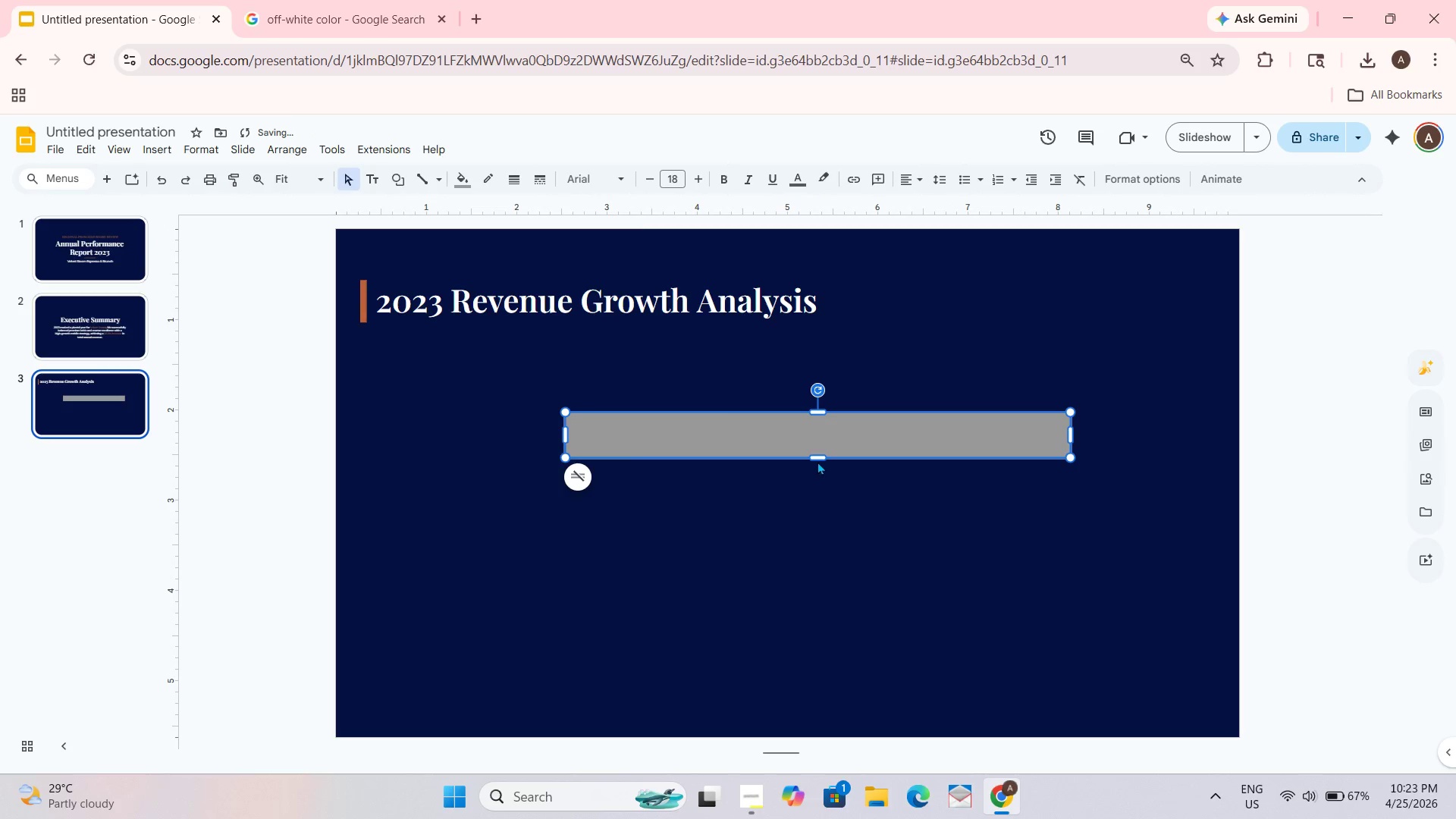 
left_click_drag(start_coordinate=[817, 456], to_coordinate=[821, 435])
 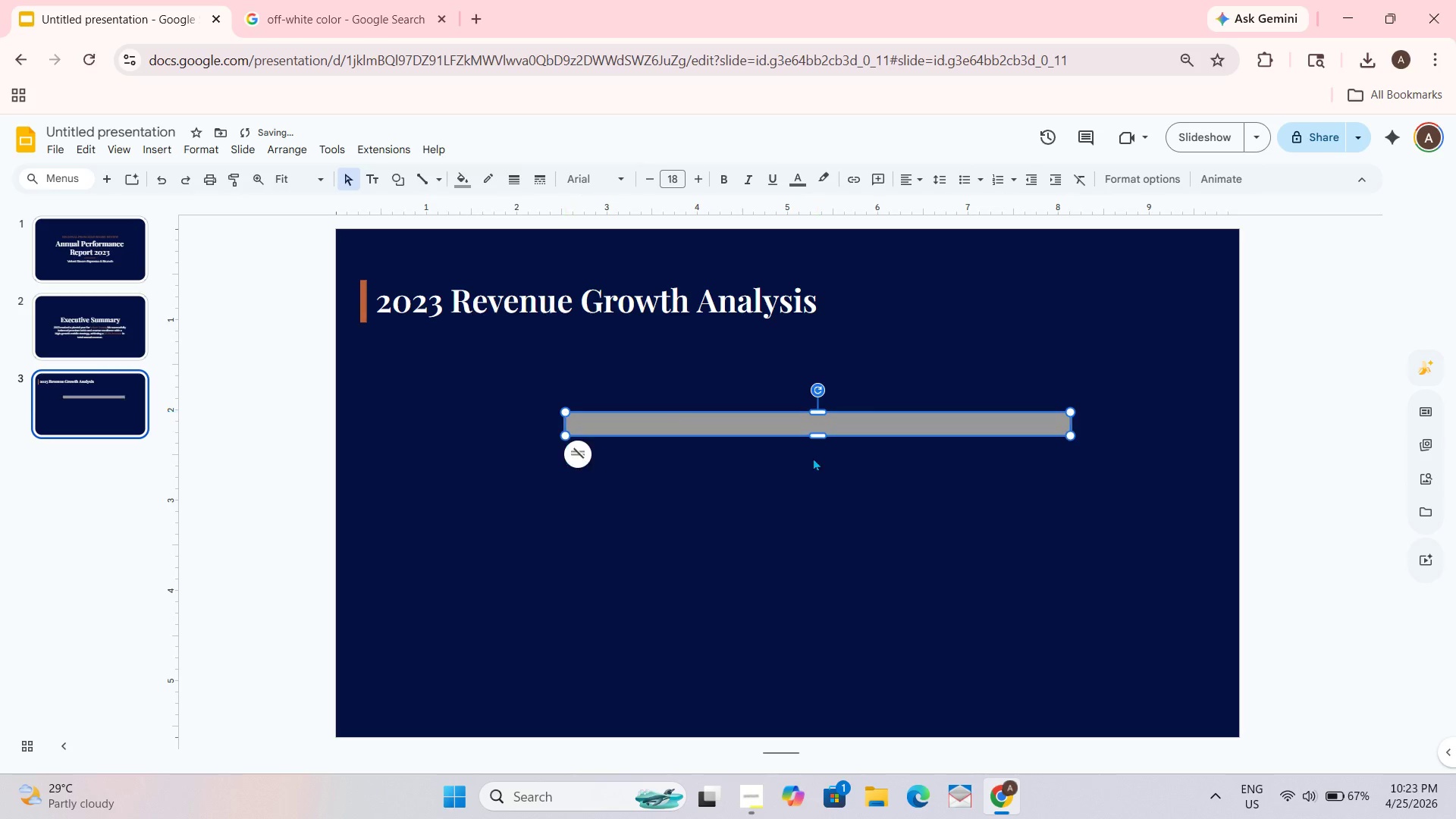 
left_click([787, 519])
 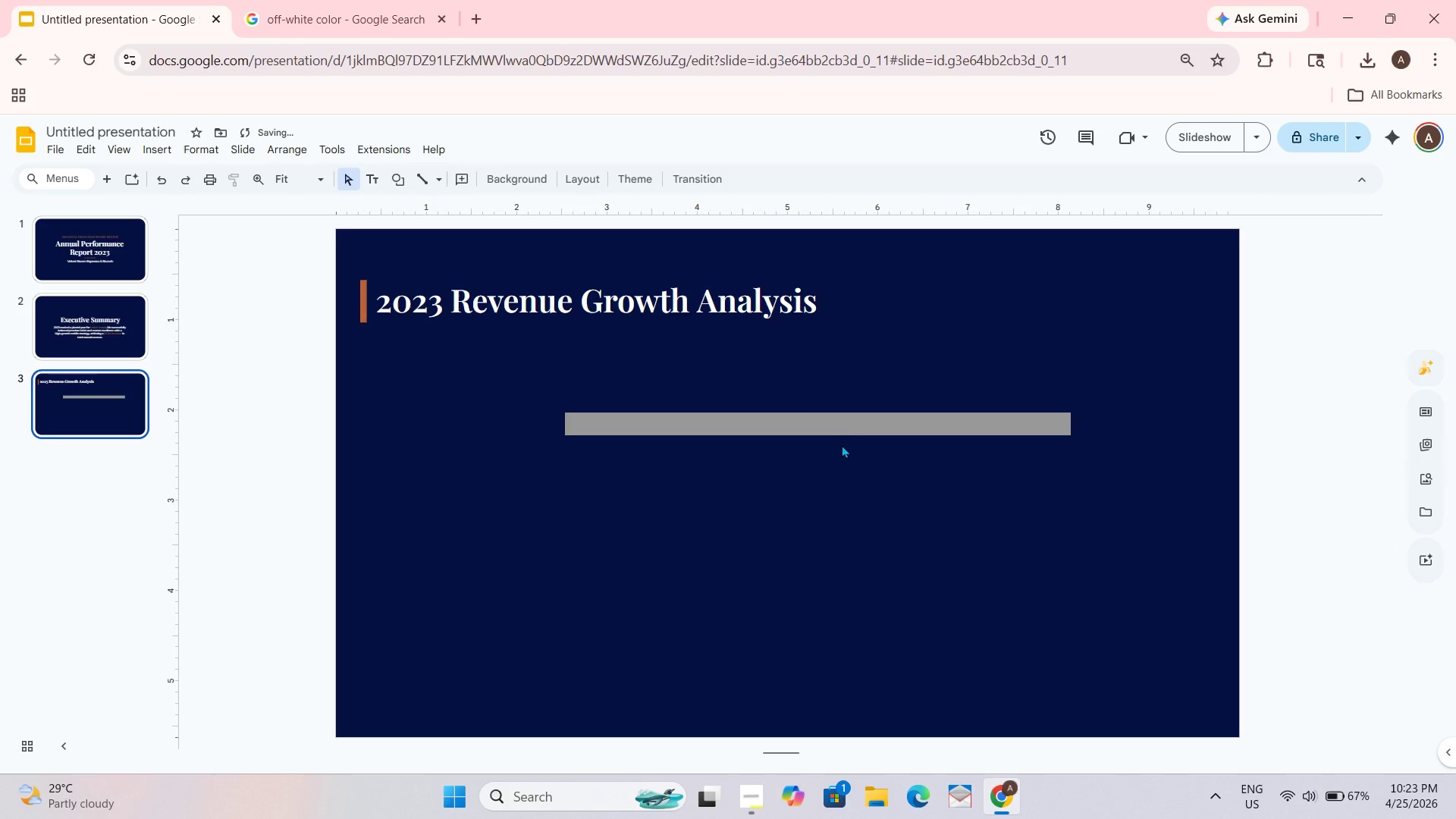 
left_click([842, 433])
 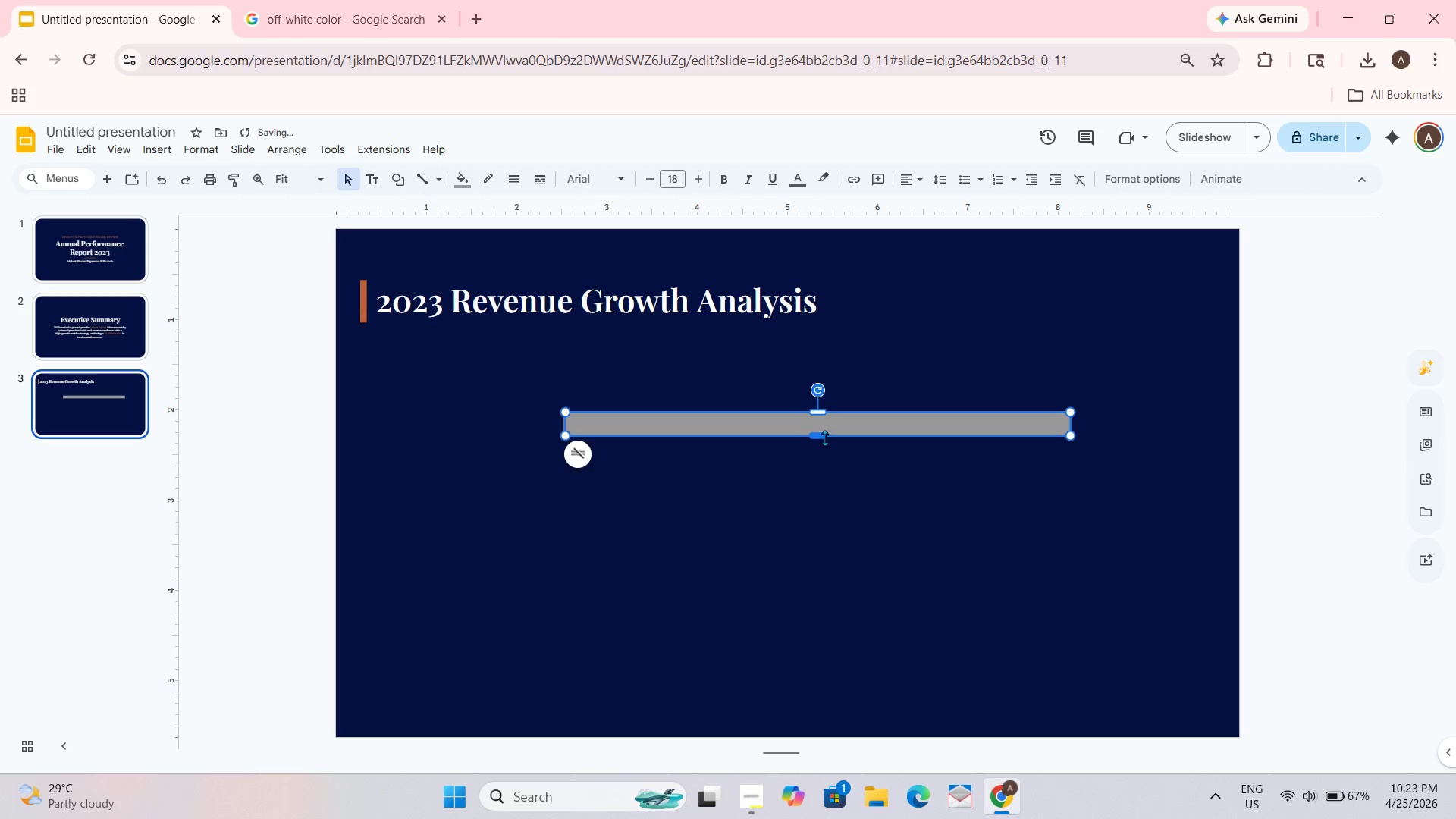 
left_click_drag(start_coordinate=[824, 436], to_coordinate=[820, 455])
 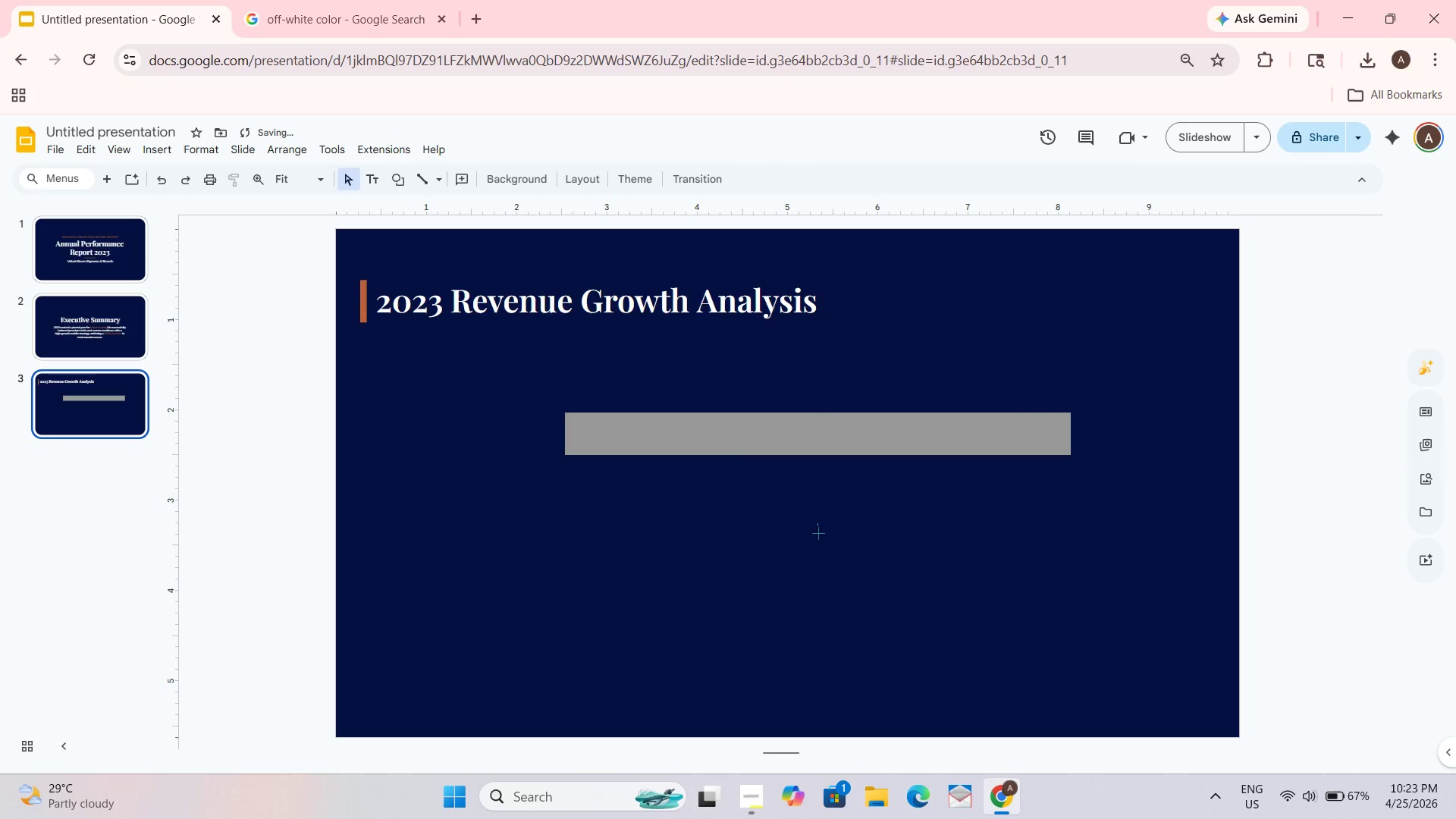 
left_click_drag(start_coordinate=[817, 523], to_coordinate=[817, 532])
 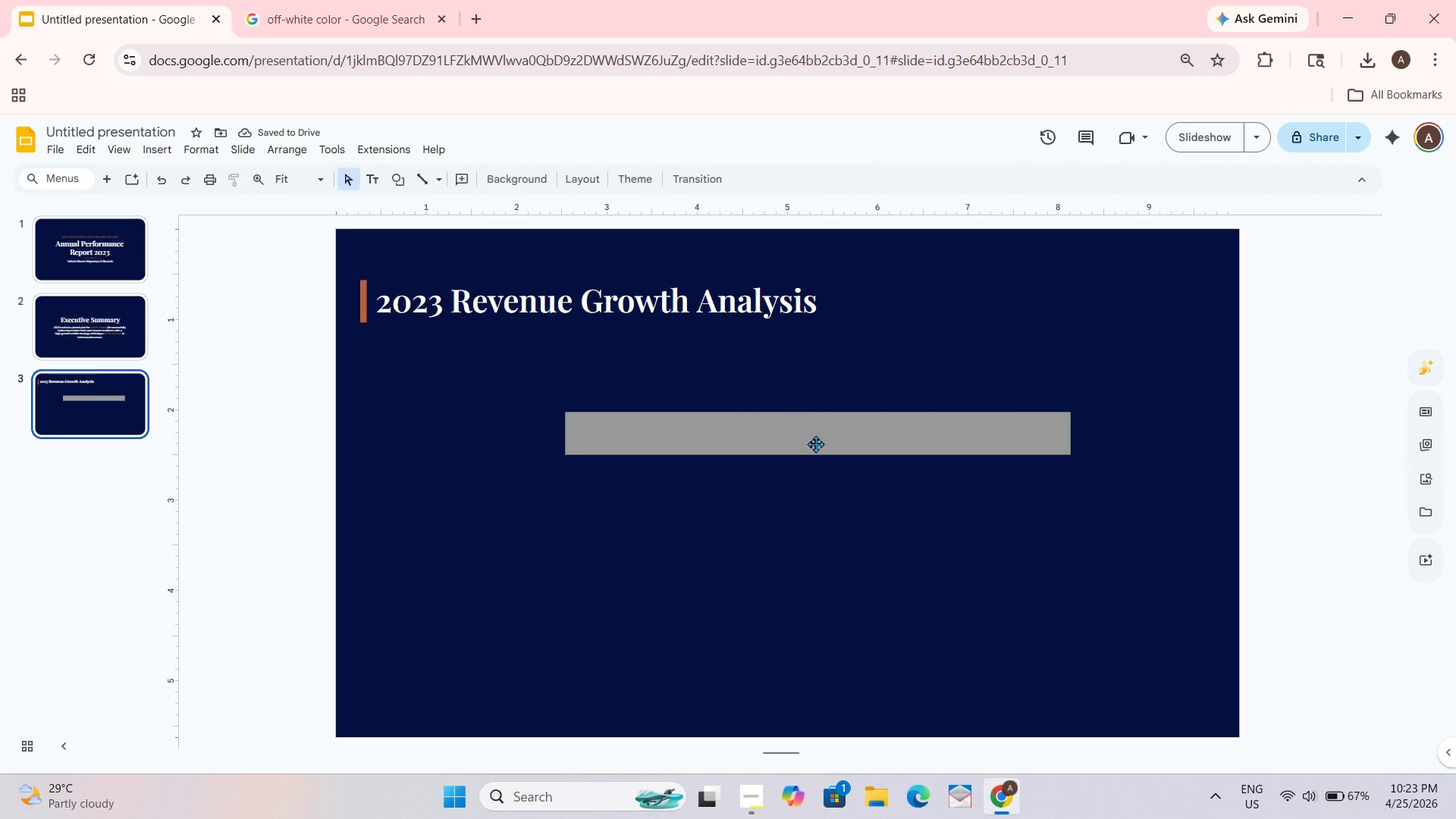 
wait(6.03)
 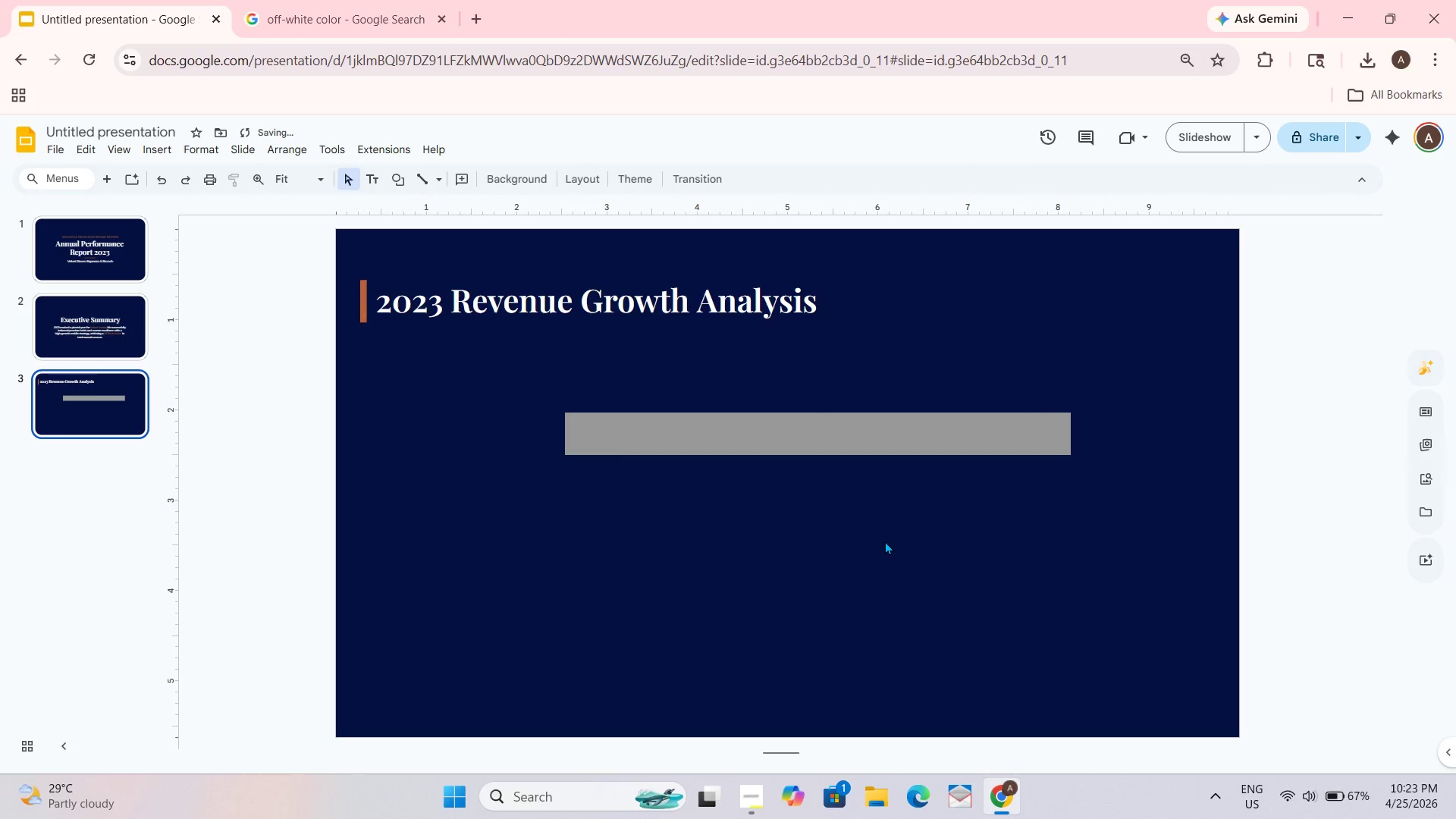 
left_click_drag(start_coordinate=[814, 444], to_coordinate=[789, 444])
 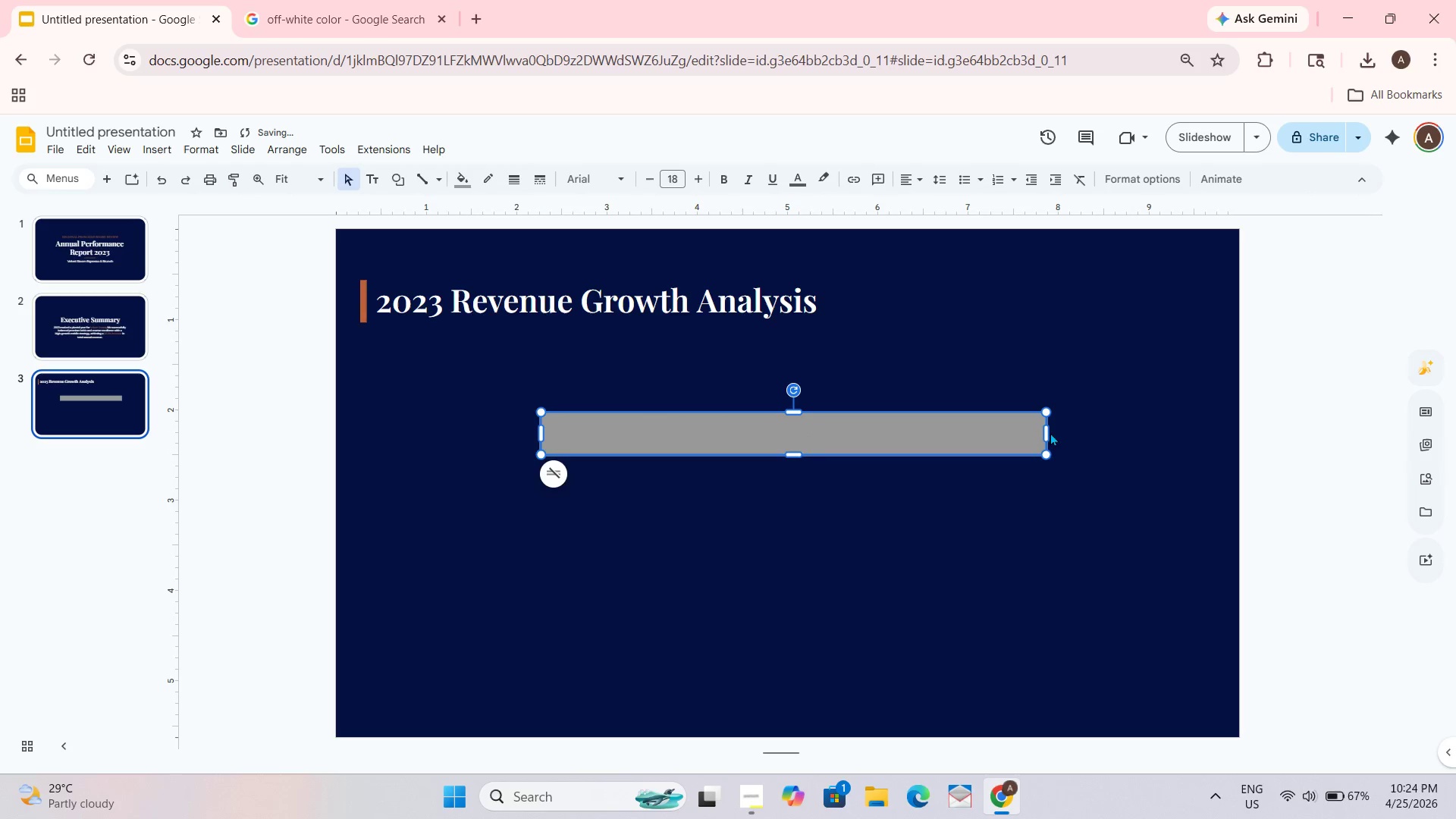 
left_click_drag(start_coordinate=[1047, 435], to_coordinate=[1140, 453])
 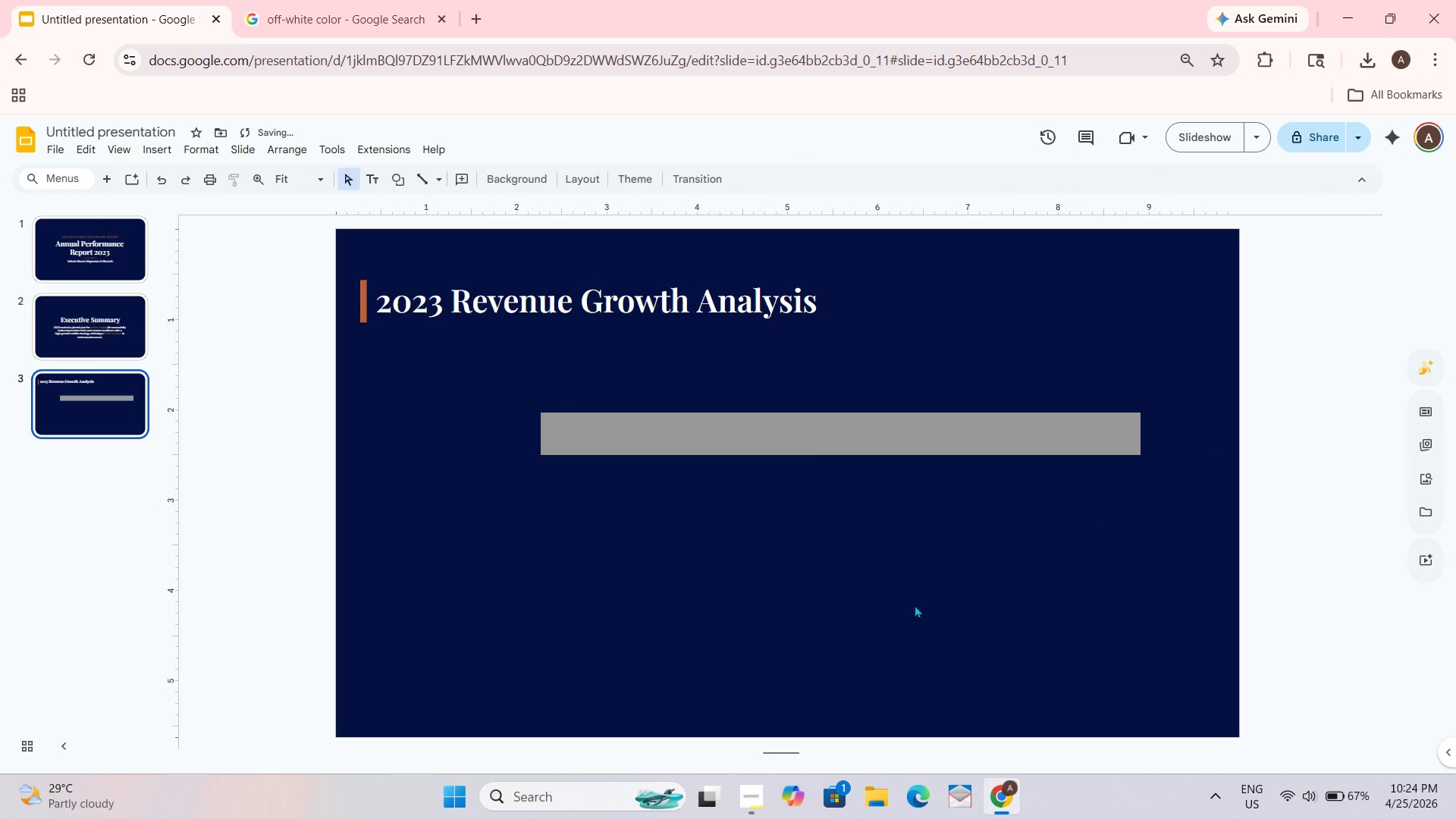 
left_click([873, 439])
 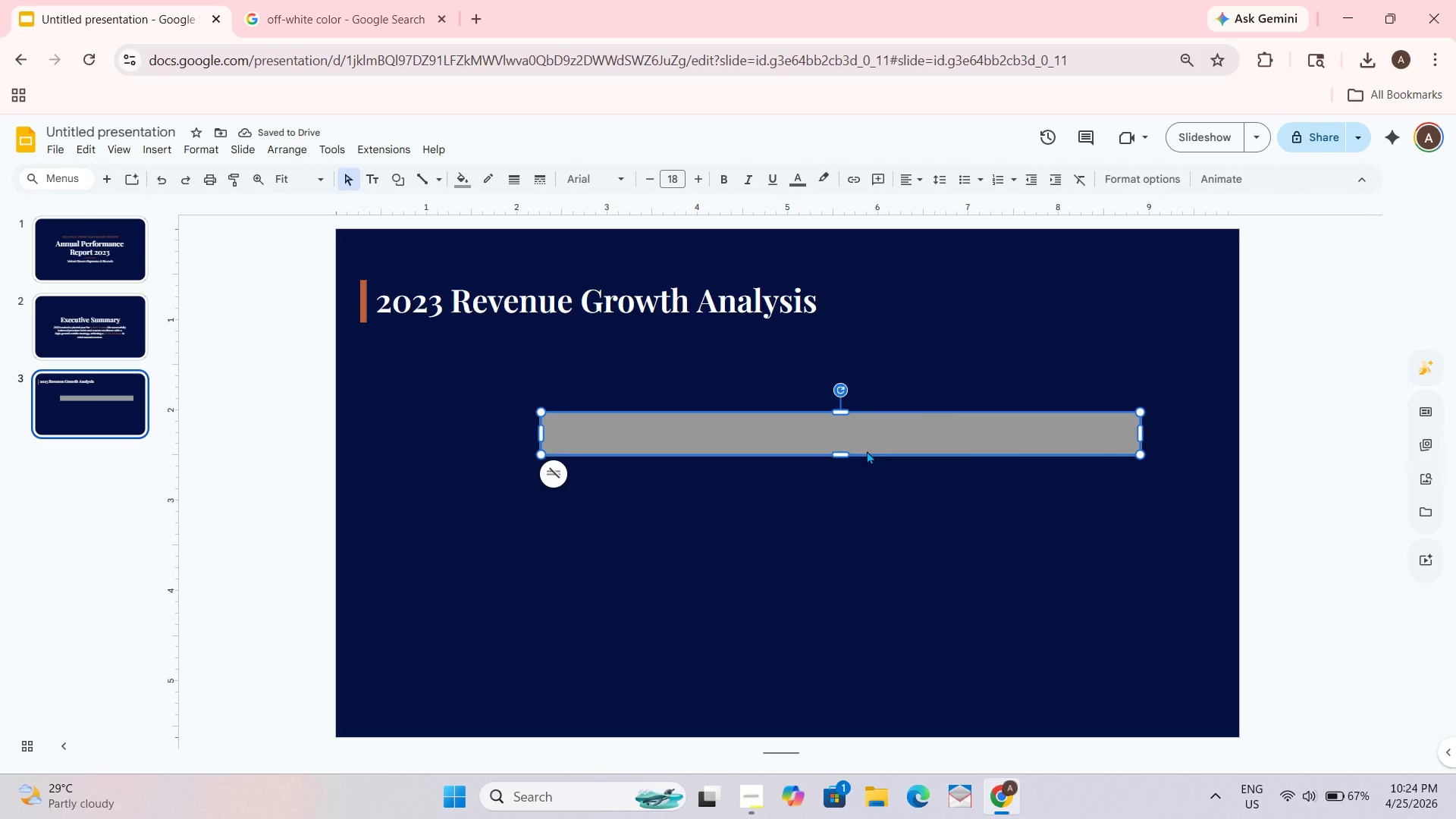 
key(Control+D)
 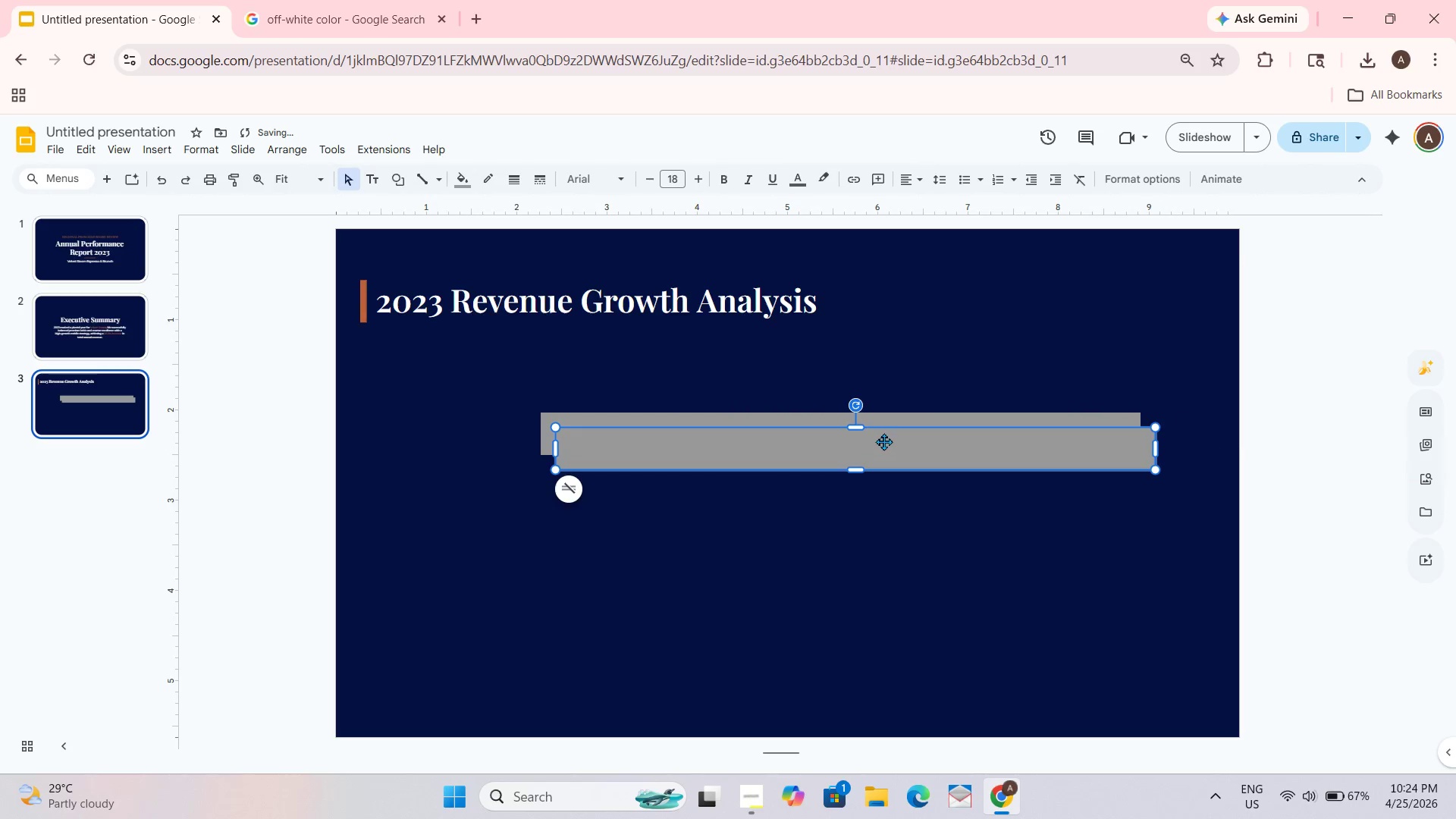 
left_click_drag(start_coordinate=[876, 453], to_coordinate=[860, 515])
 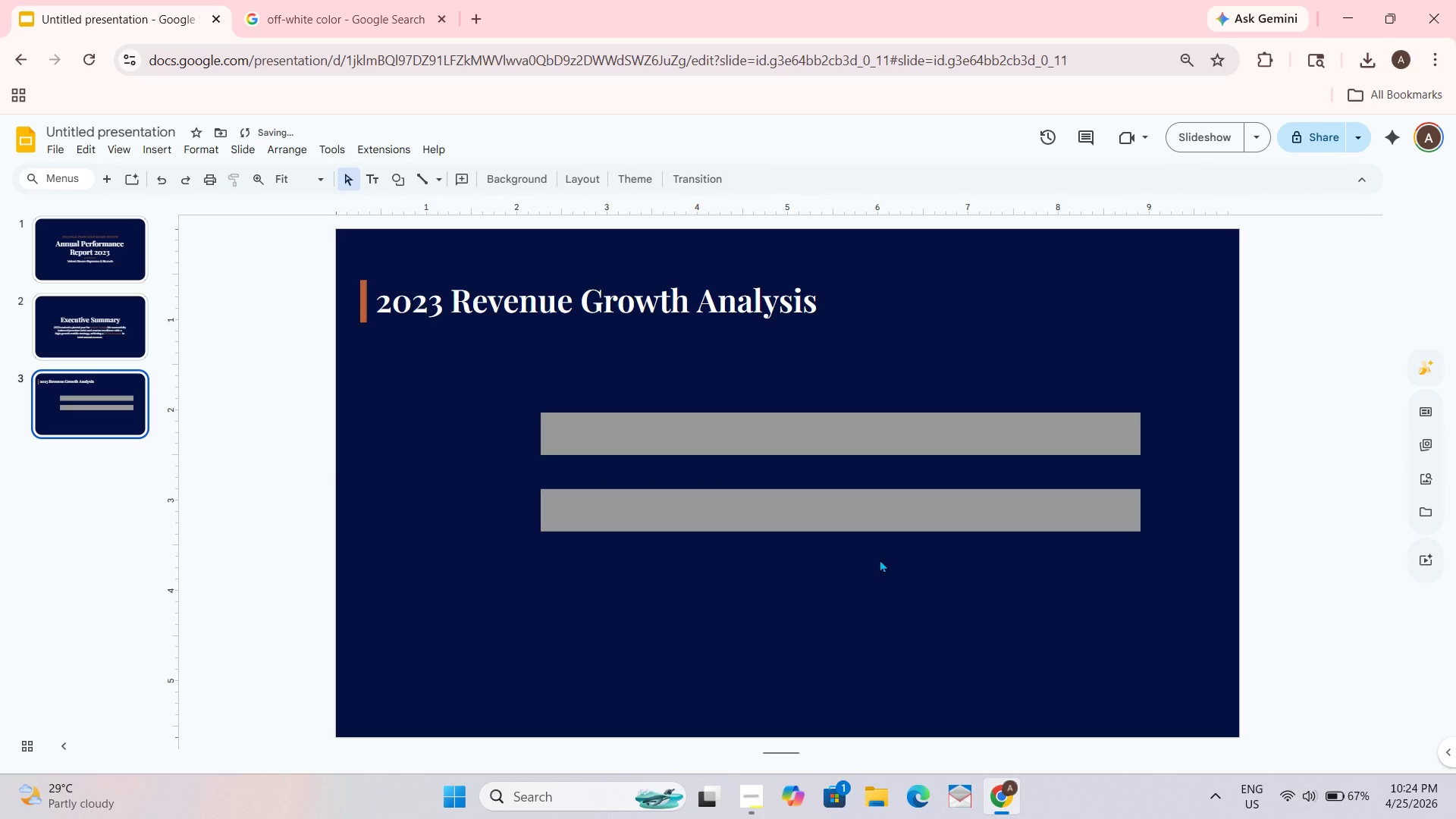 
left_click_drag(start_coordinate=[852, 507], to_coordinate=[855, 493])
 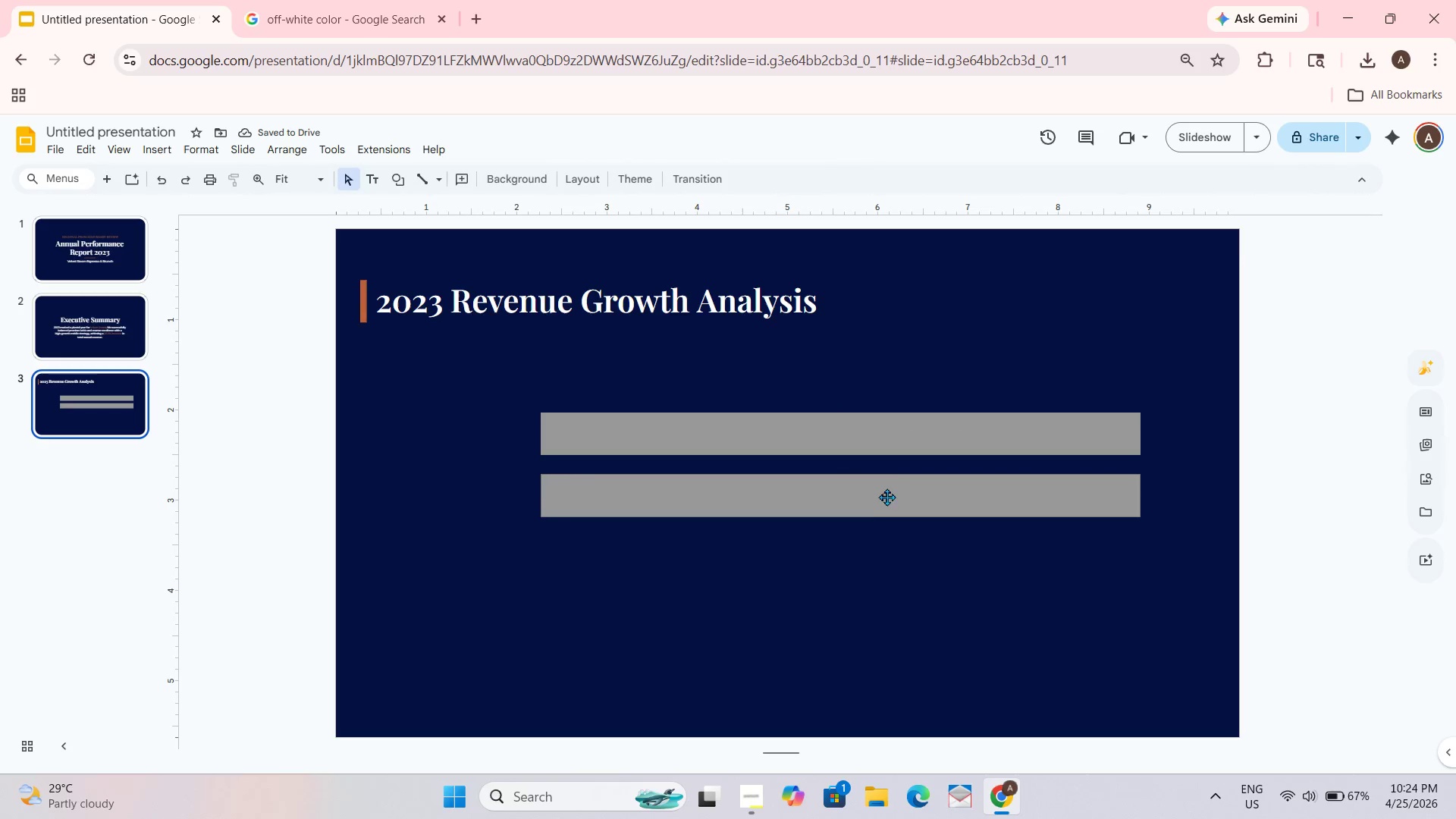 
left_click([864, 501])
 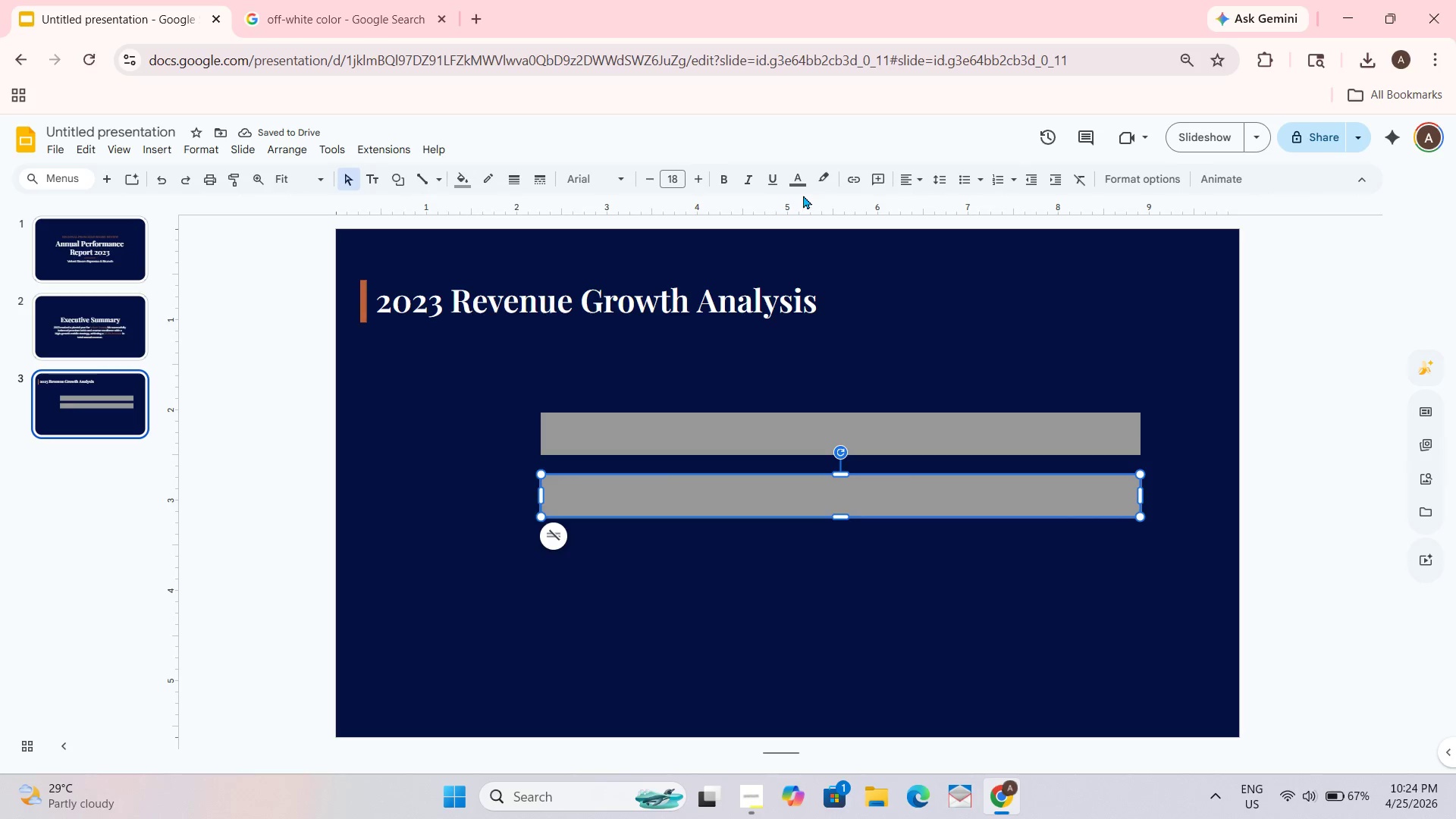 
left_click([796, 175])
 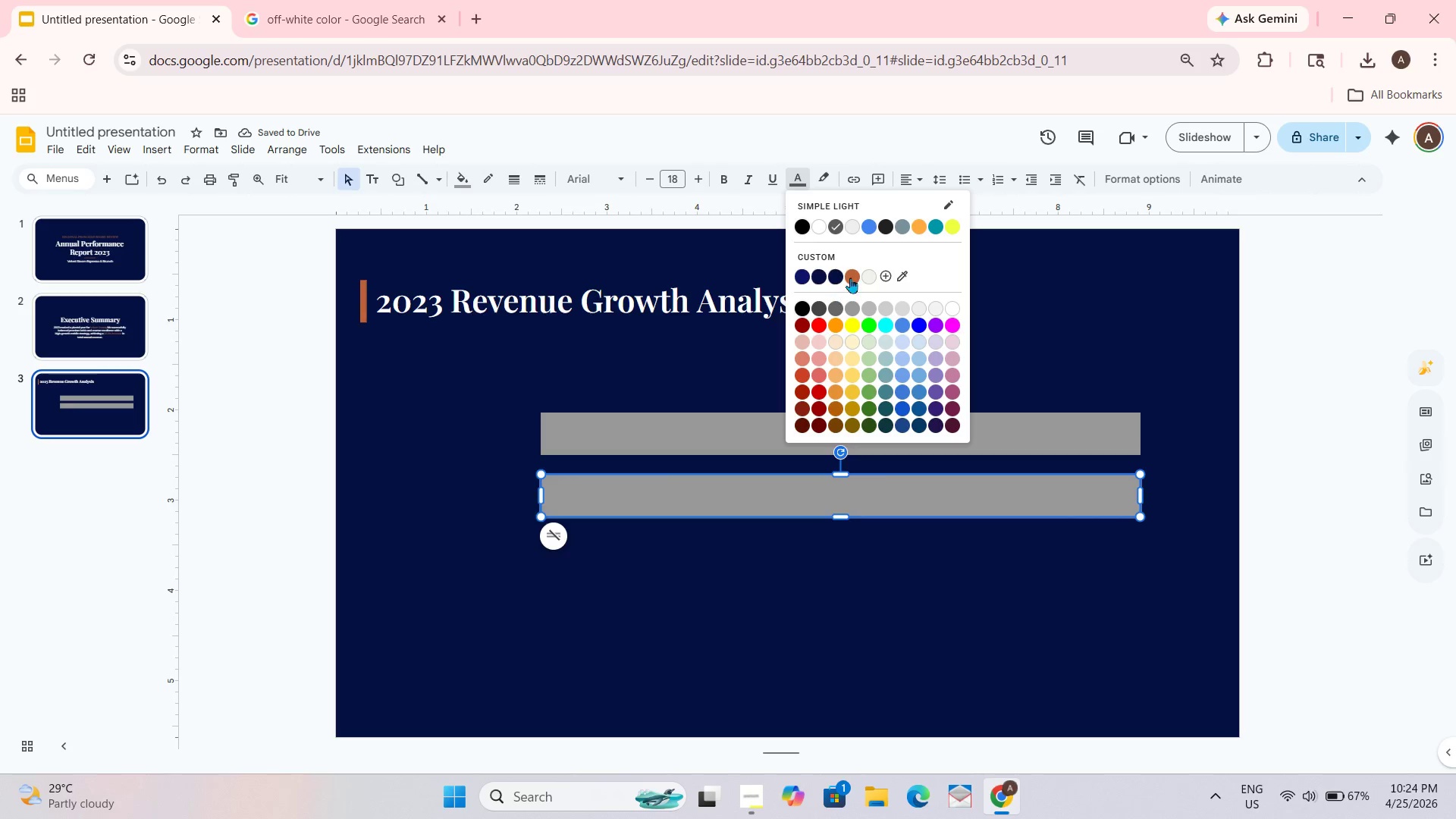 
left_click([855, 272])
 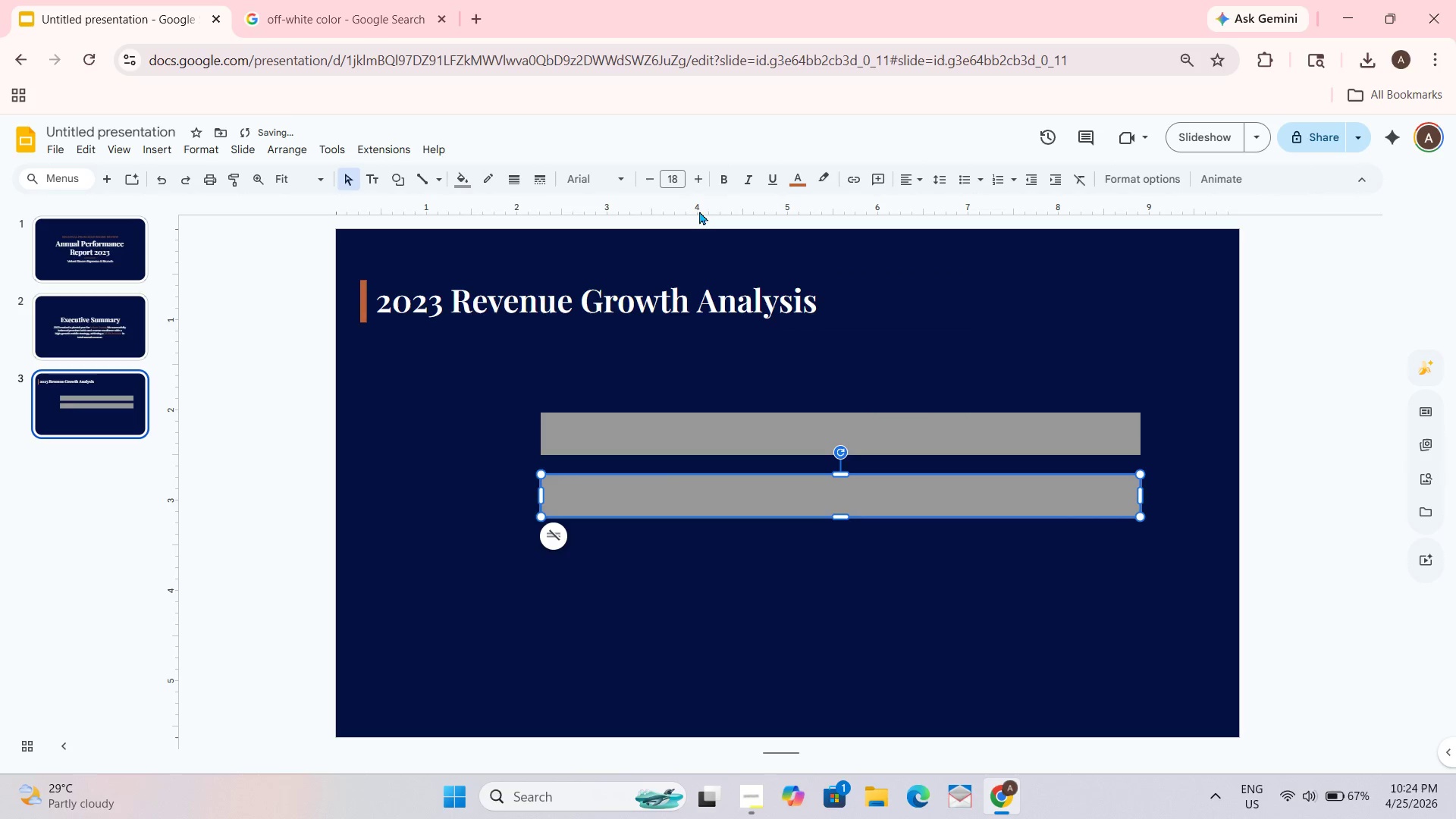 
left_click([801, 177])
 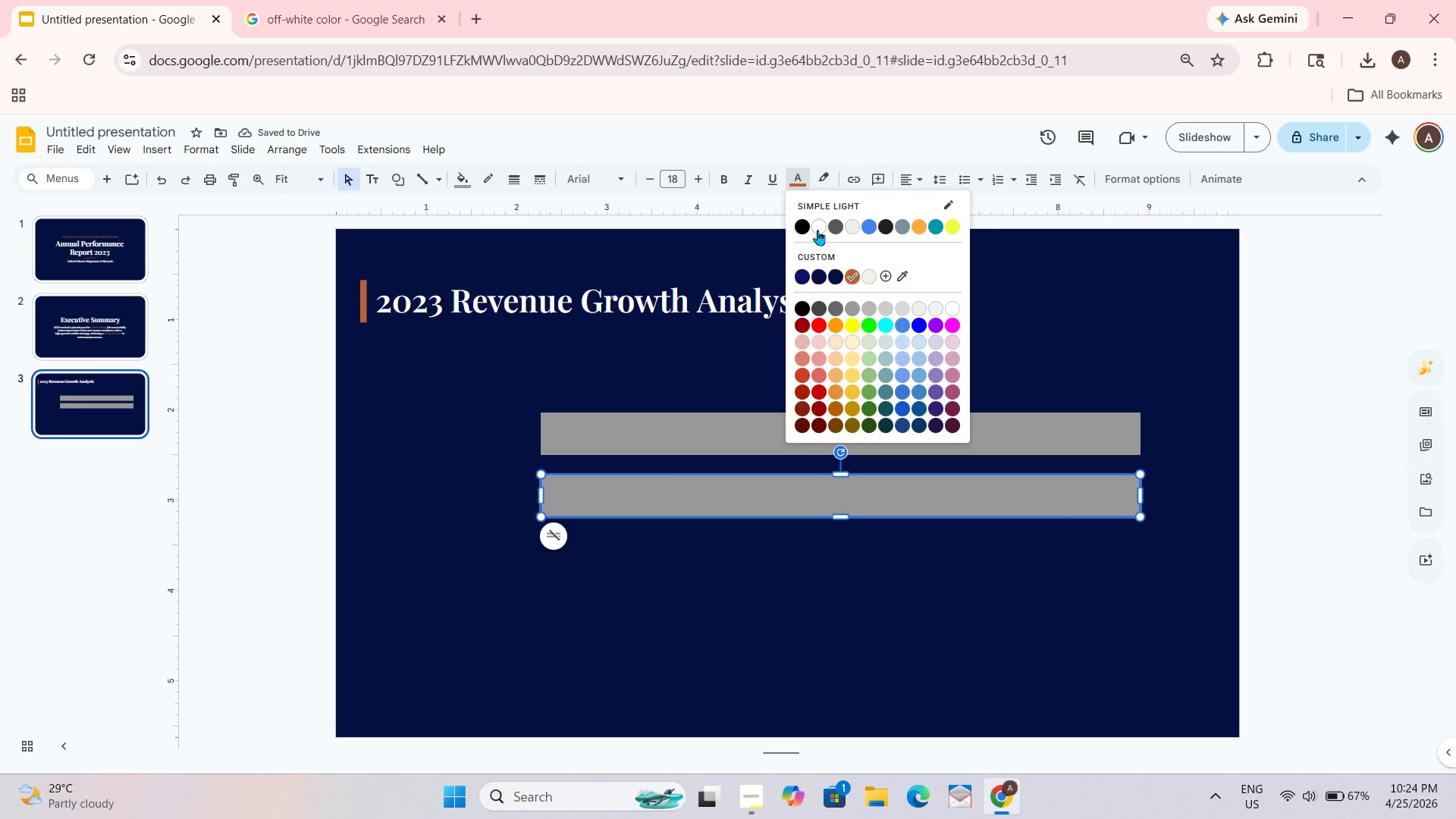 
left_click([817, 230])
 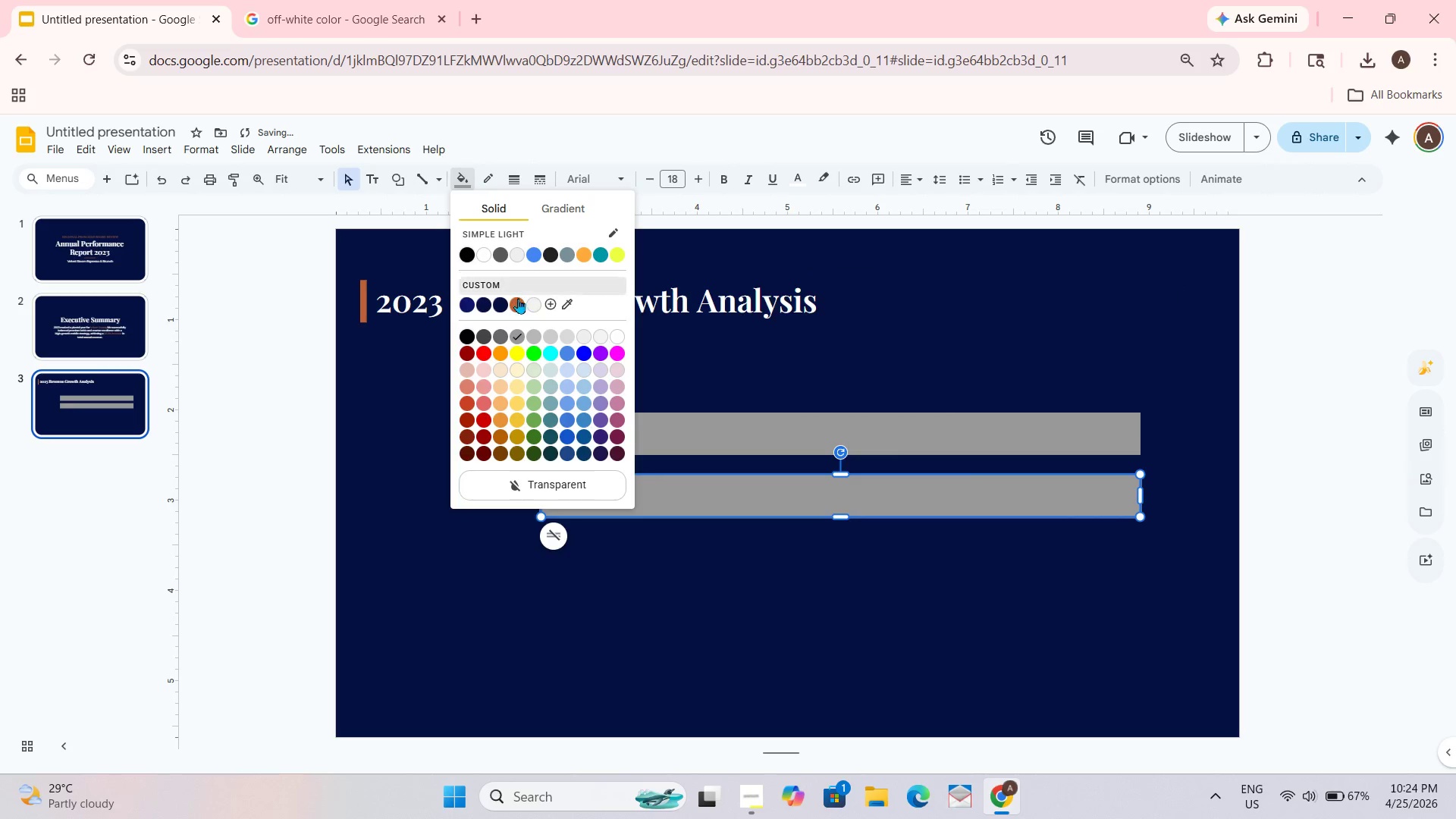 
left_click([522, 301])
 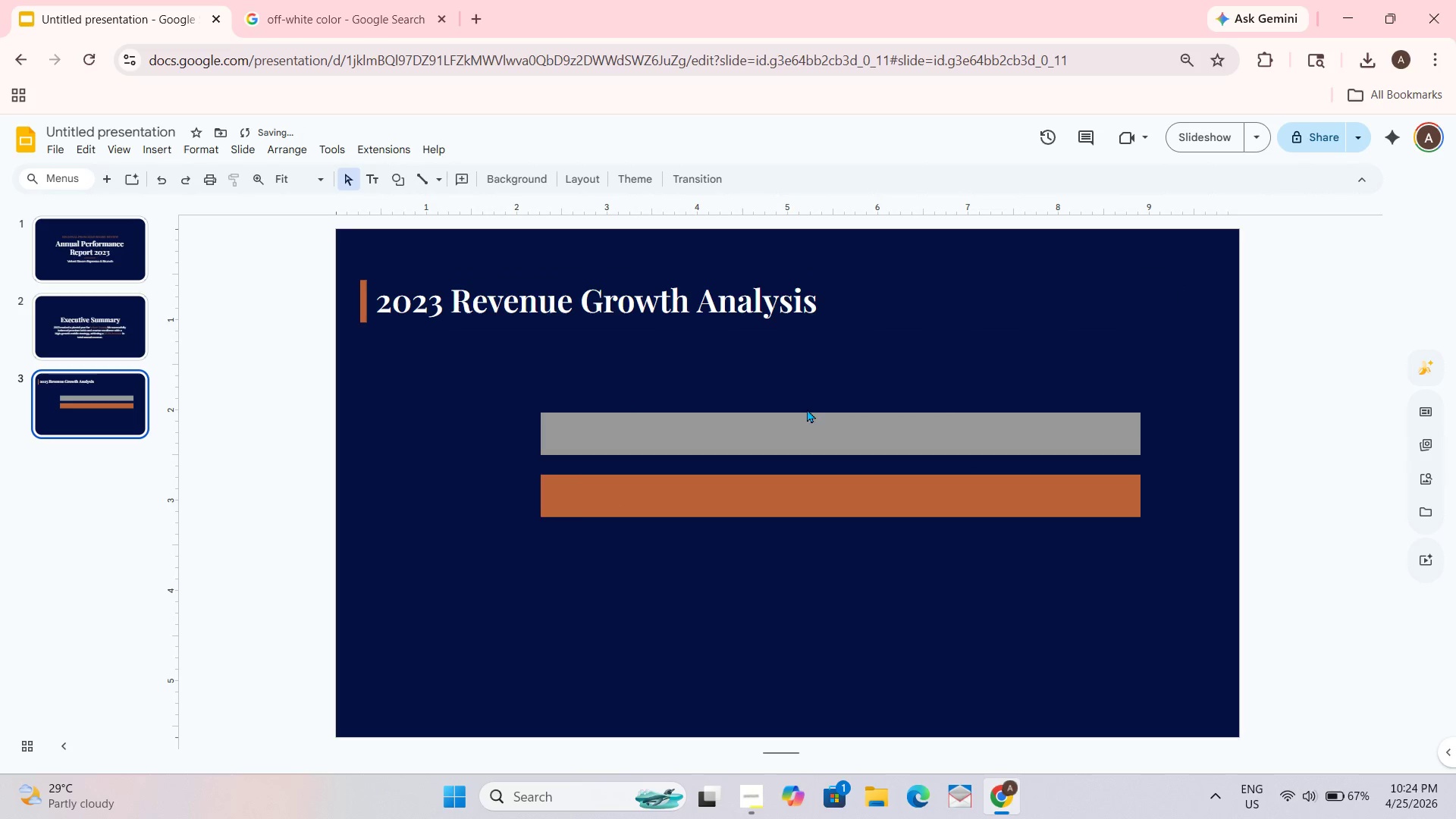 
left_click([799, 426])
 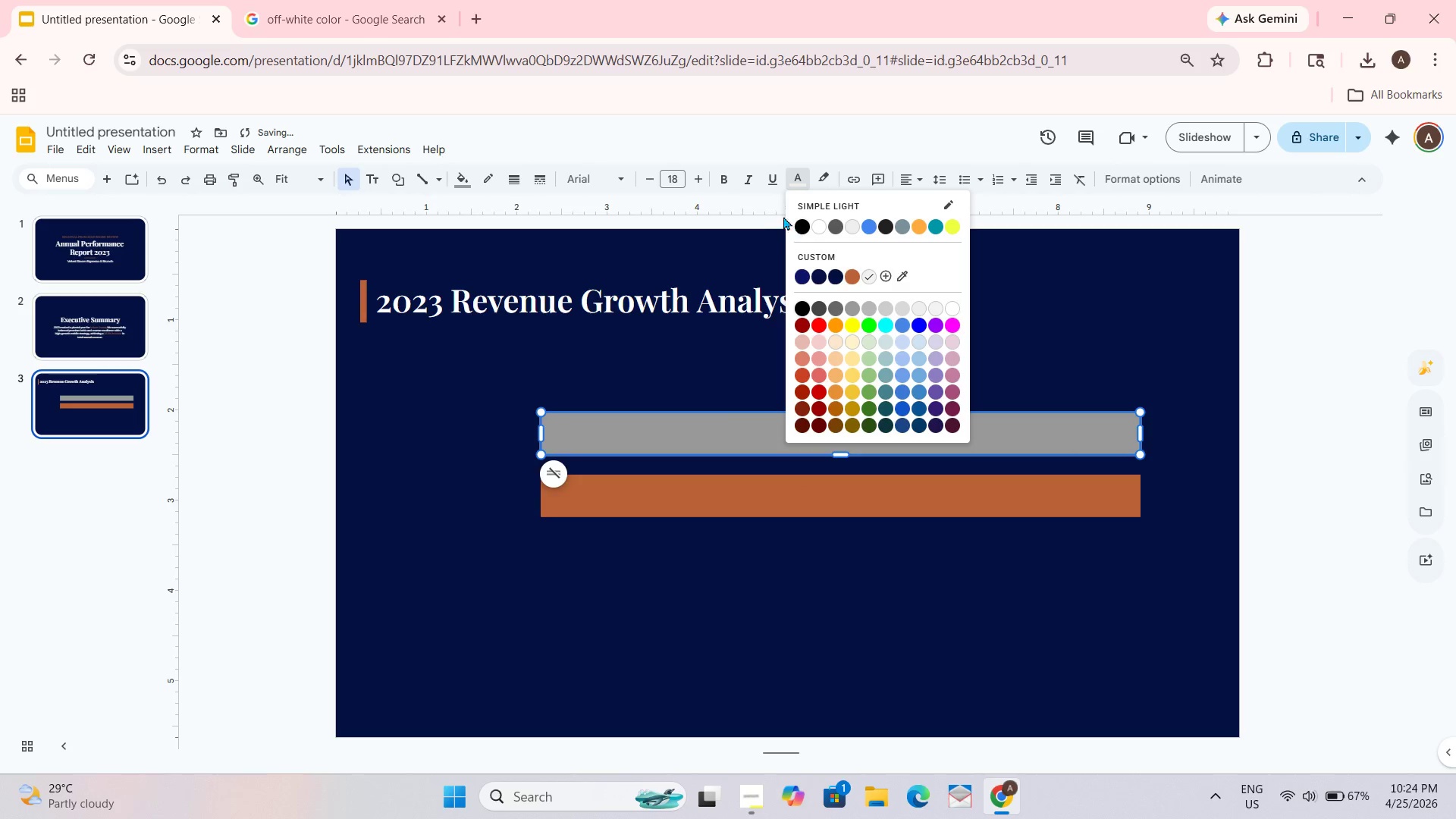 
wait(5.28)
 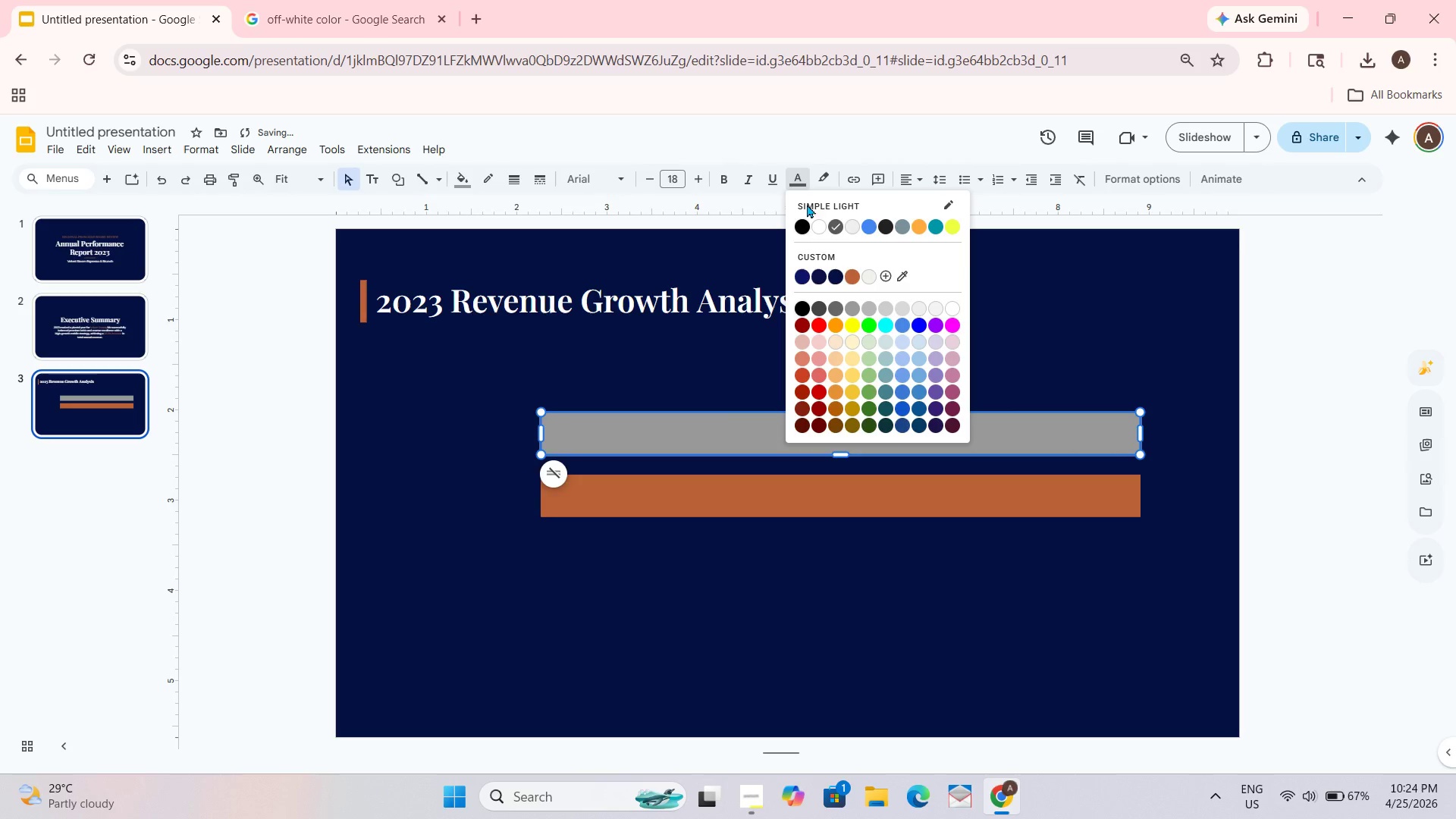 
left_click([463, 180])
 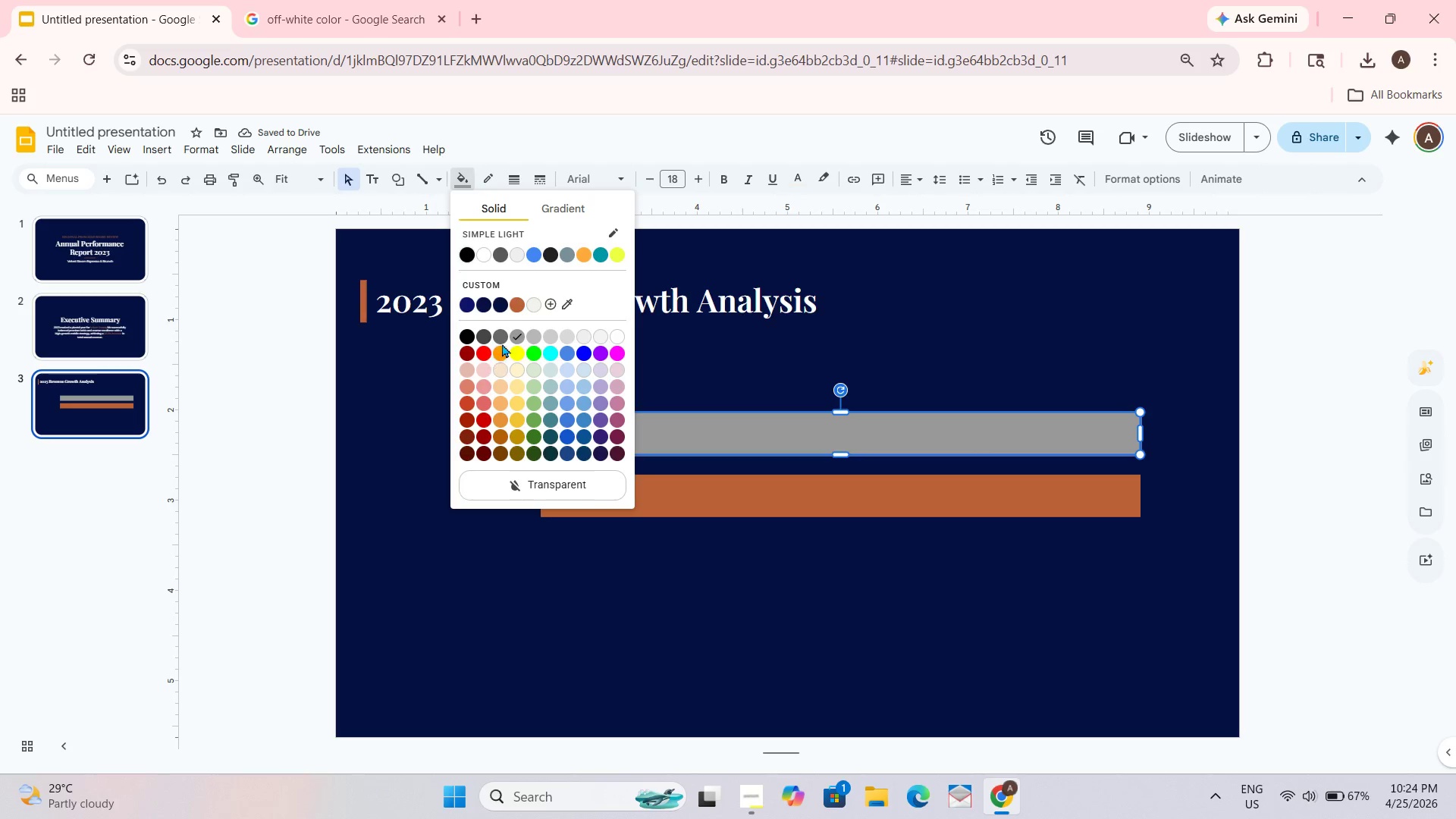 
mouse_move([532, 320])
 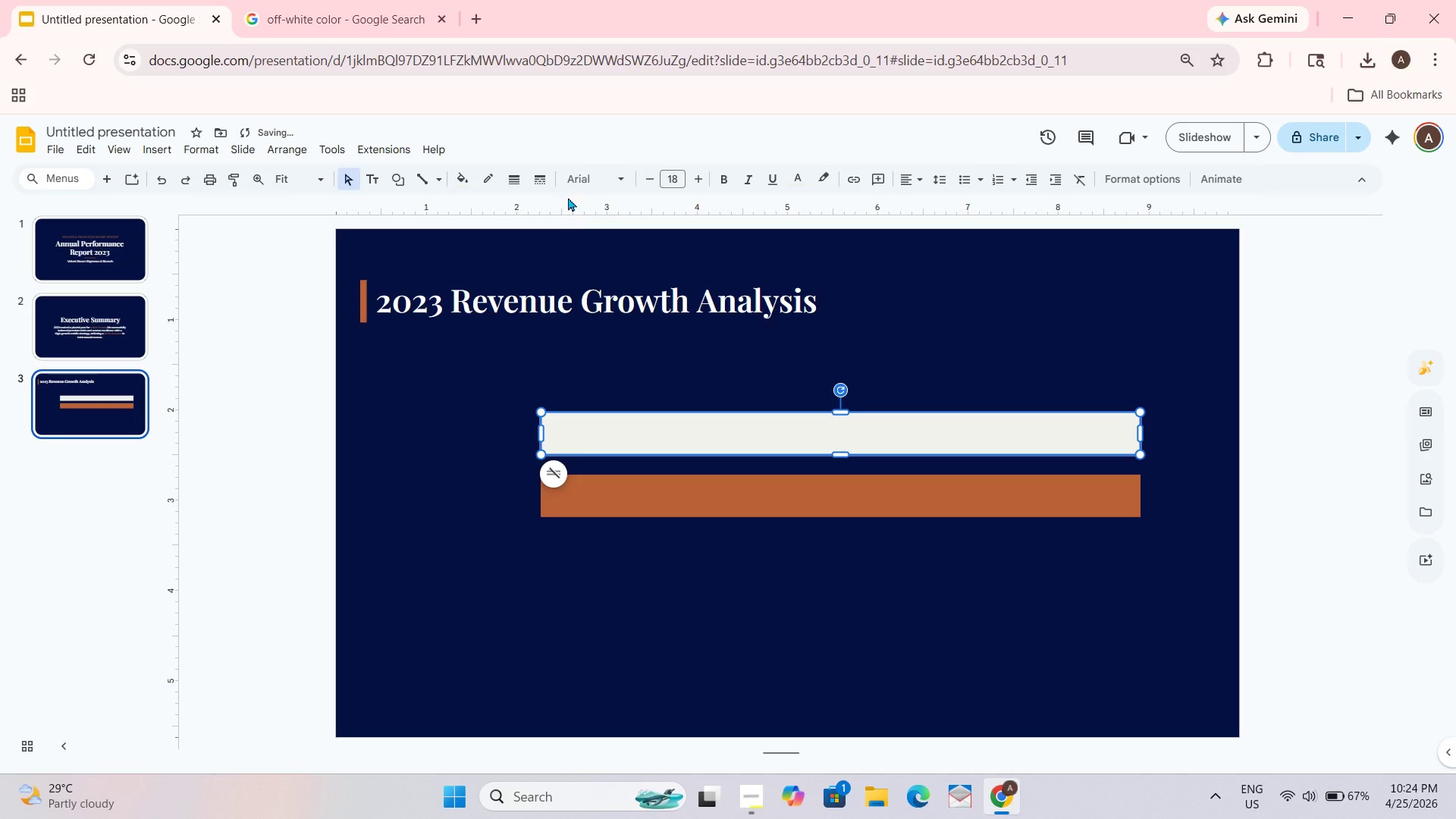 
key(Control+Z)
 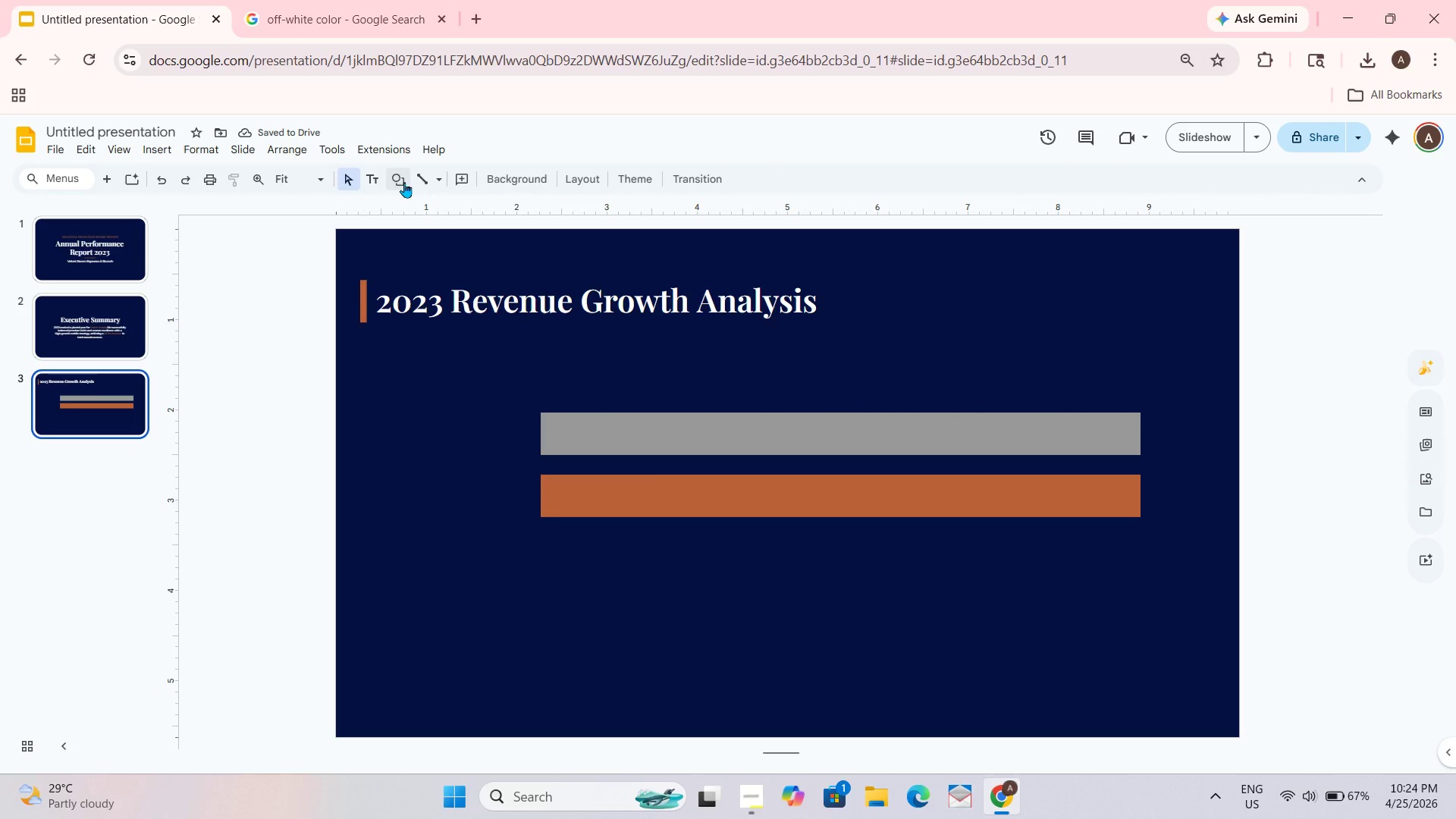 
wait(6.7)
 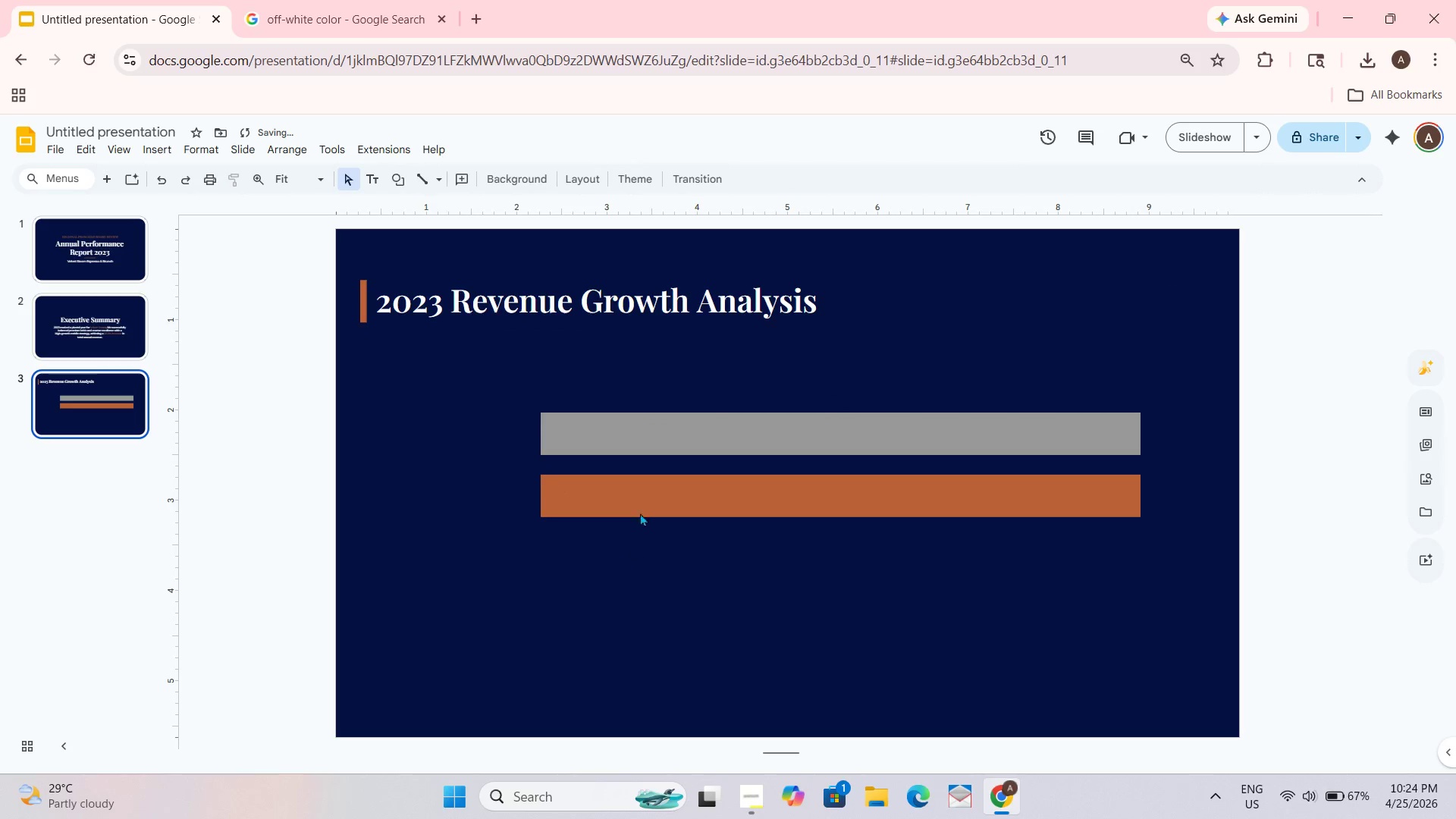 
left_click([399, 178])
 